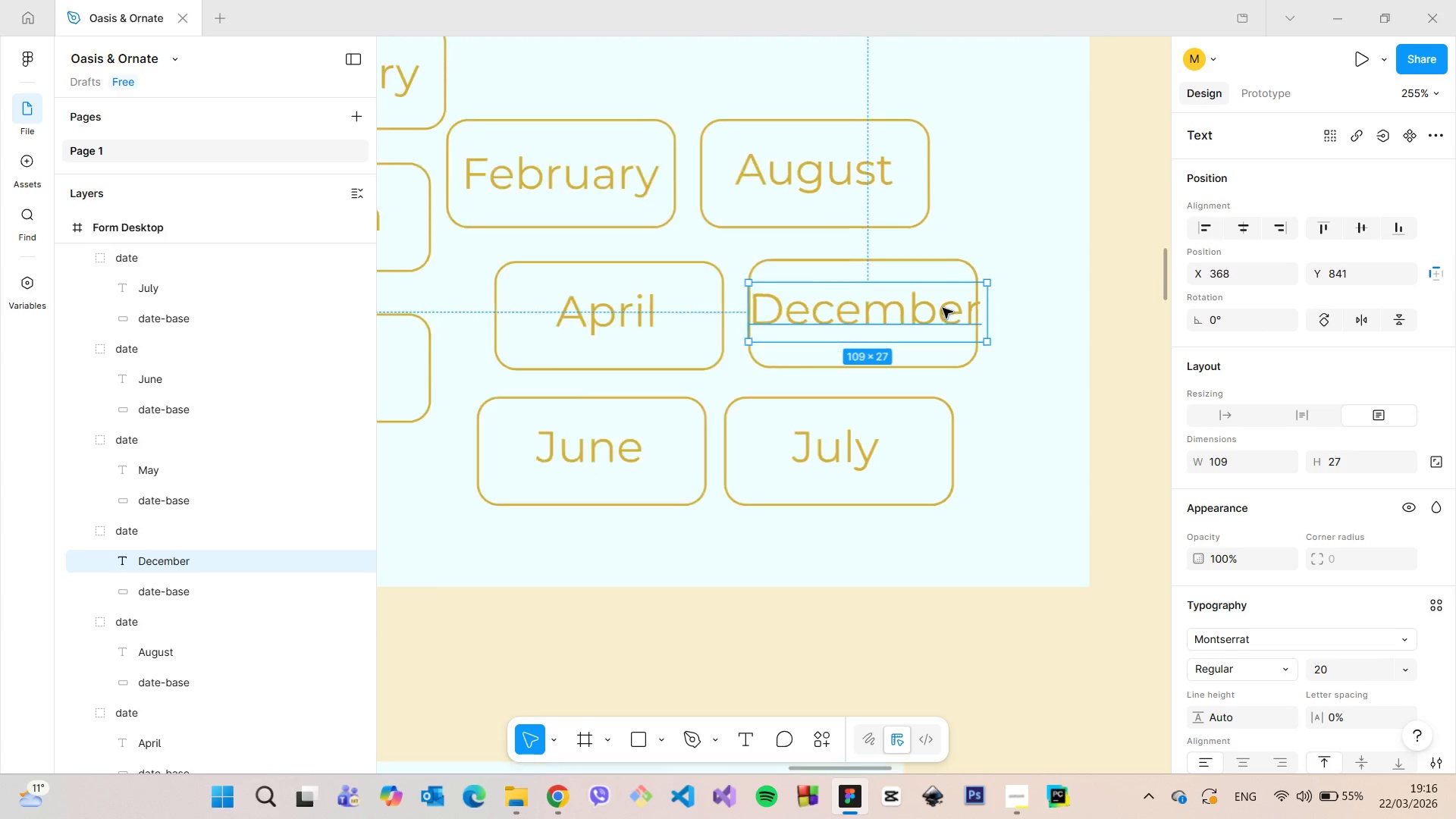 
scroll: coordinate [943, 306], scroll_direction: down, amount: 9.0
 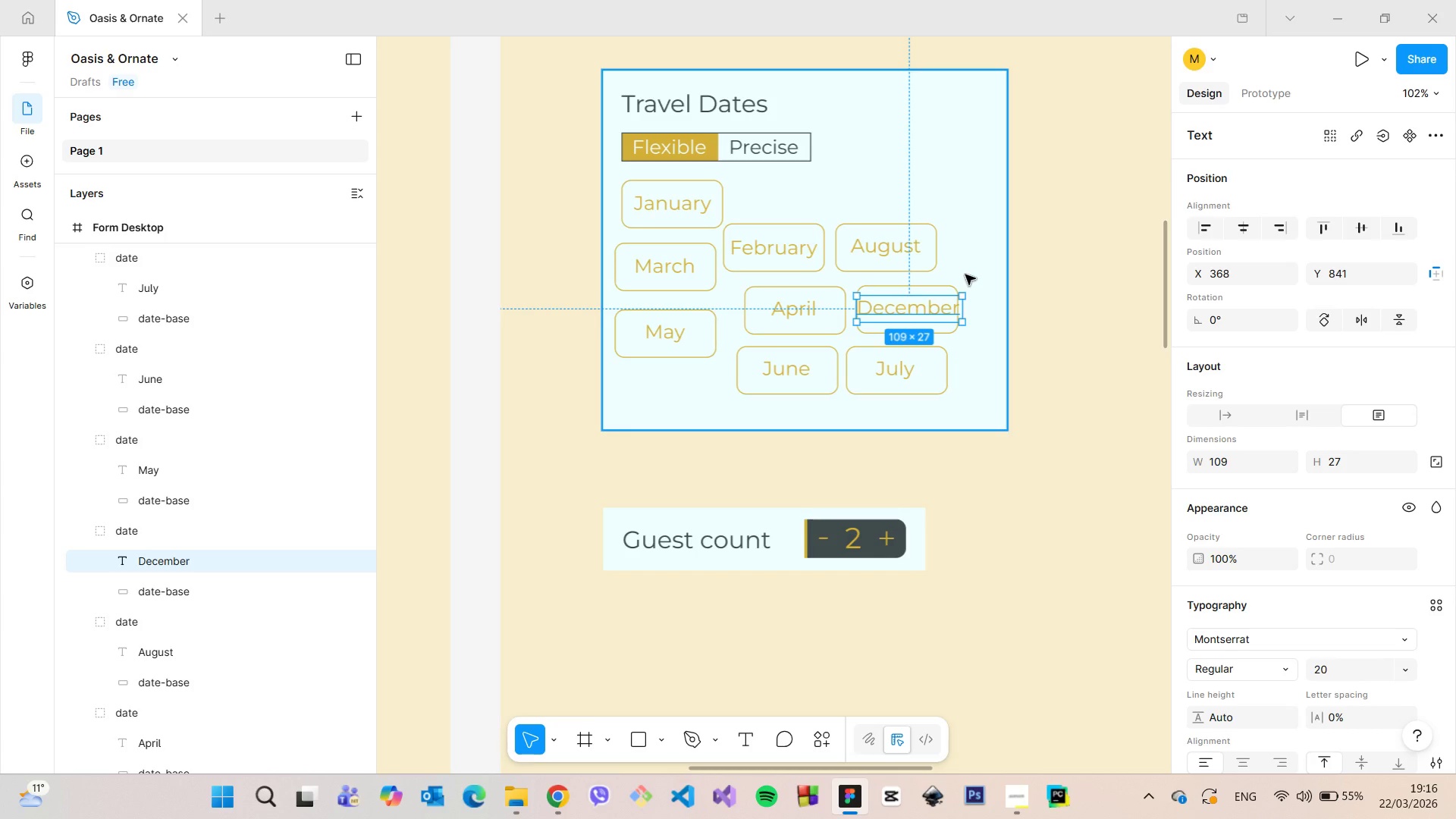 
scroll: coordinate [924, 298], scroll_direction: up, amount: 7.0
 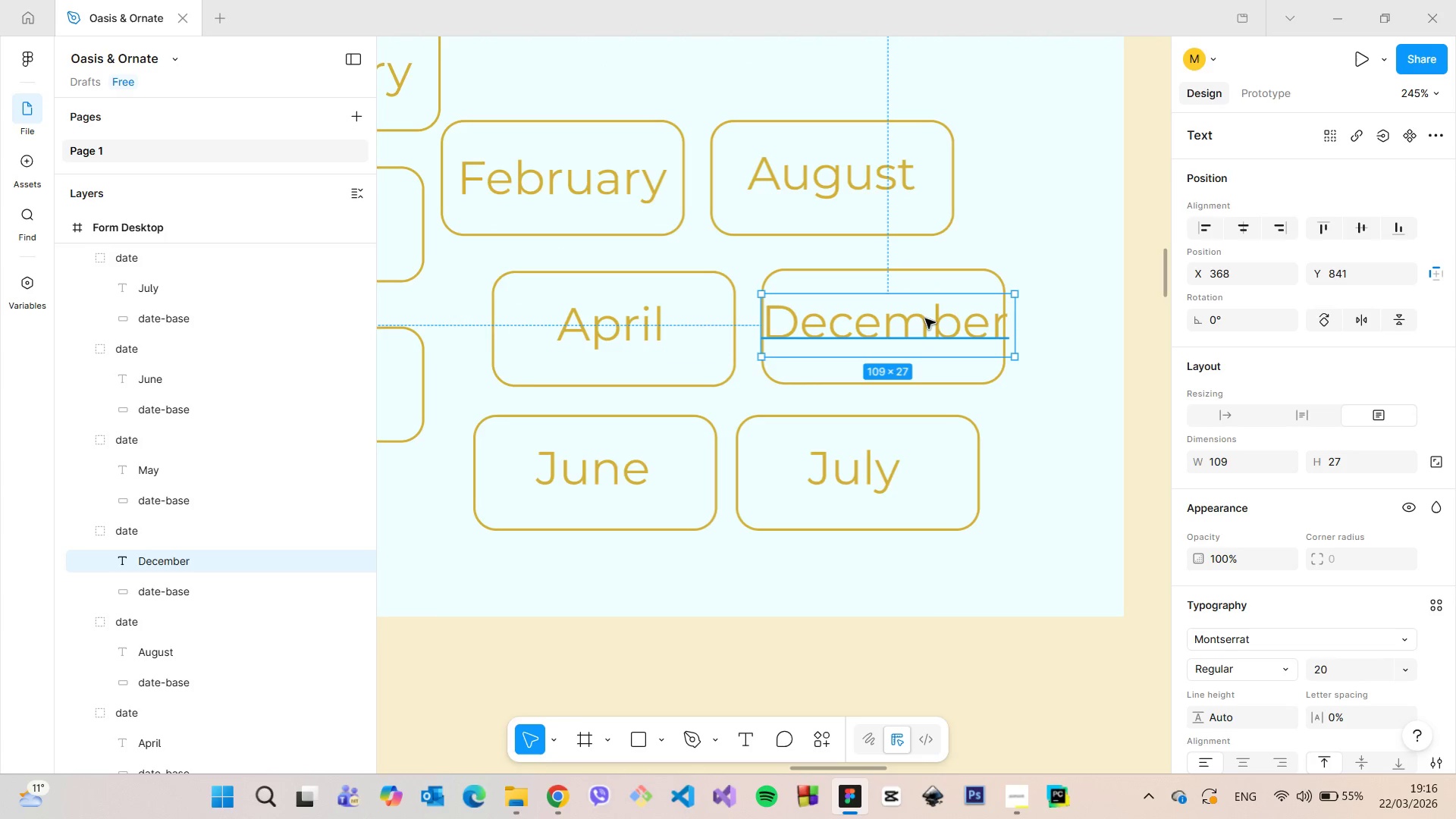 
double_click([925, 318])
 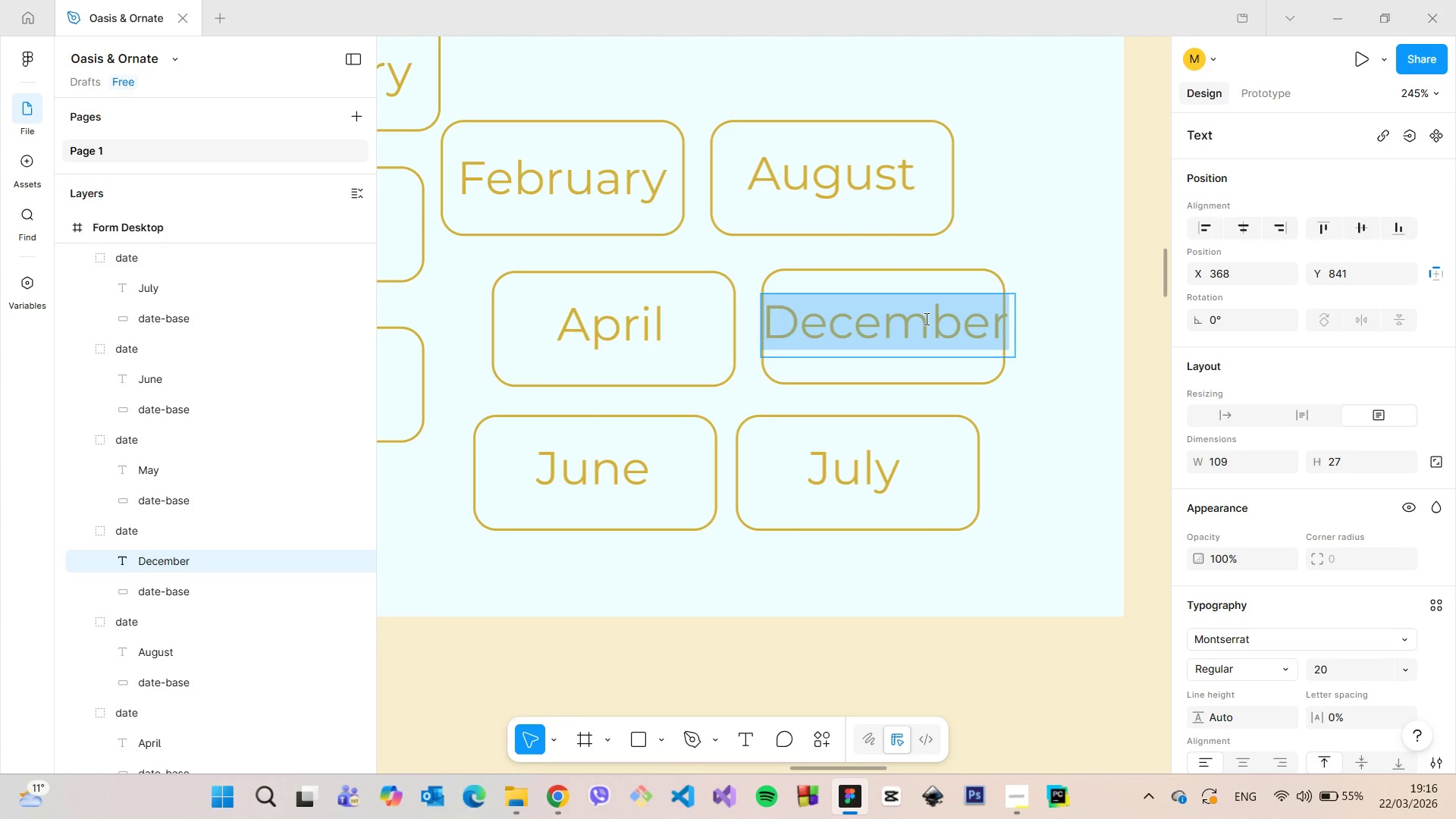 
type(SEPTEMBE)
 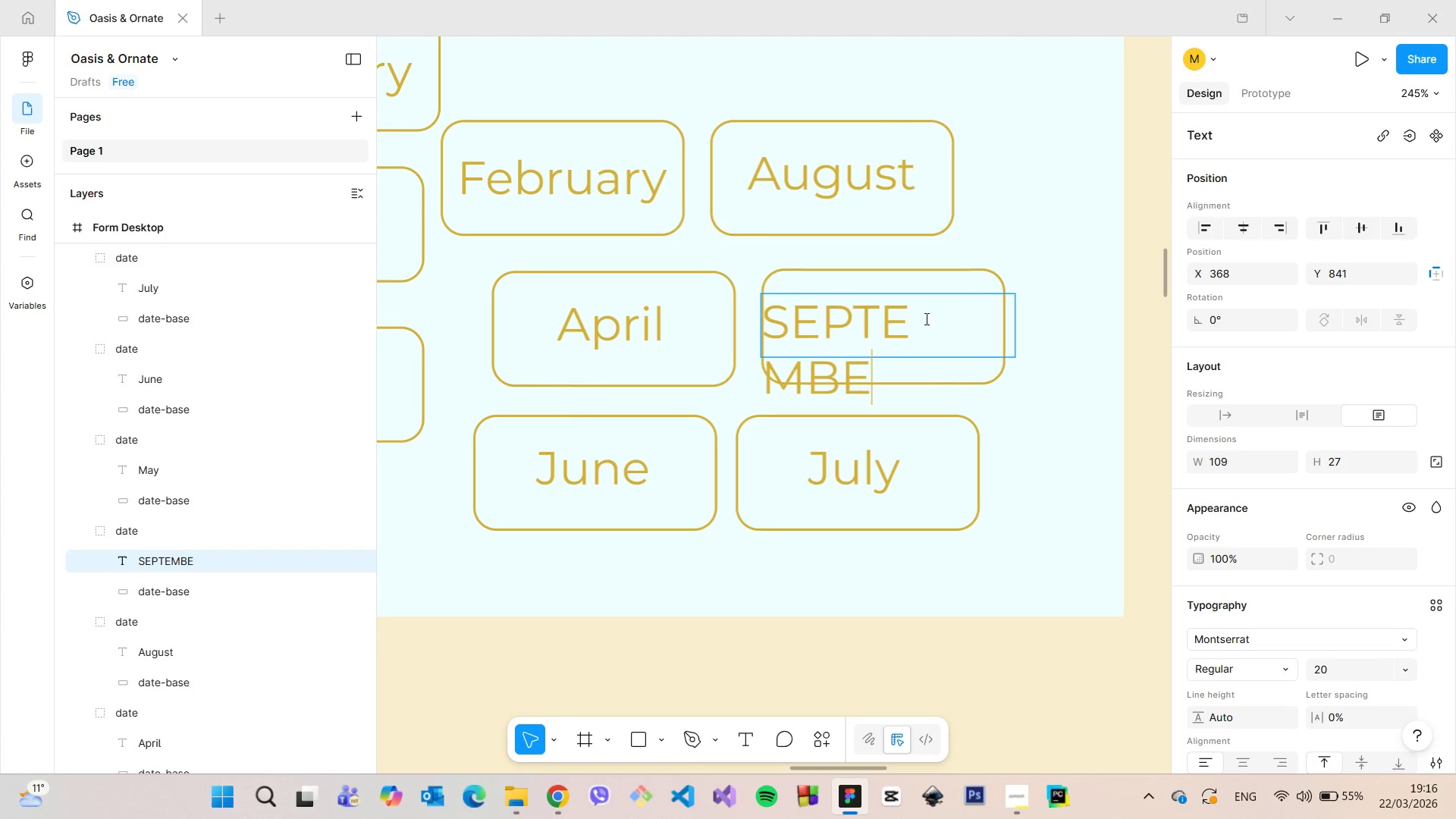 
hold_key(key=Backspace, duration=0.73)
 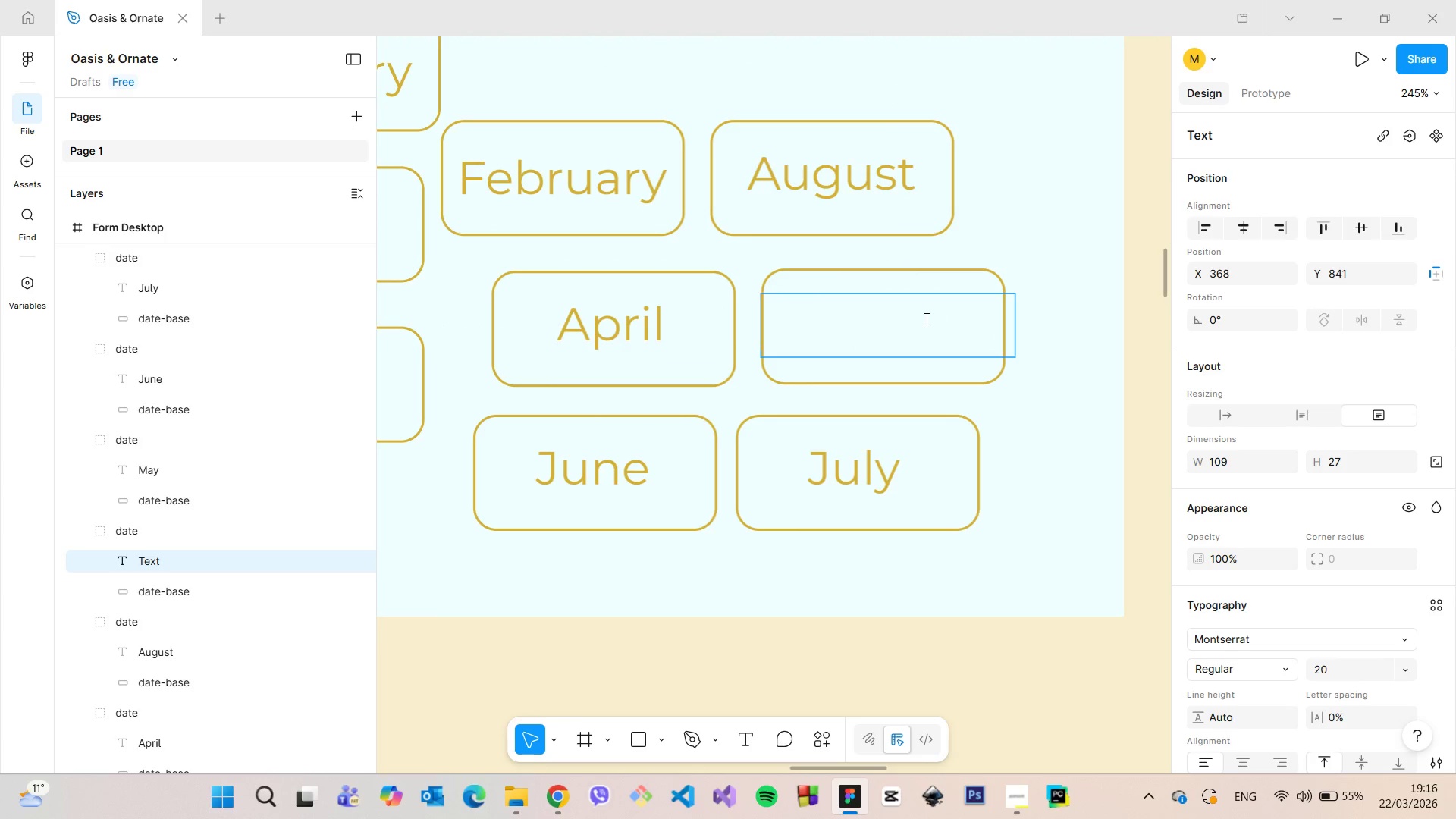 
hold_key(key=Backspace, duration=0.33)
 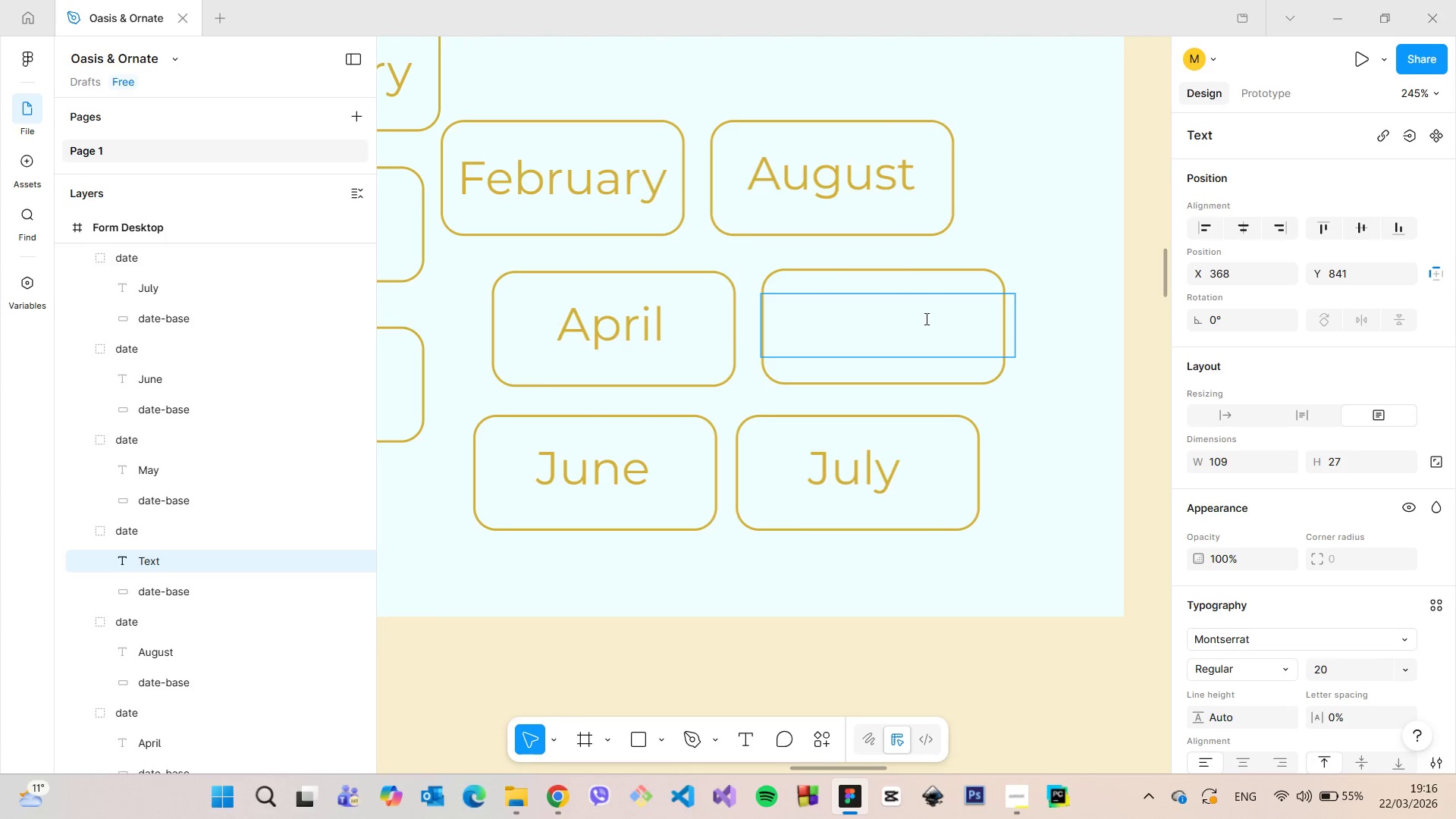 
type(sE)
key(Backspace)
key(Backspace)
type(September)
 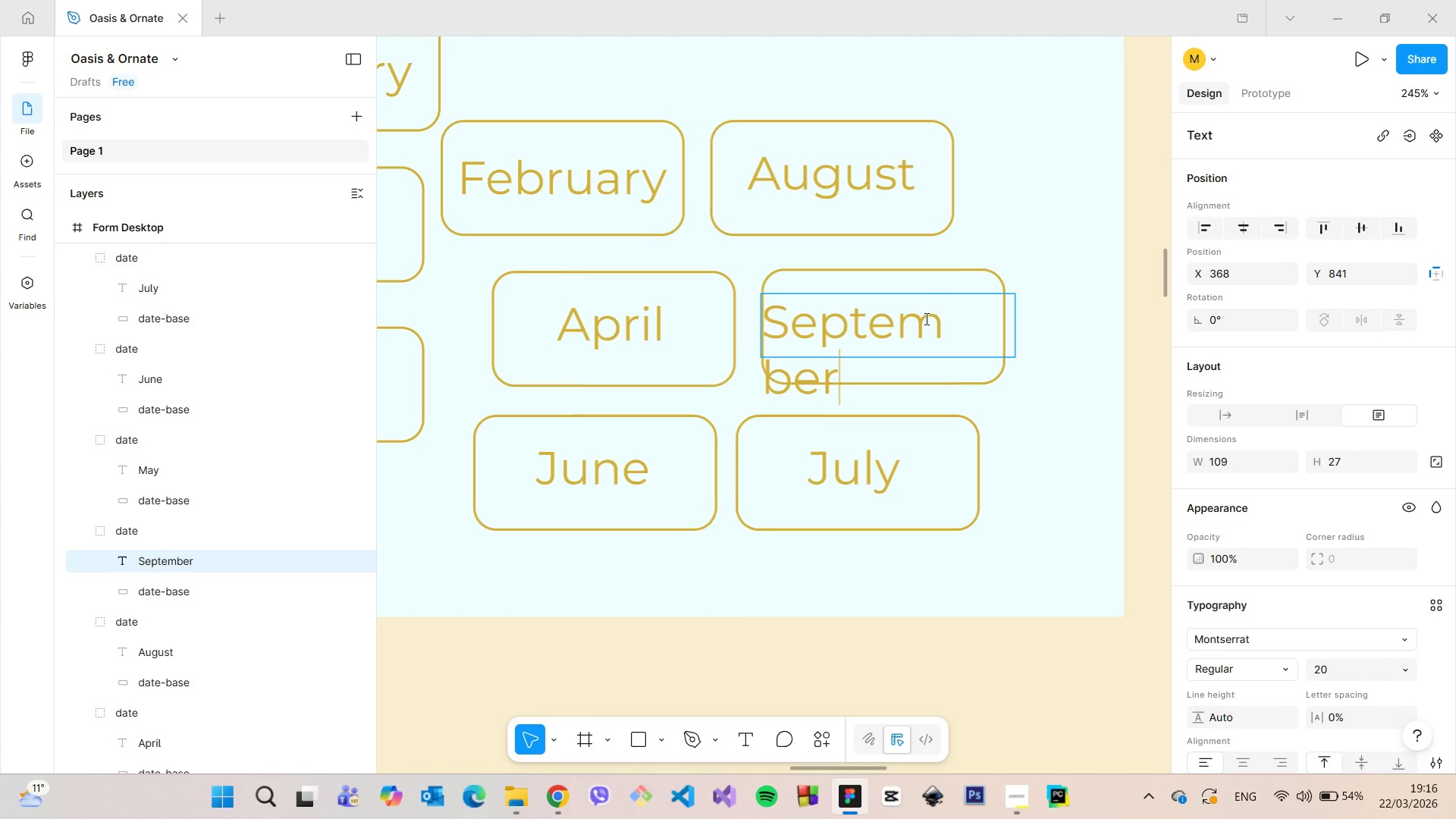 
left_click([1094, 348])
 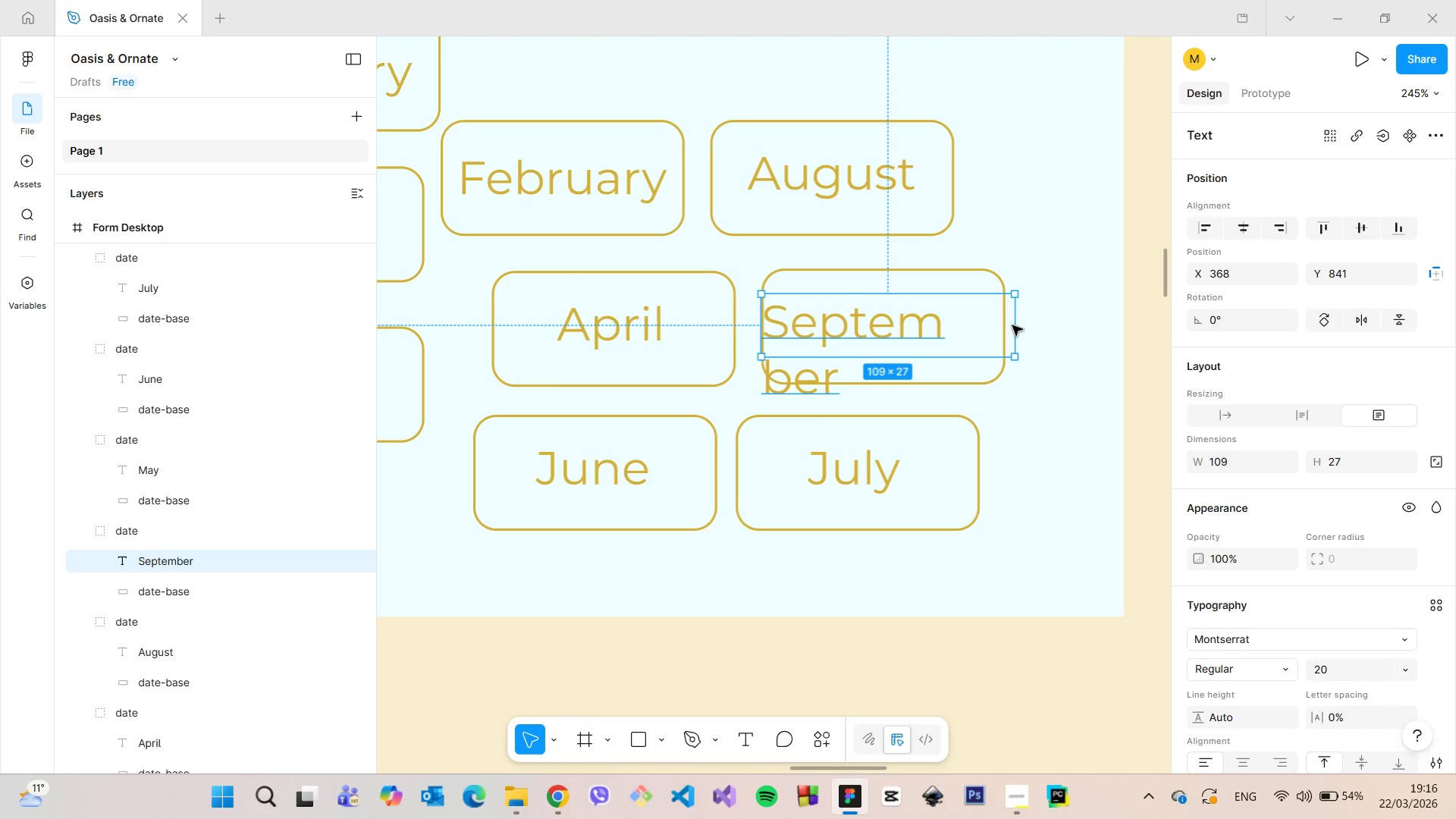 
left_click([1012, 325])
 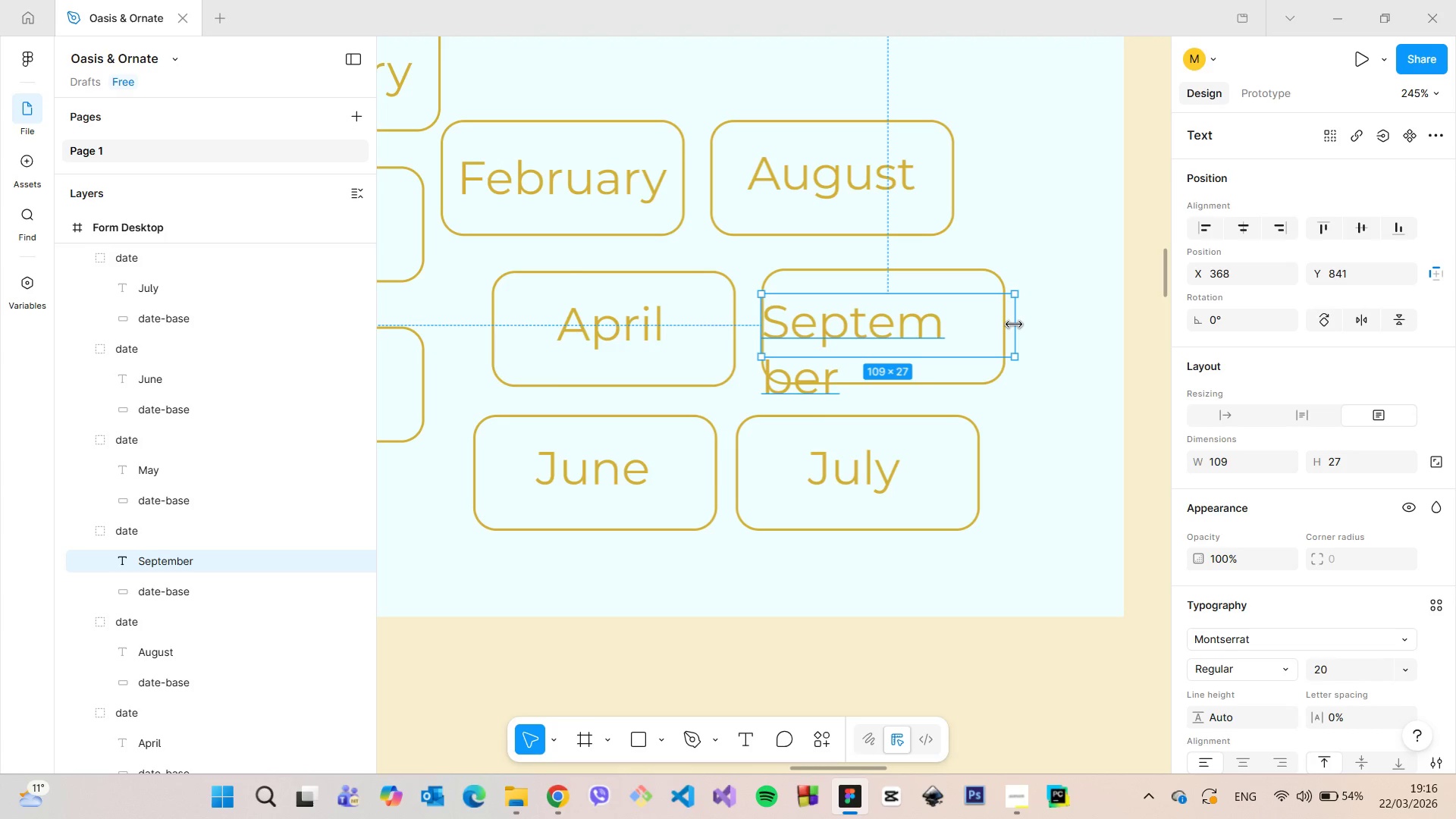 
left_click_drag(start_coordinate=[1014, 325], to_coordinate=[1029, 325])
 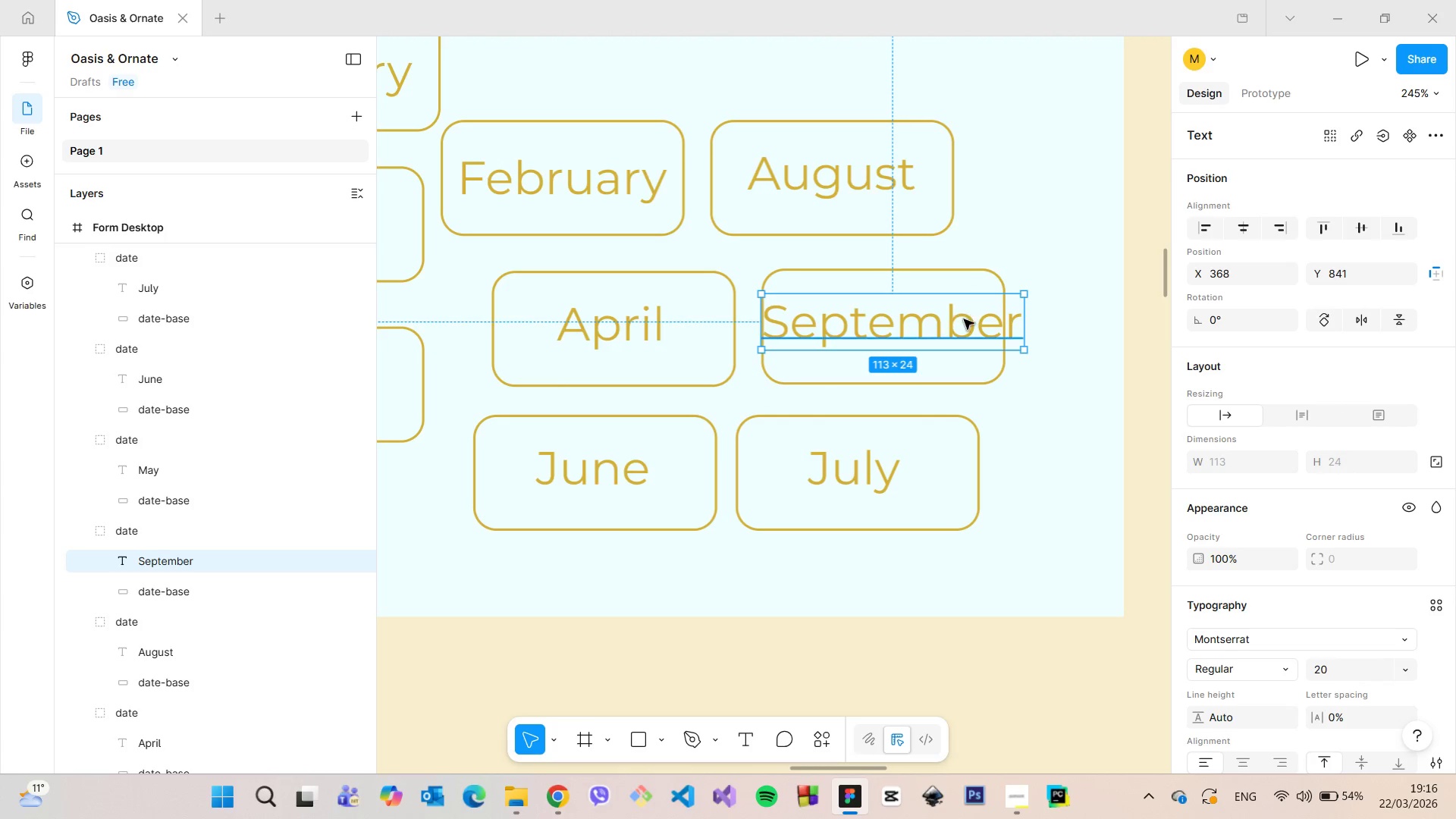 
double_click([964, 318])
 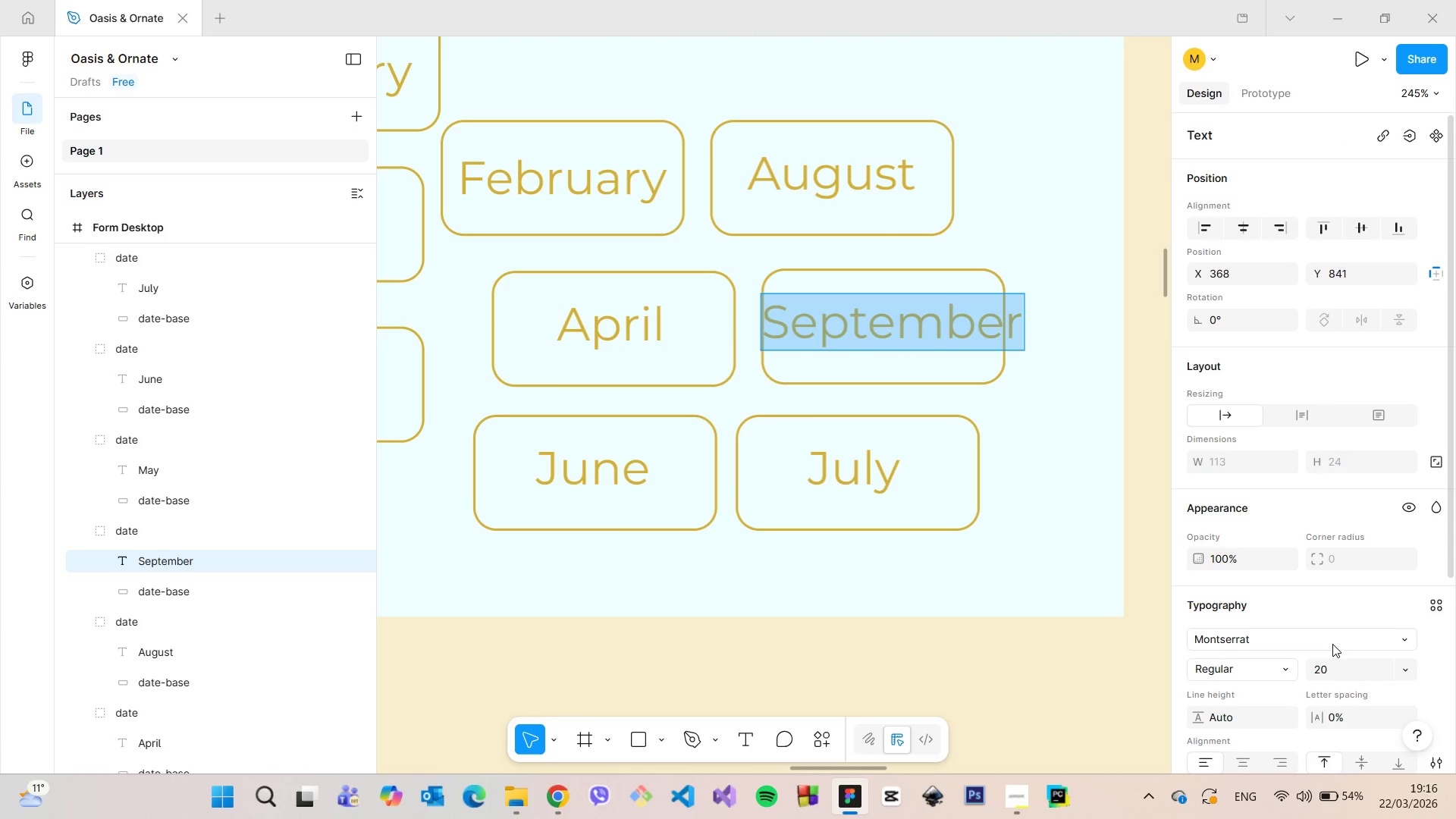 
left_click([1339, 672])
 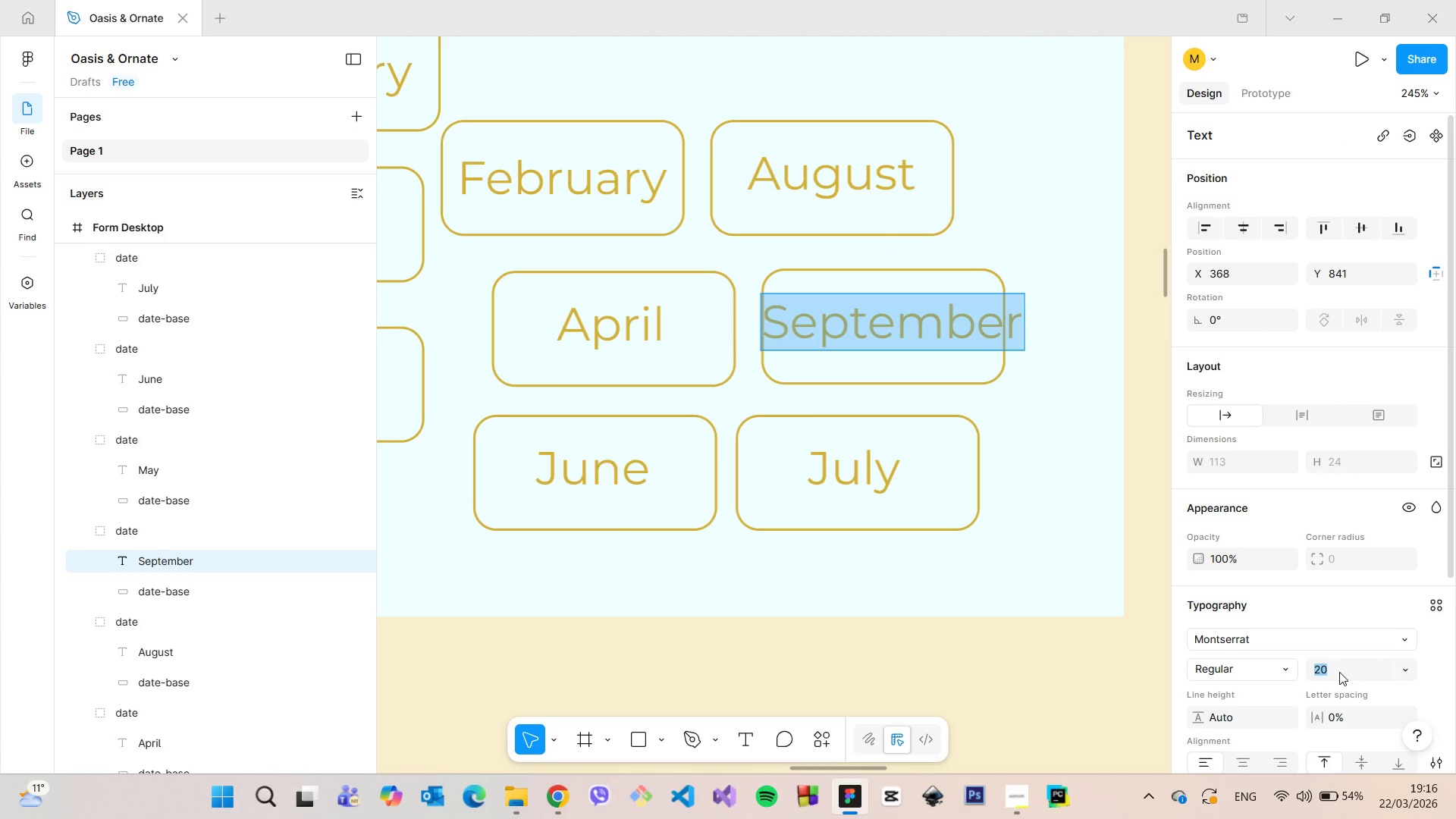 
type(15)
 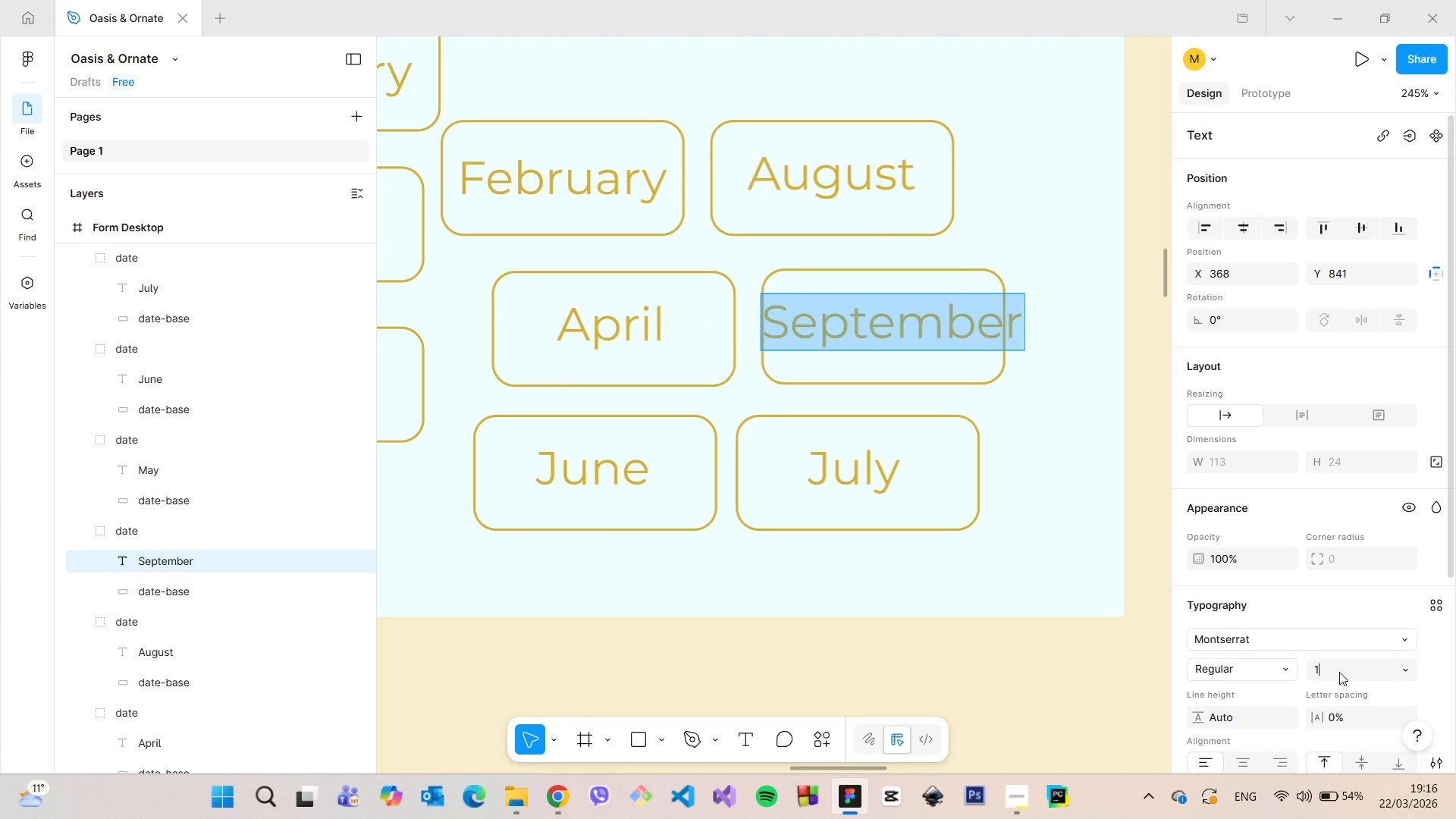 
key(Enter)
 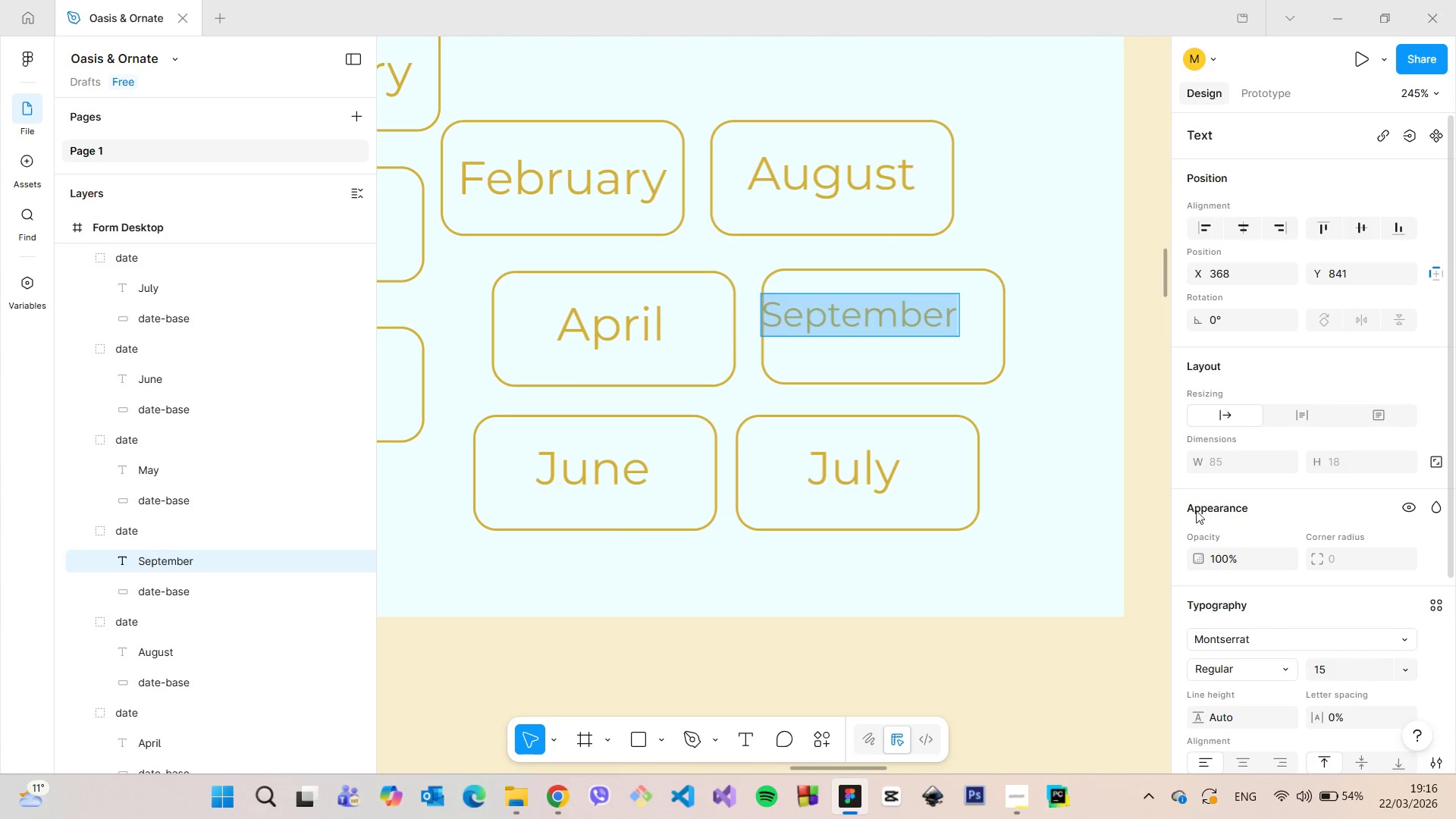 
left_click([1153, 419])
 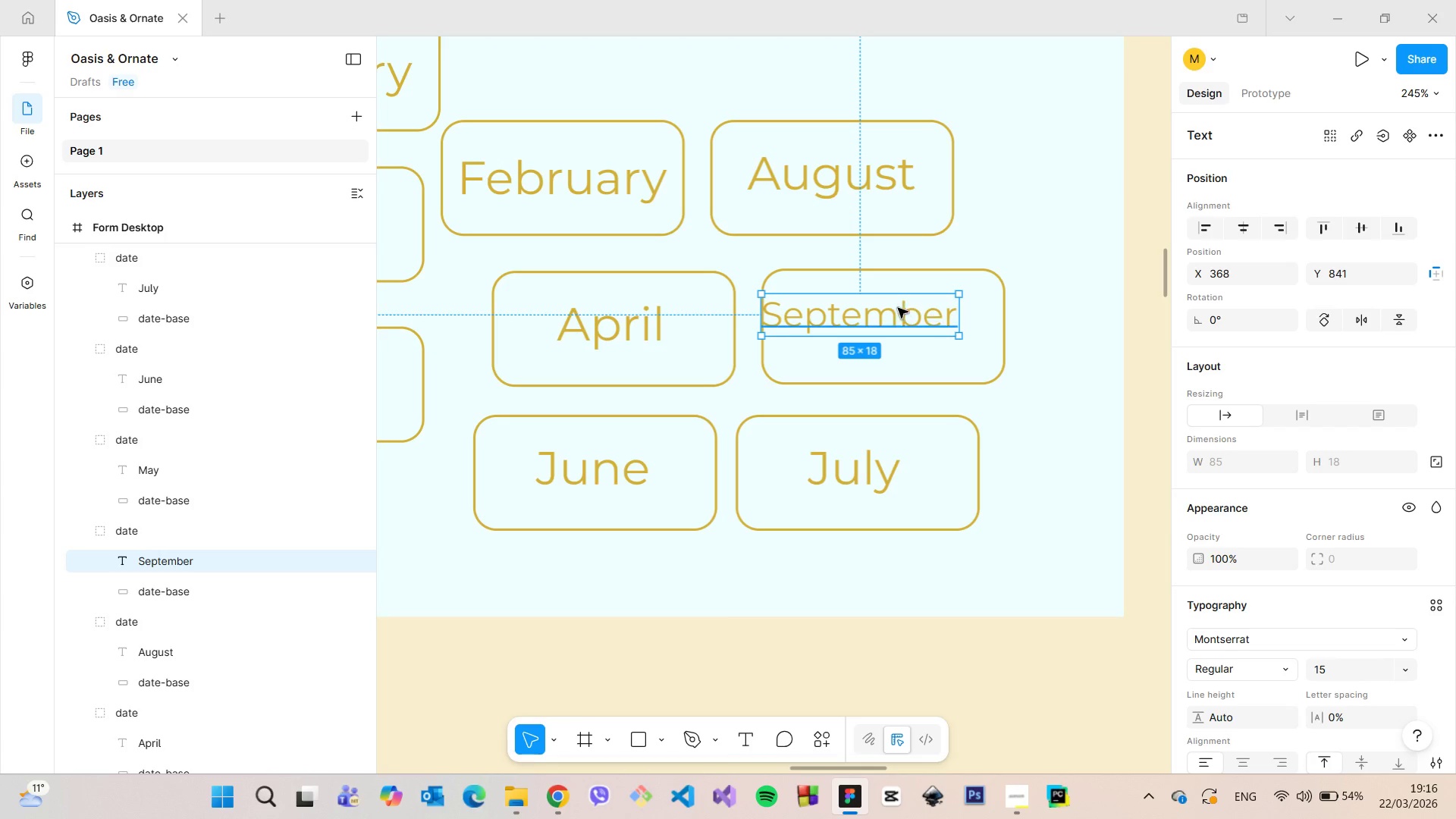 
left_click_drag(start_coordinate=[894, 310], to_coordinate=[920, 318])
 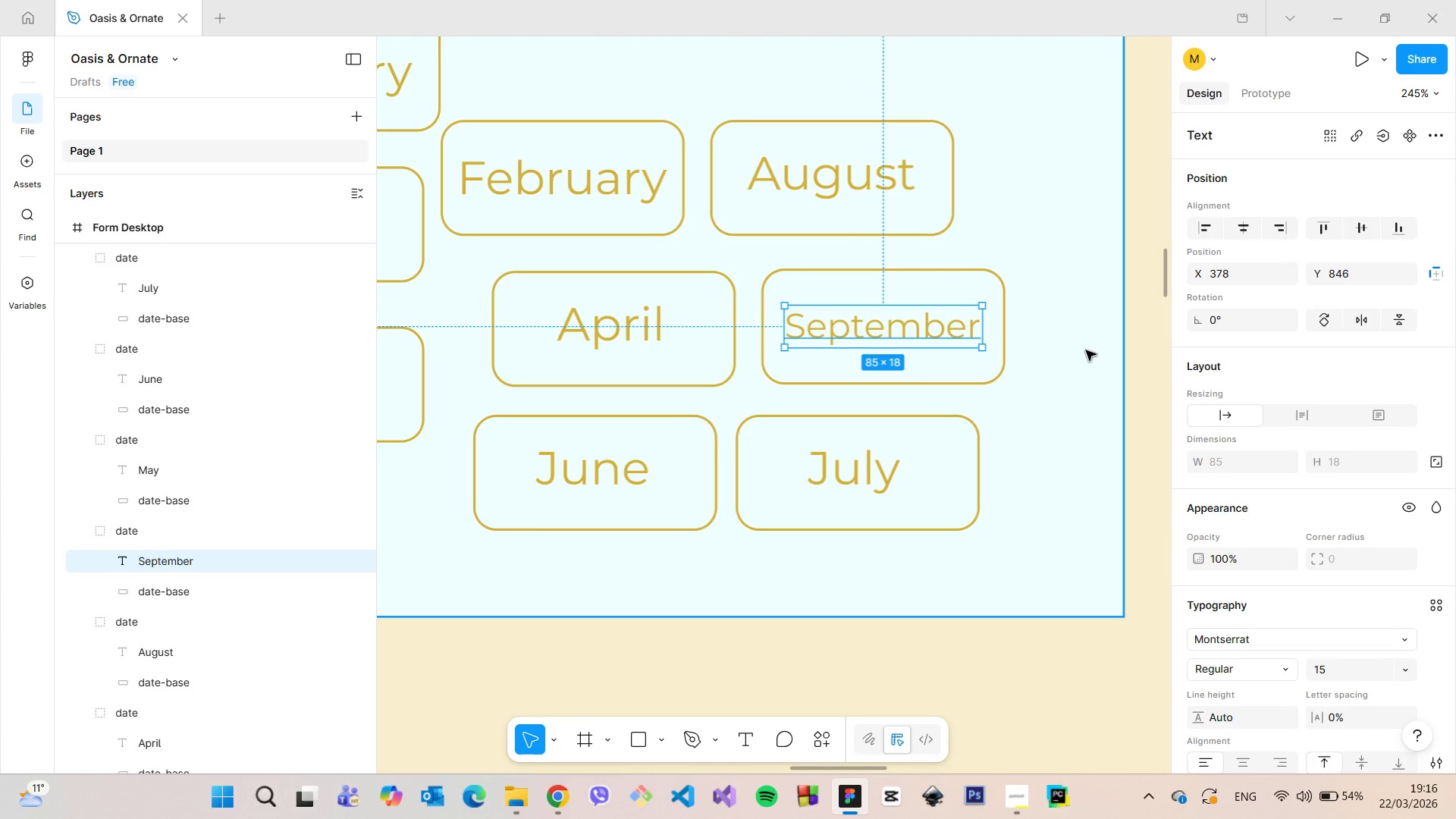 
left_click([1142, 377])
 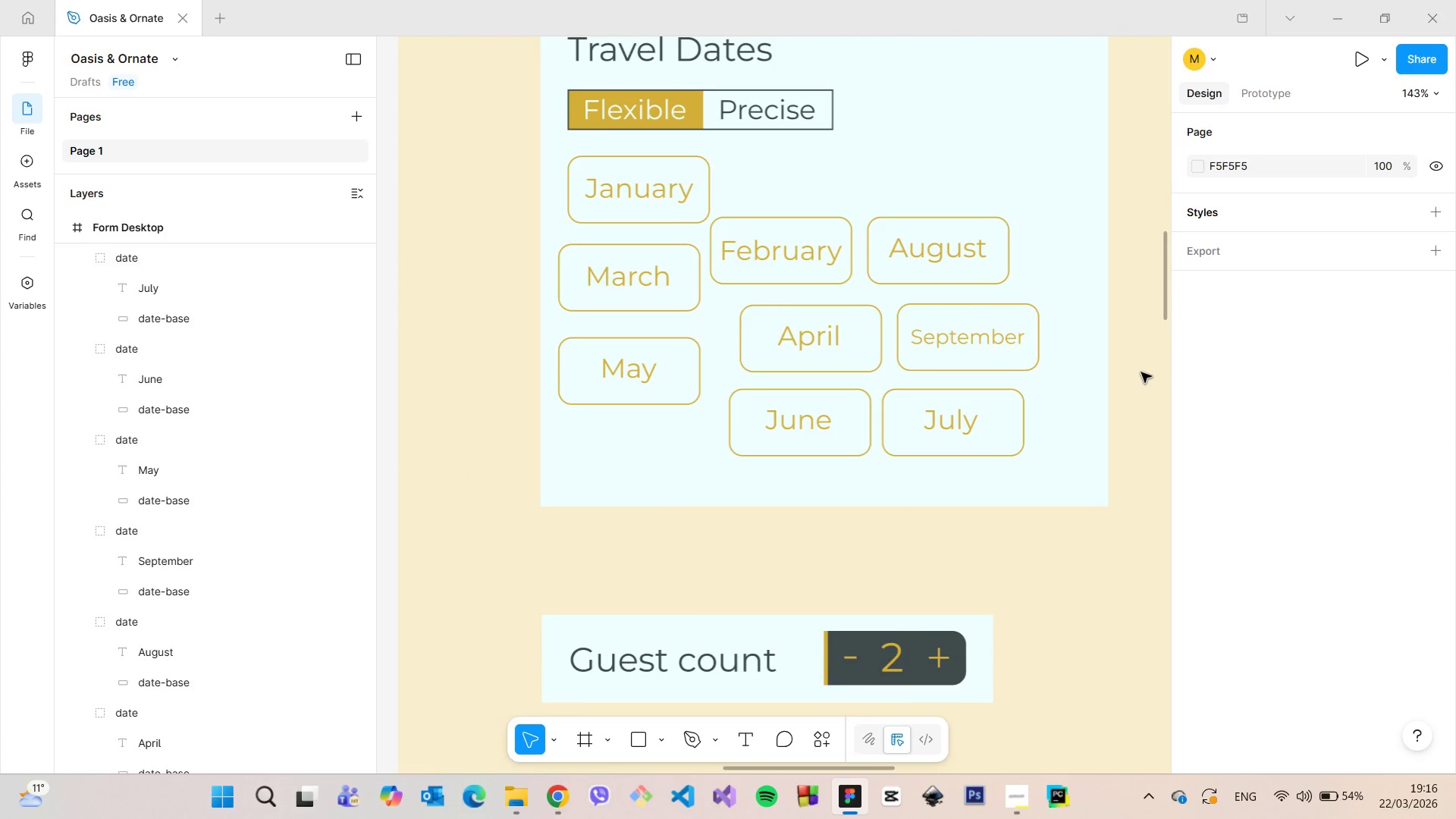 
scroll: coordinate [1141, 372], scroll_direction: down, amount: 12.0
 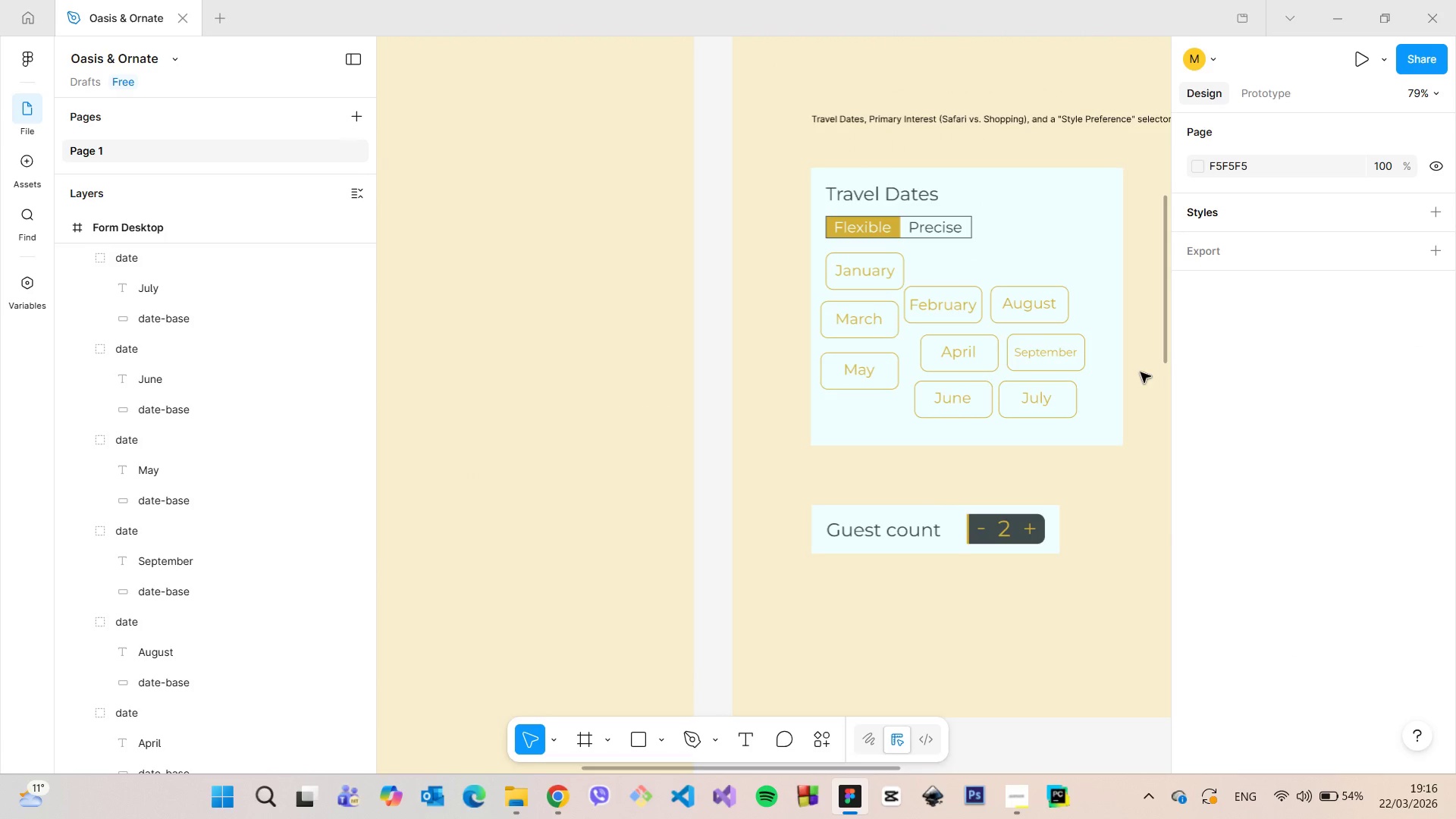 
scroll: coordinate [1141, 372], scroll_direction: up, amount: 7.0
 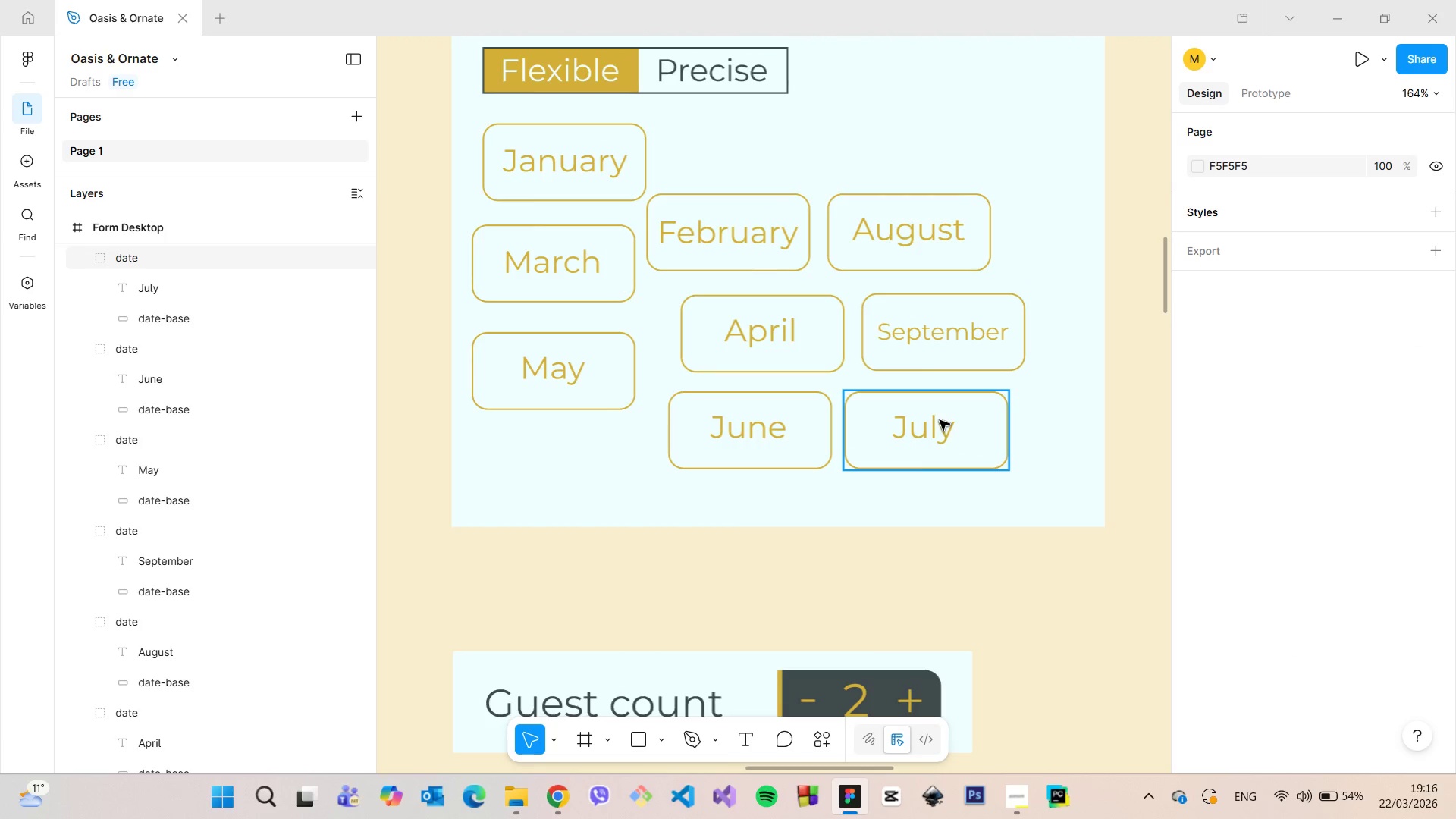 
double_click([940, 420])
 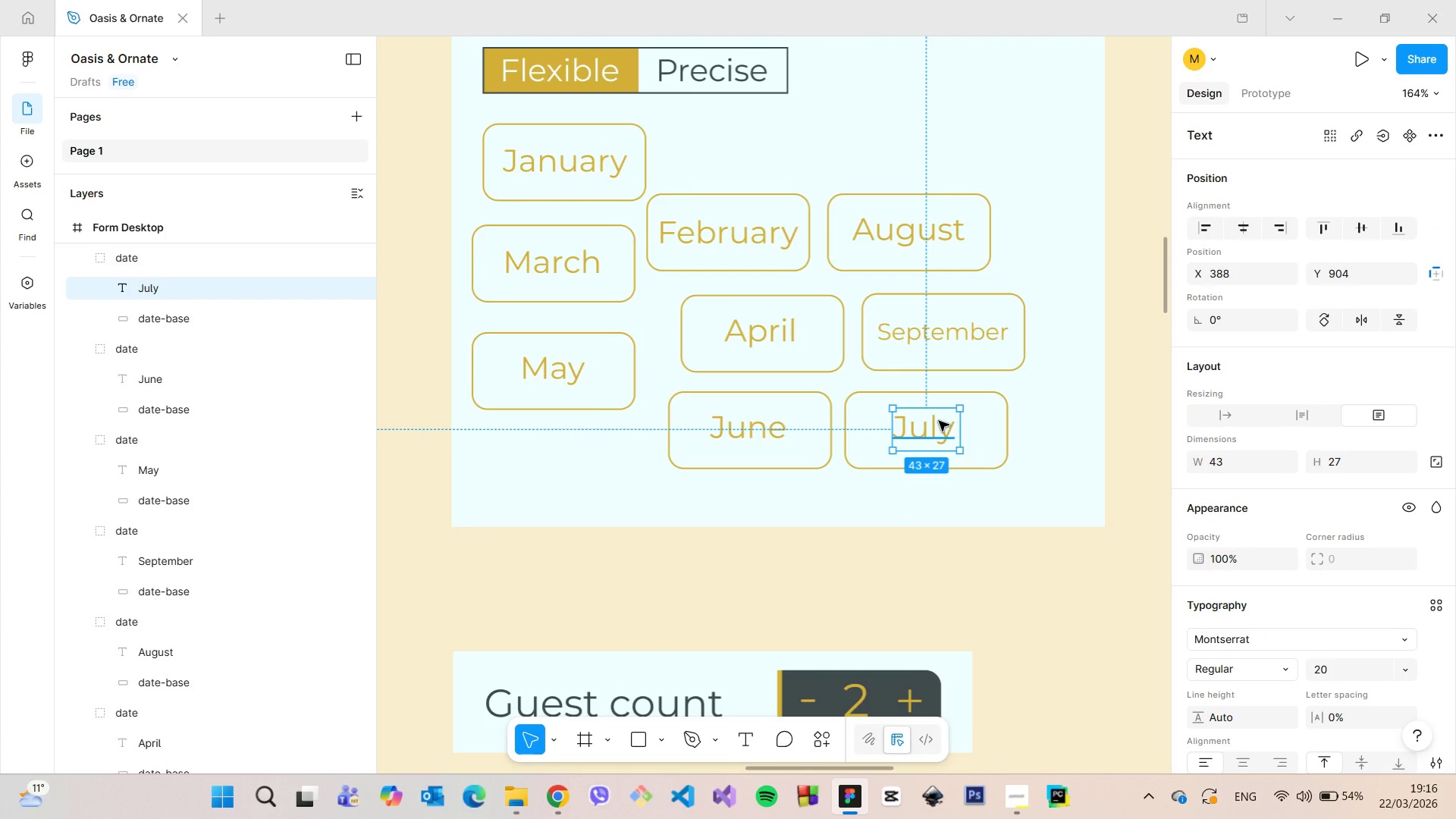 
double_click([939, 421])
 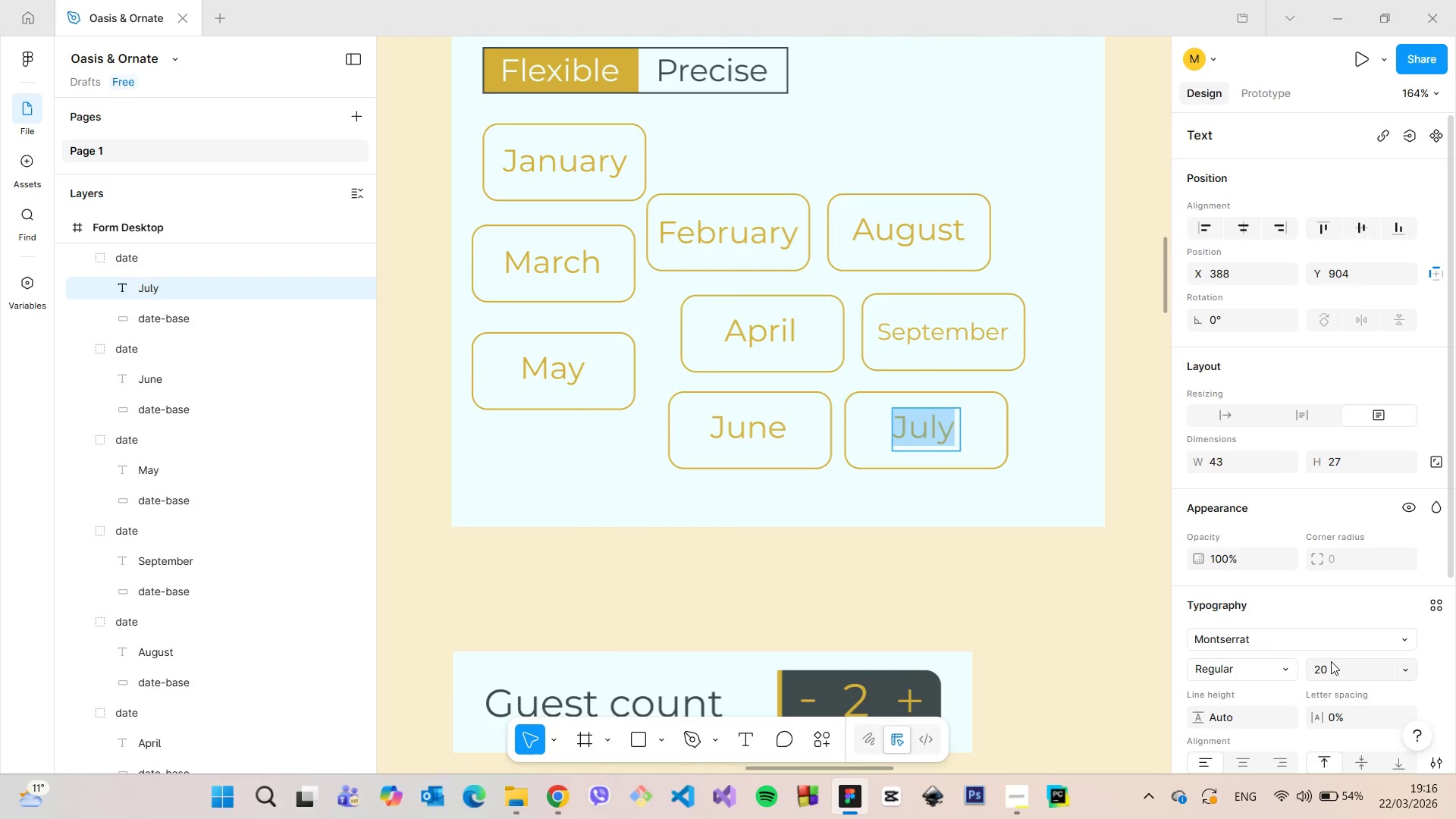 
left_click([1330, 663])
 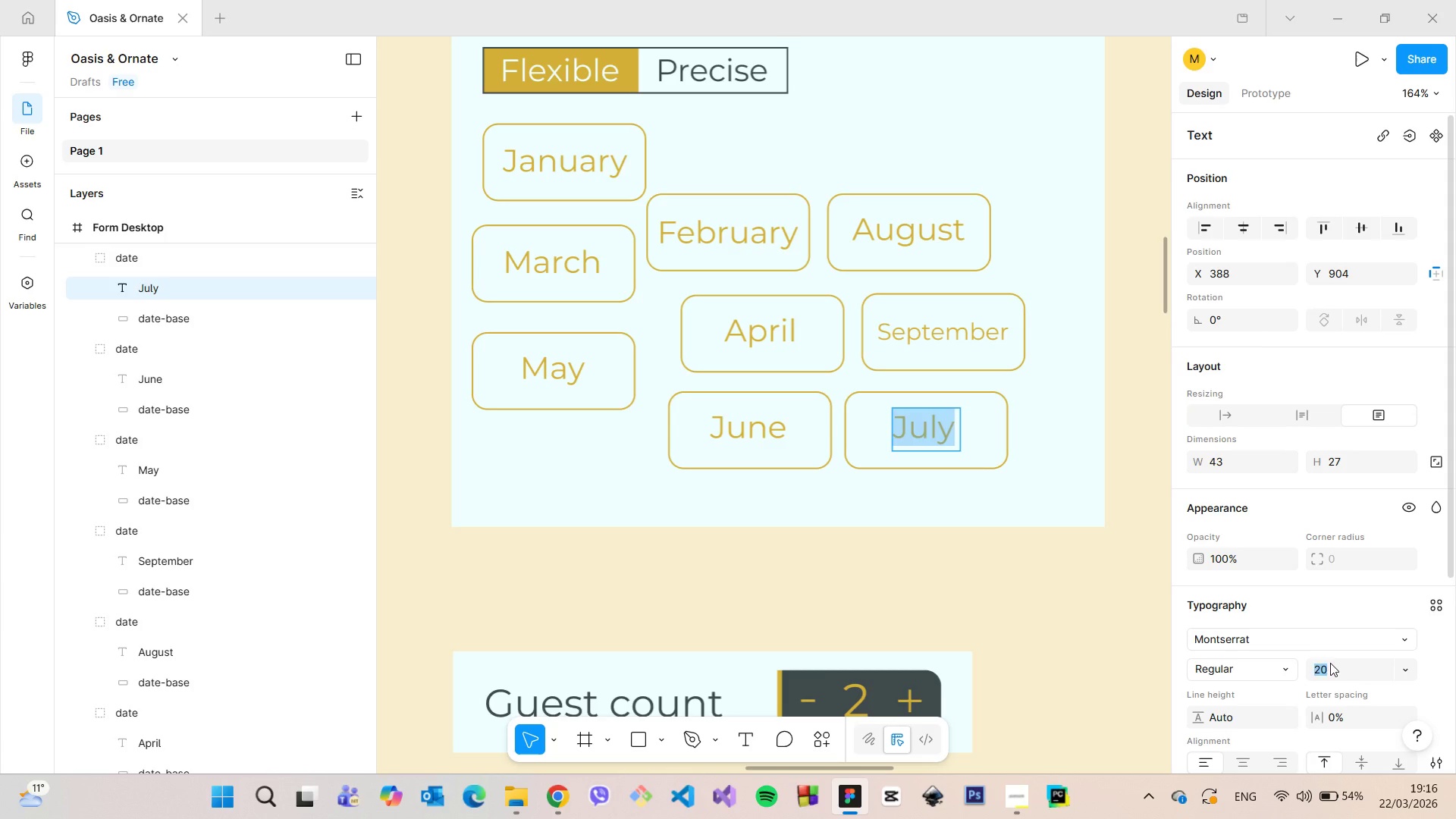 
type(15)
 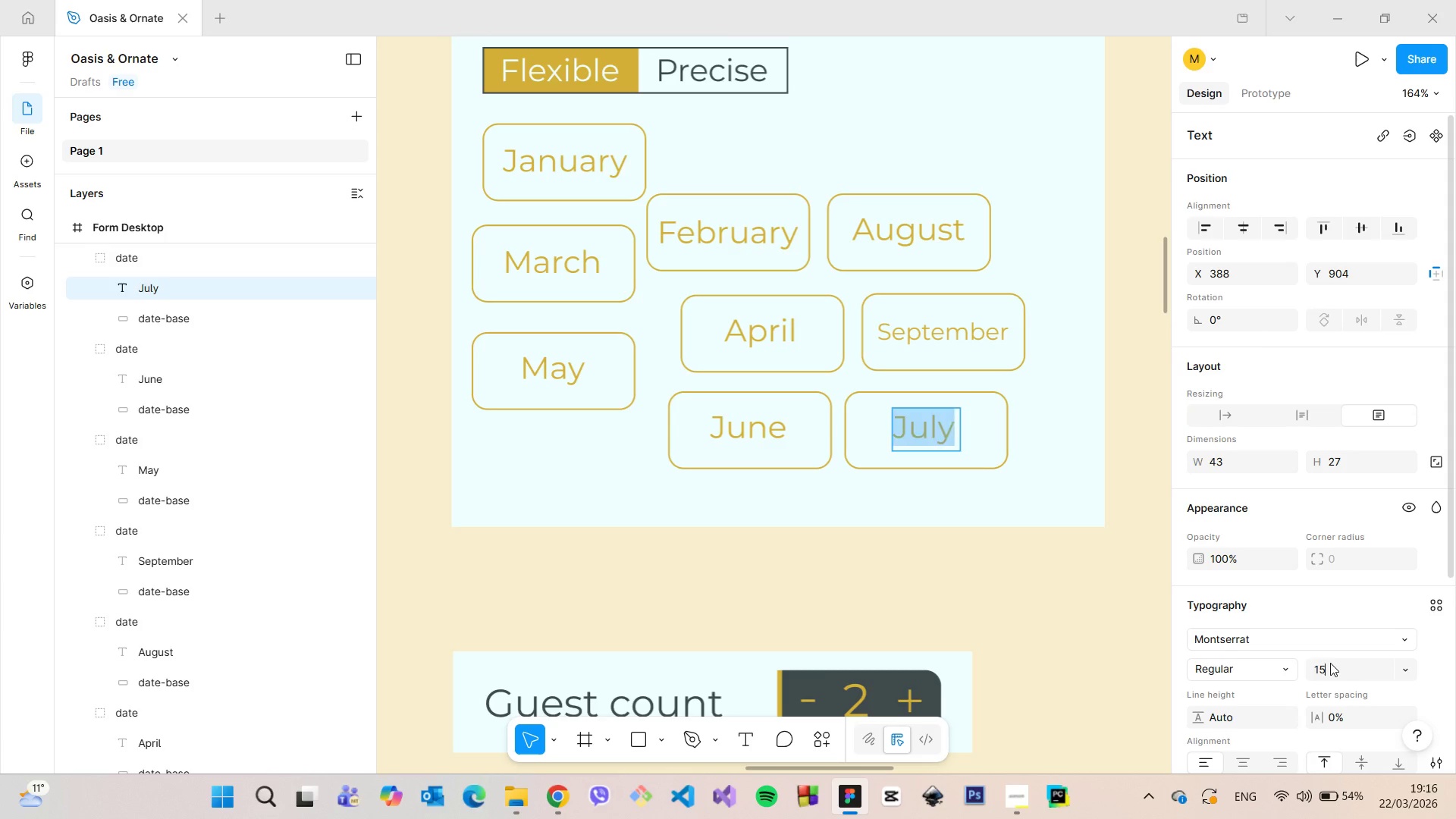 
key(Enter)
 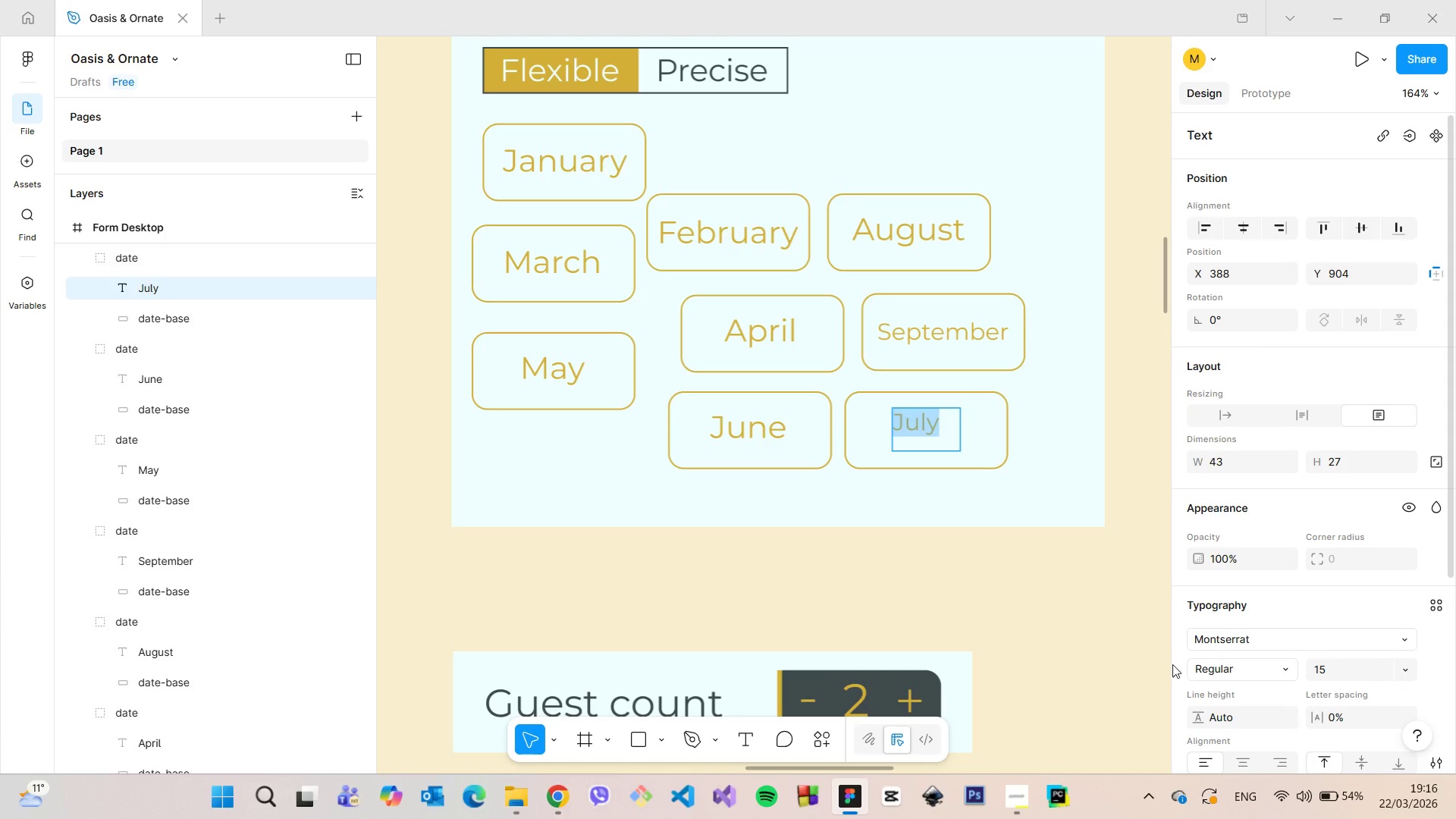 
left_click([1080, 604])
 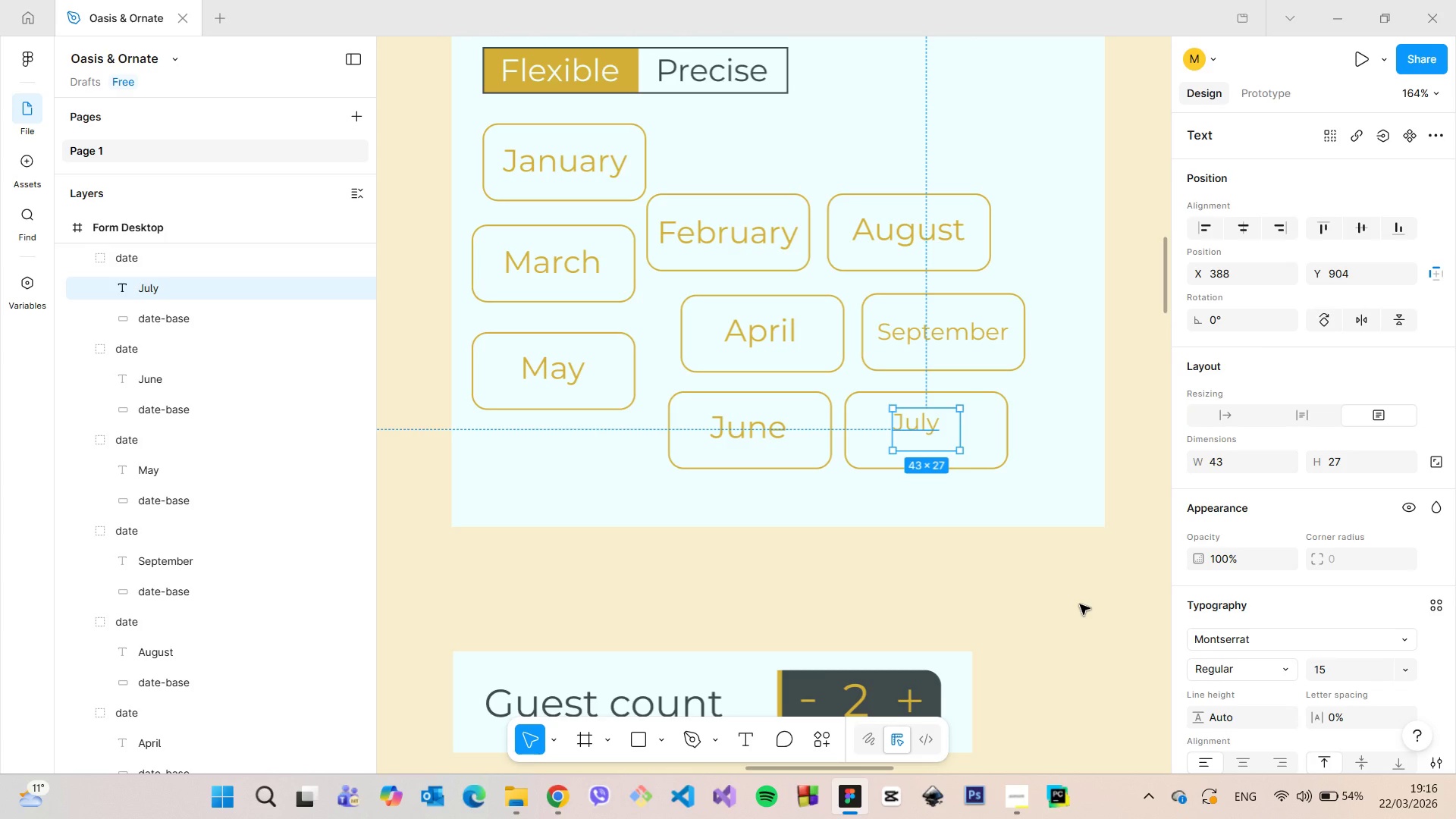 
key(Control+X)
 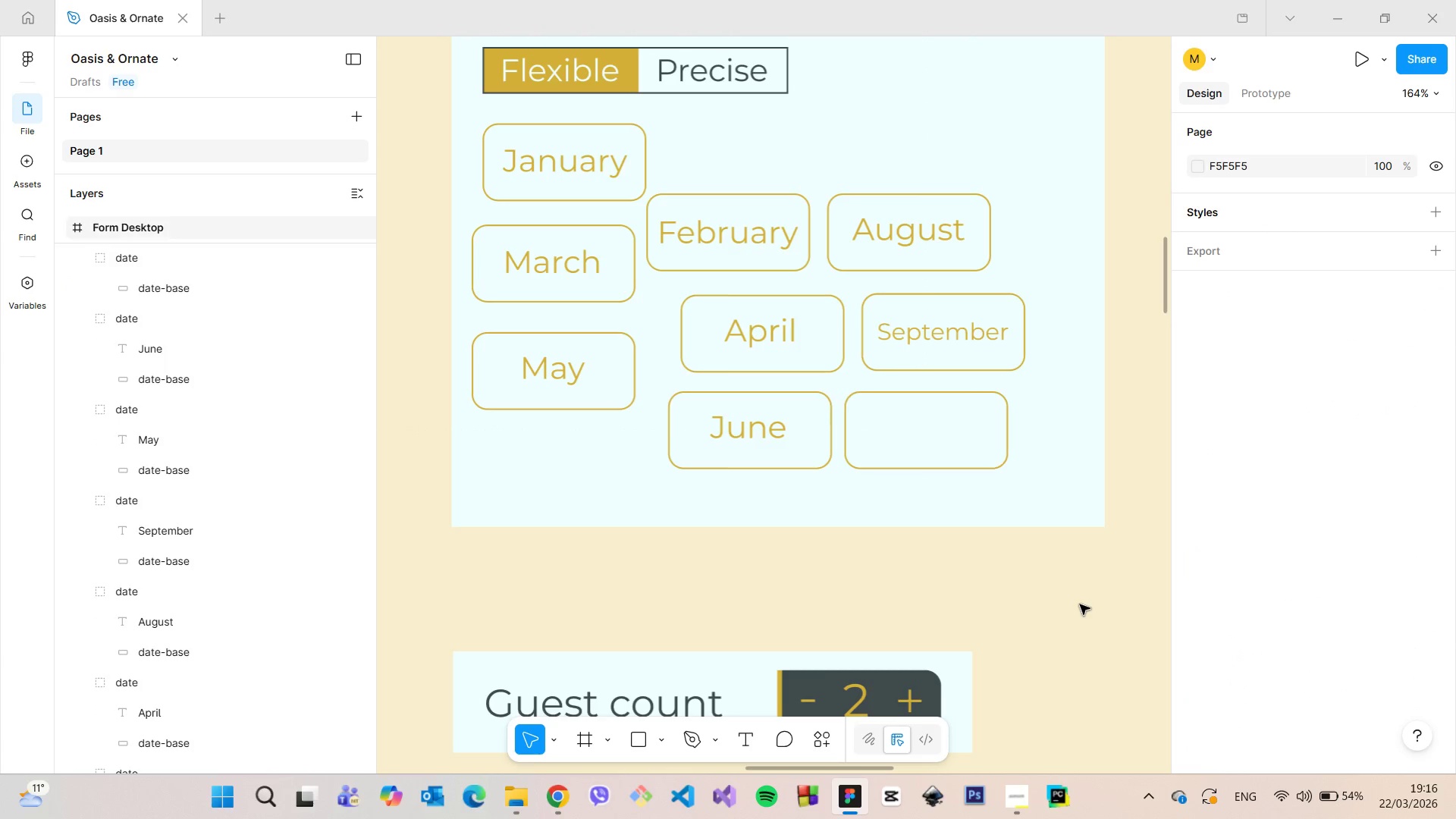 
key(Control+Z)
 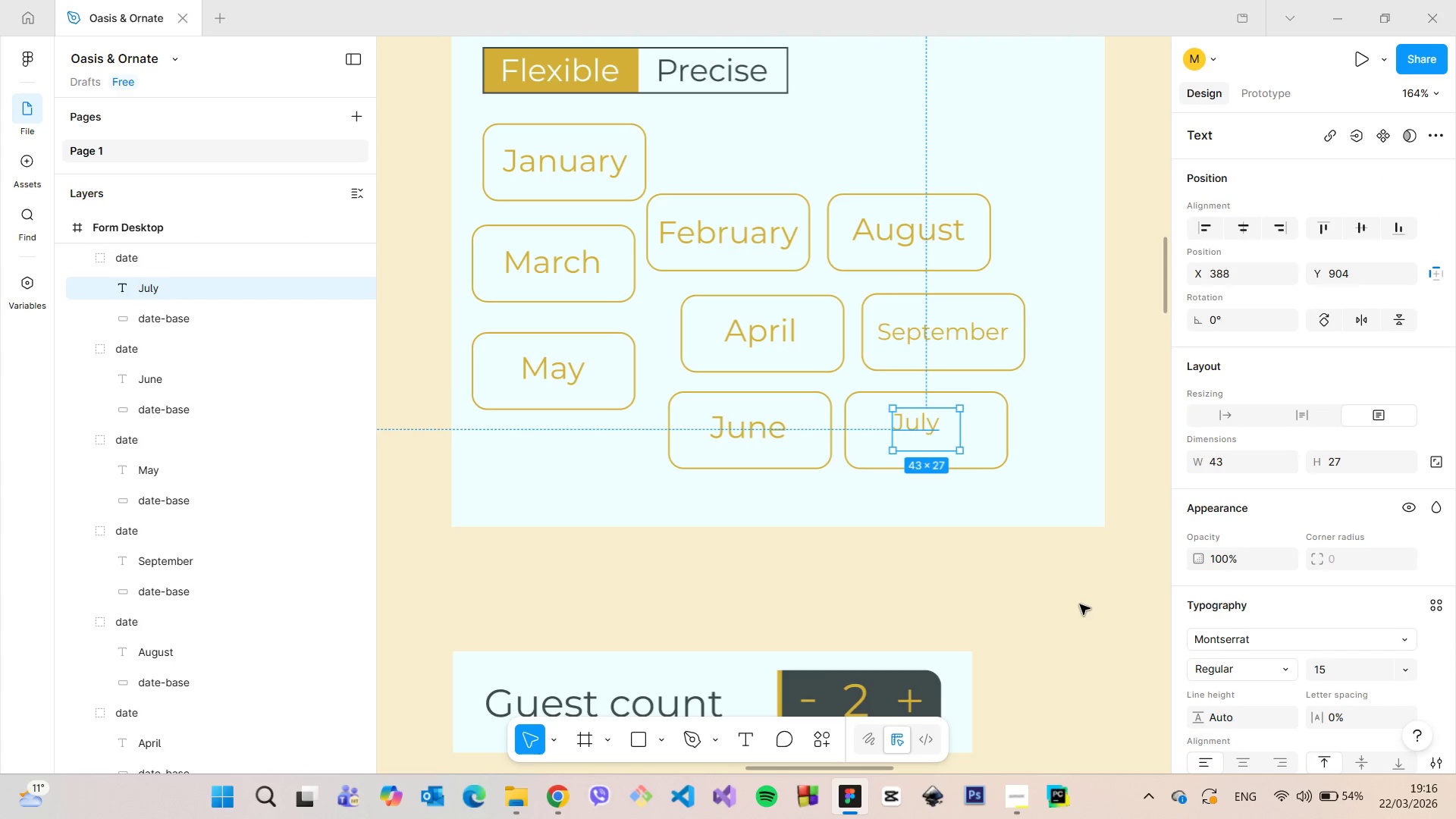 
key(Control+Z)
 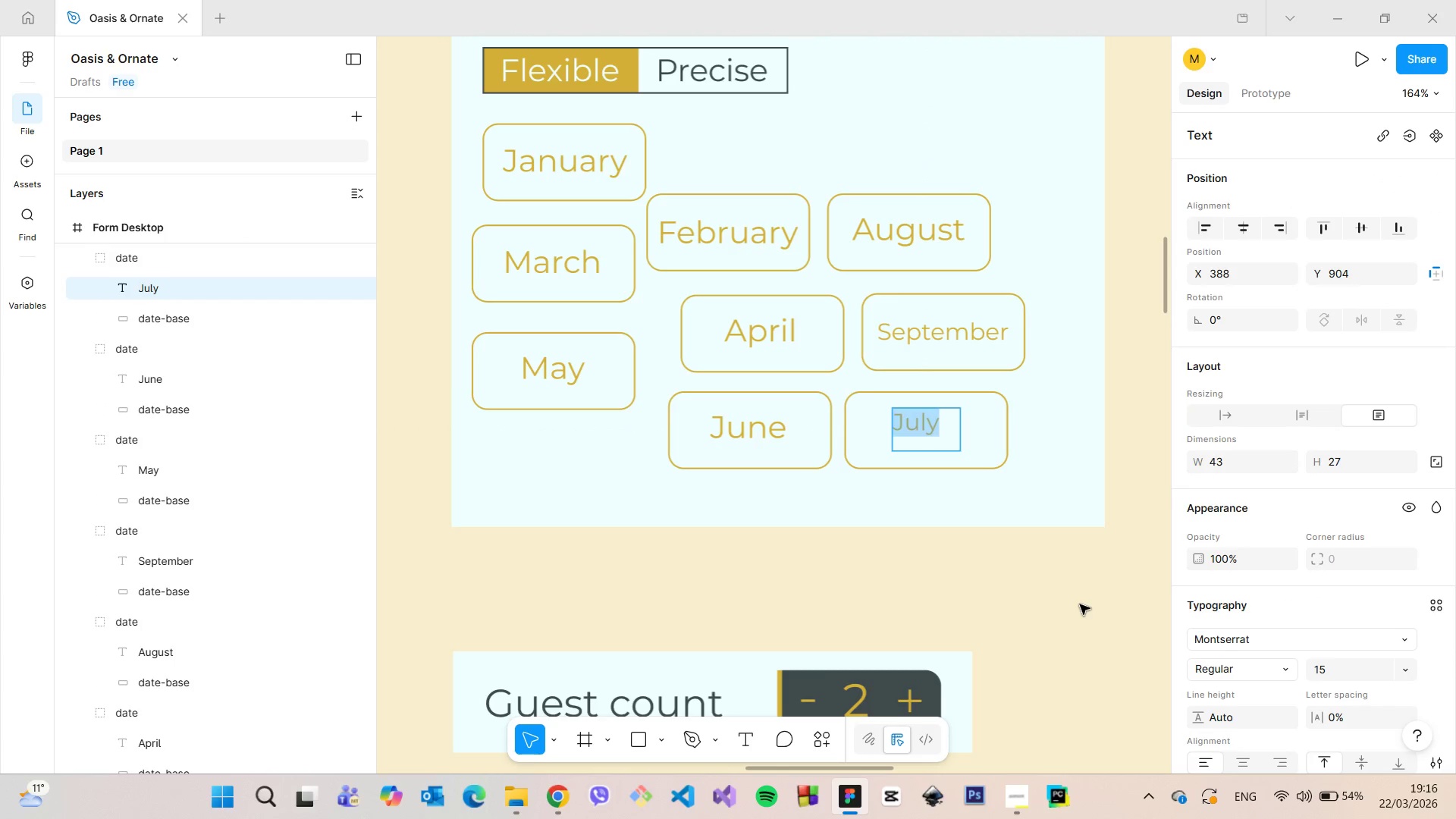 
key(Control+Z)
 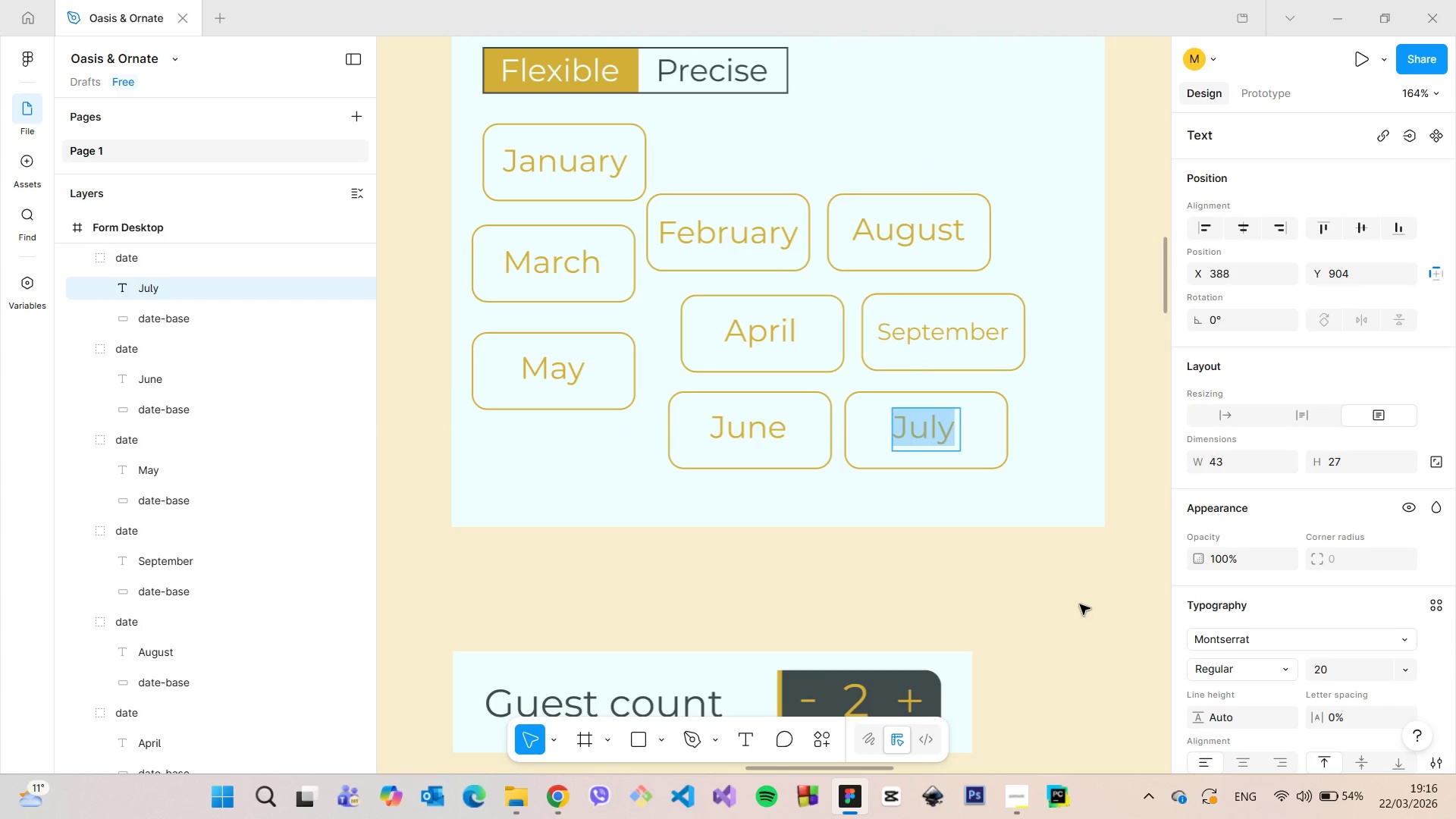 
key(Control+Z)
 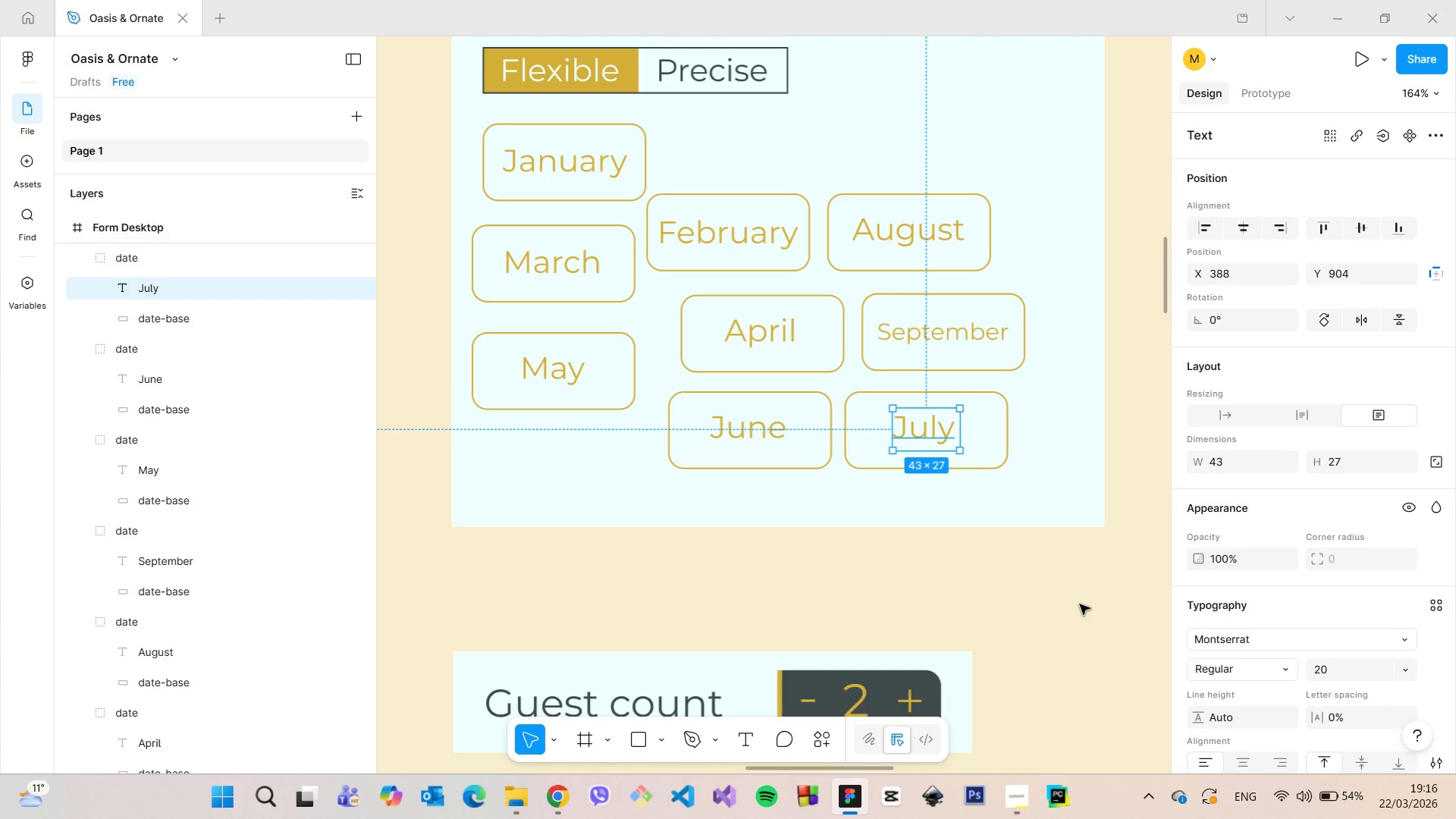 
left_click([1080, 604])
 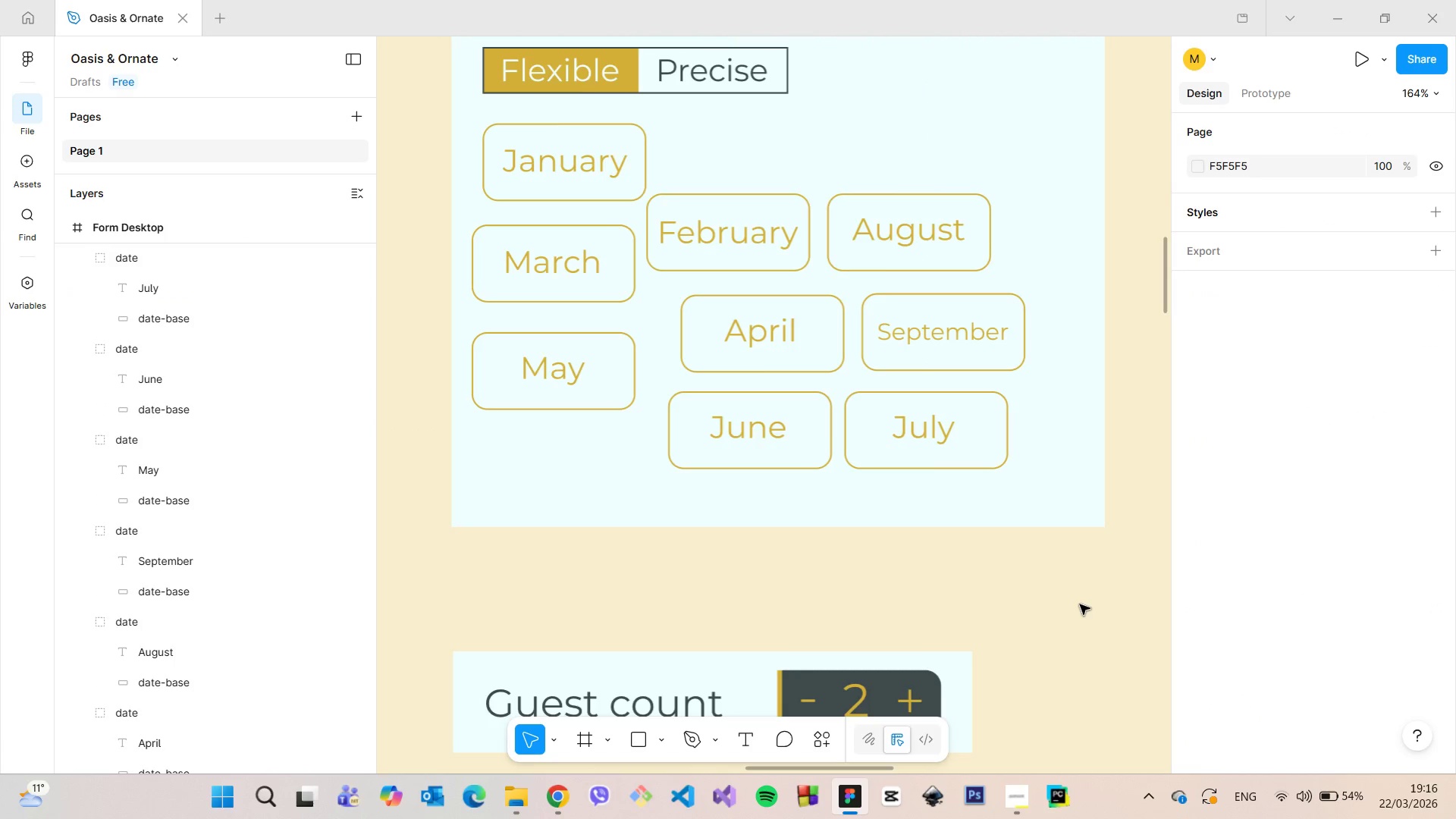 
scroll: coordinate [1080, 604], scroll_direction: down, amount: 5.0
 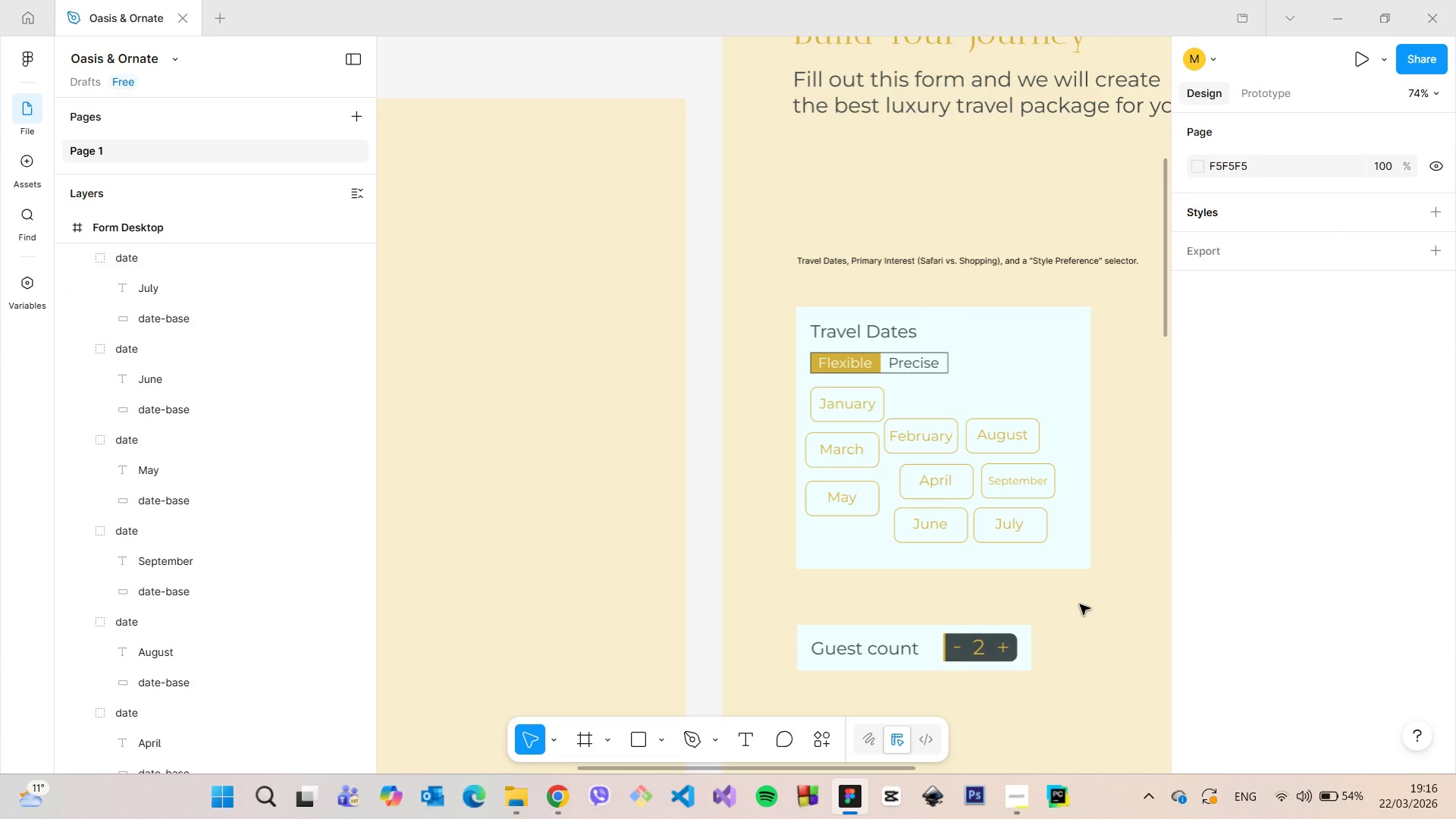 
scroll: coordinate [1080, 601], scroll_direction: up, amount: 5.0
 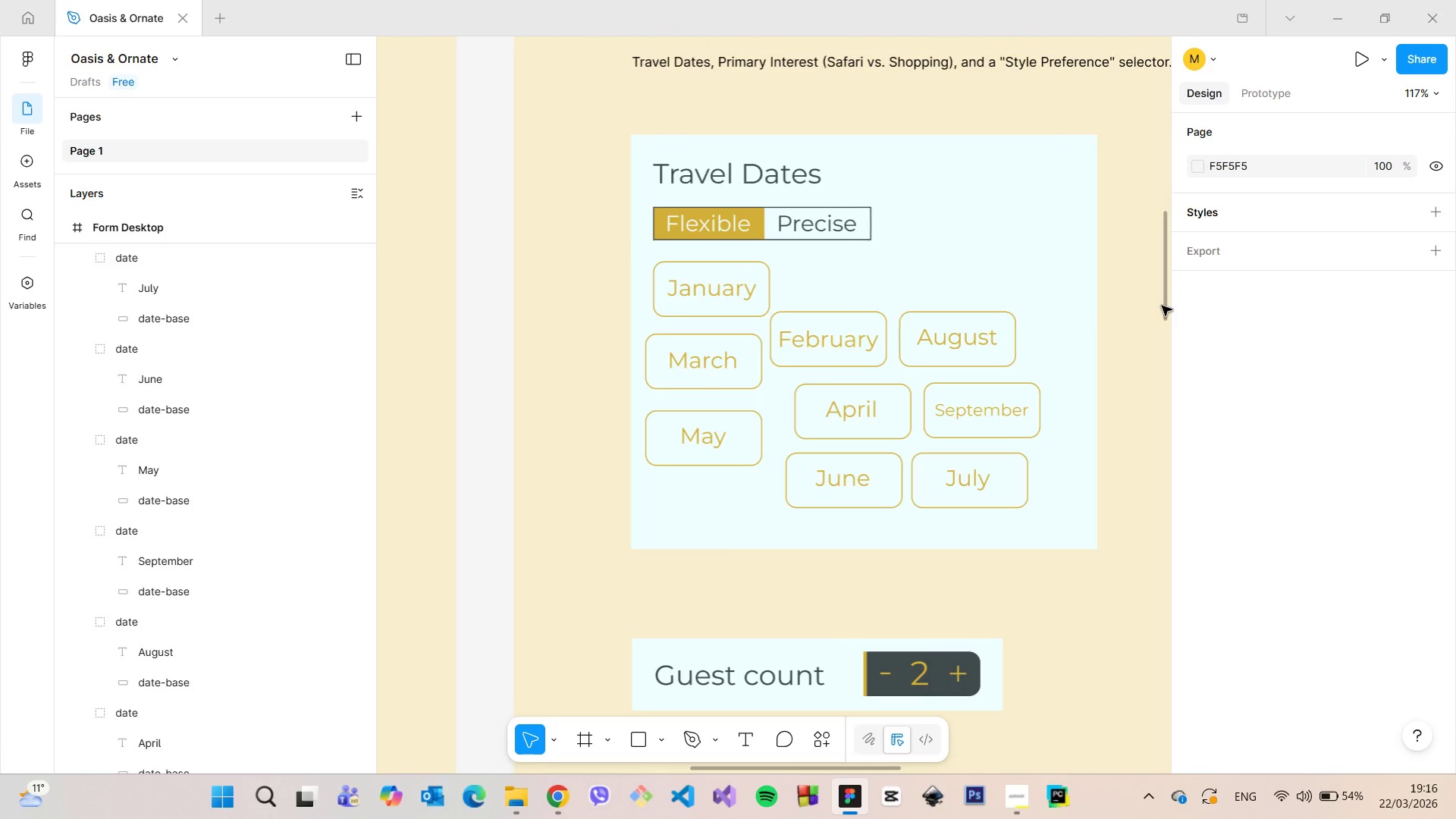 
left_click_drag(start_coordinate=[1162, 306], to_coordinate=[1163, 284])
 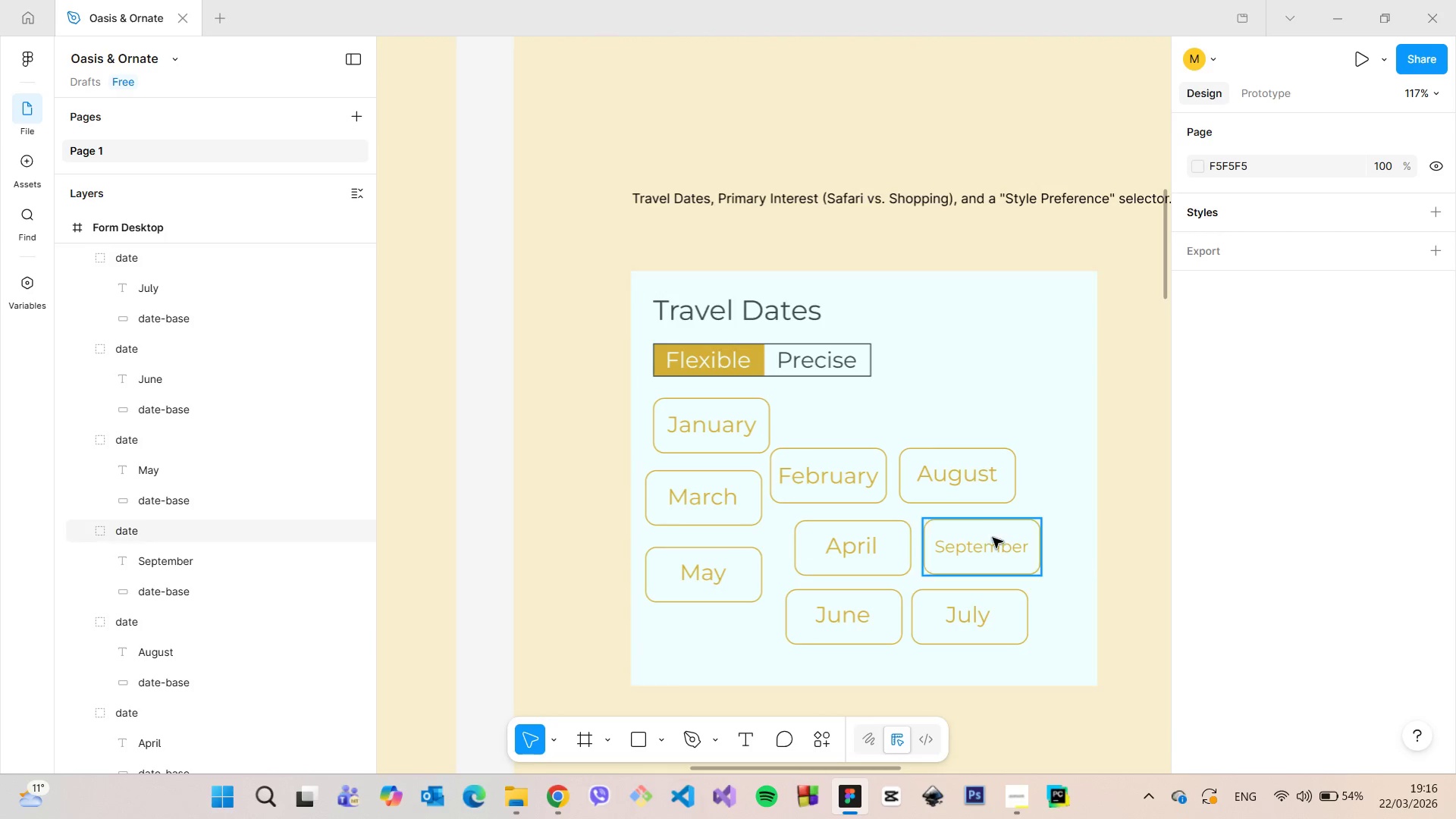 
left_click([993, 540])
 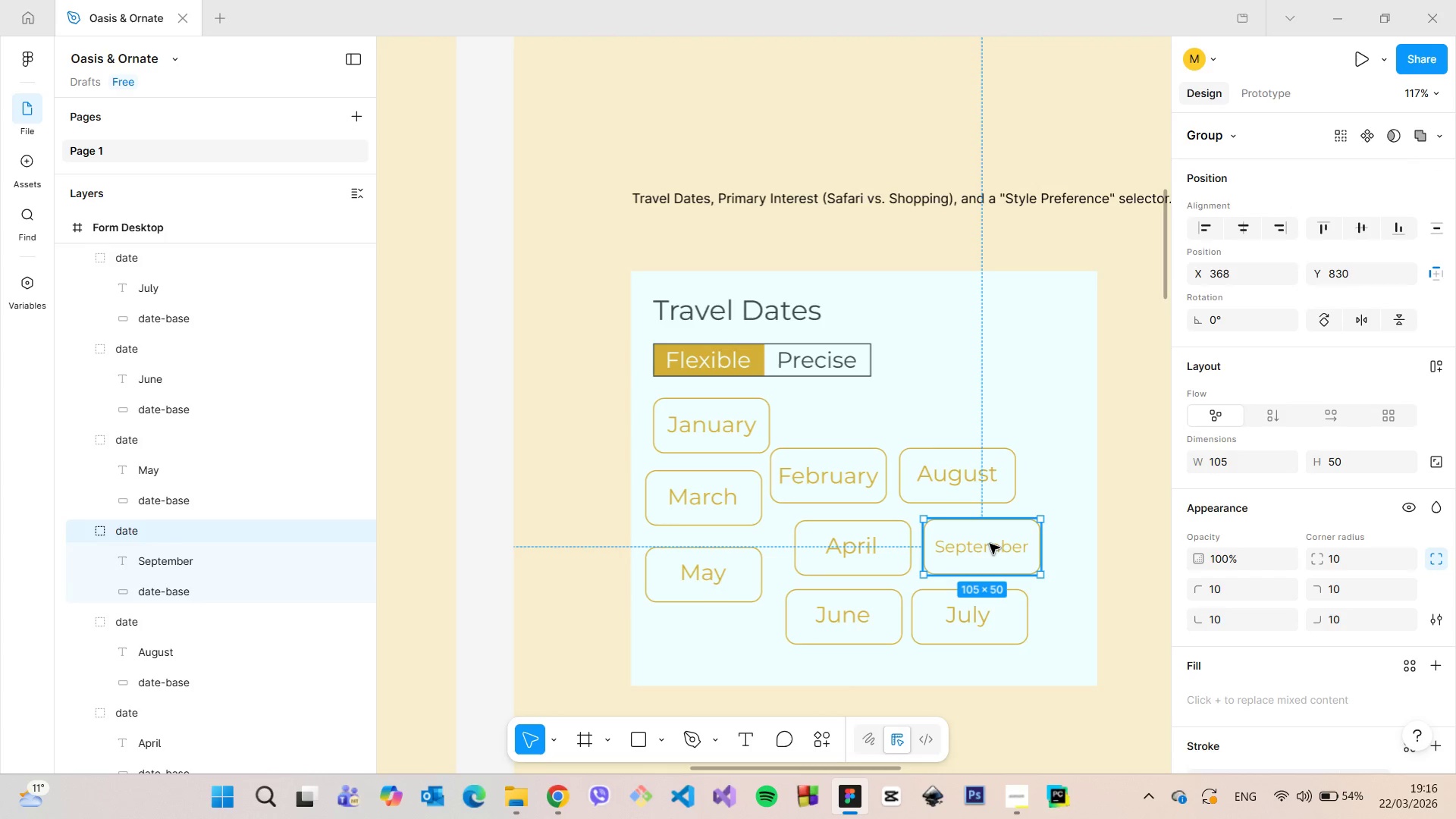 
left_click_drag(start_coordinate=[990, 544], to_coordinate=[977, 403])
 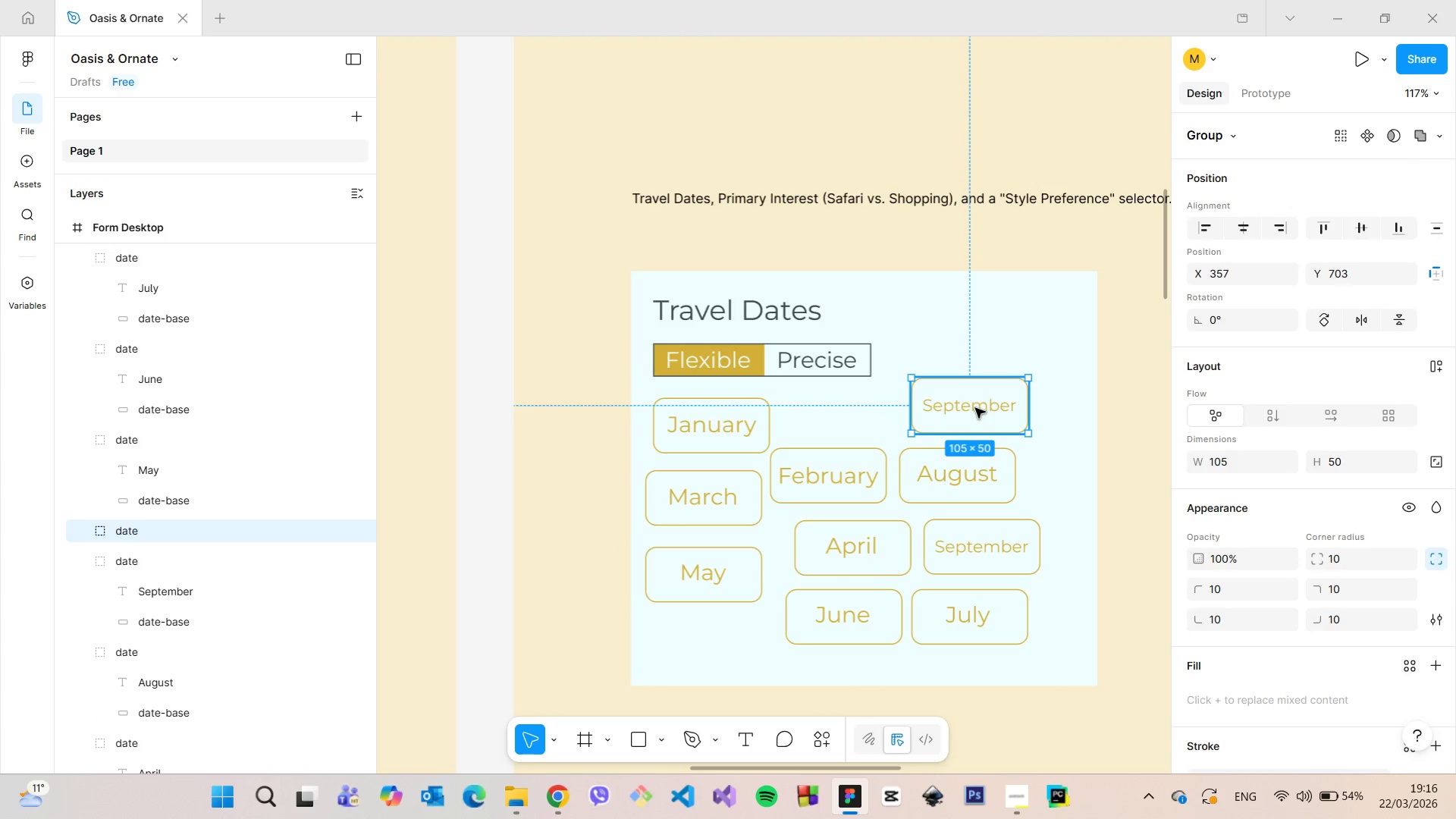 
hold_key(key=AltLeft, duration=1.09)
 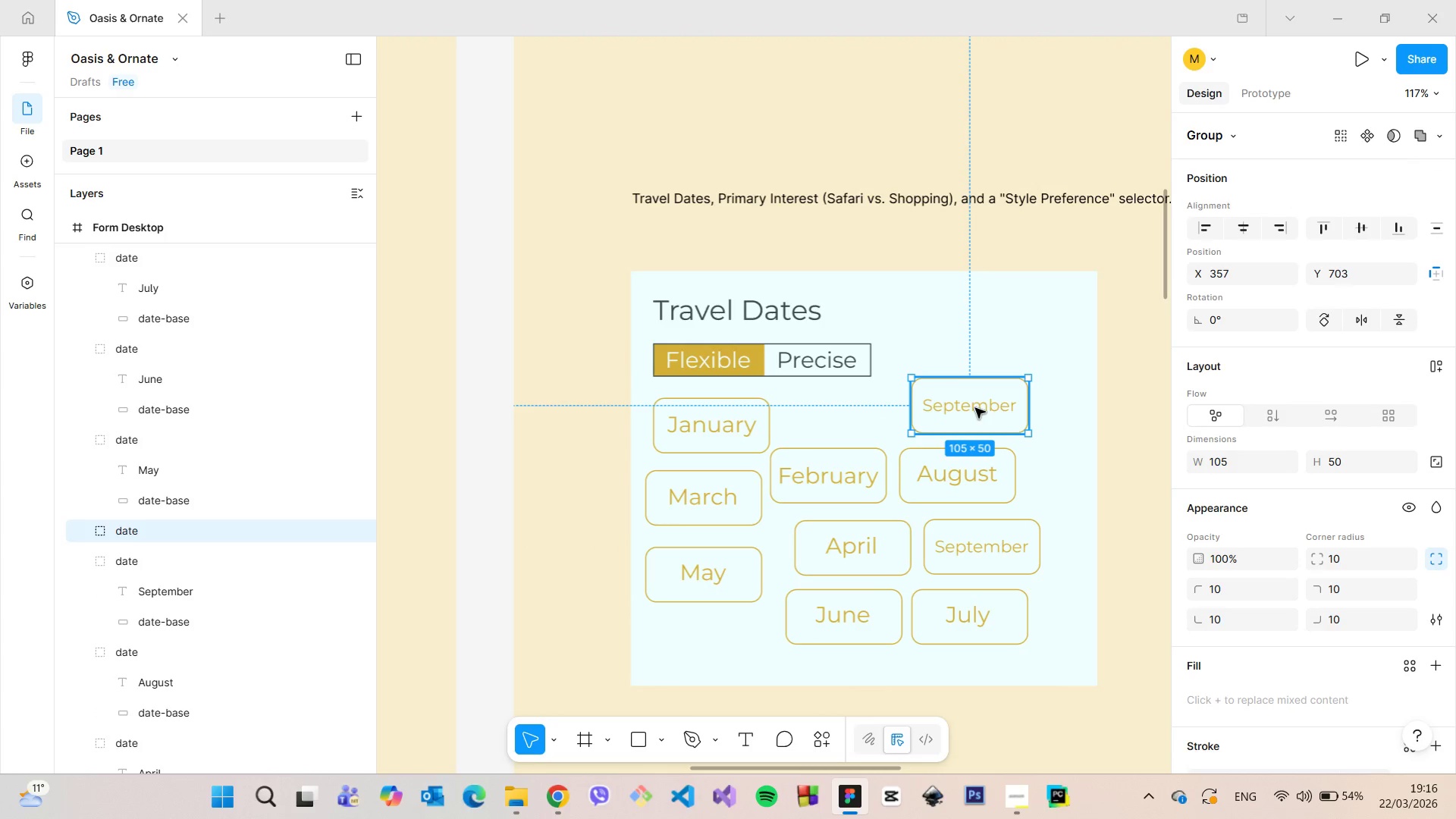 
double_click([975, 408])
 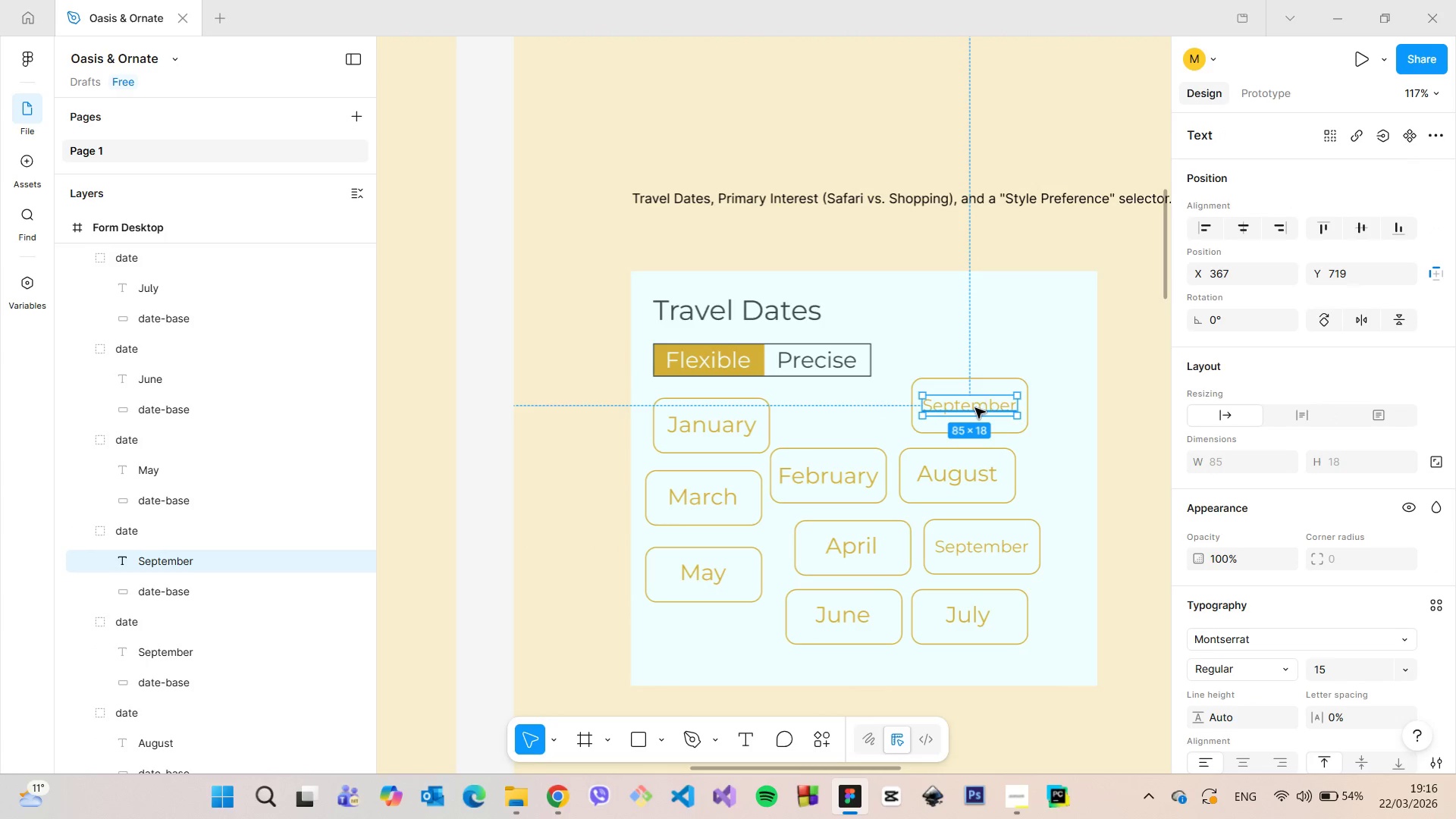 
double_click([975, 408])
 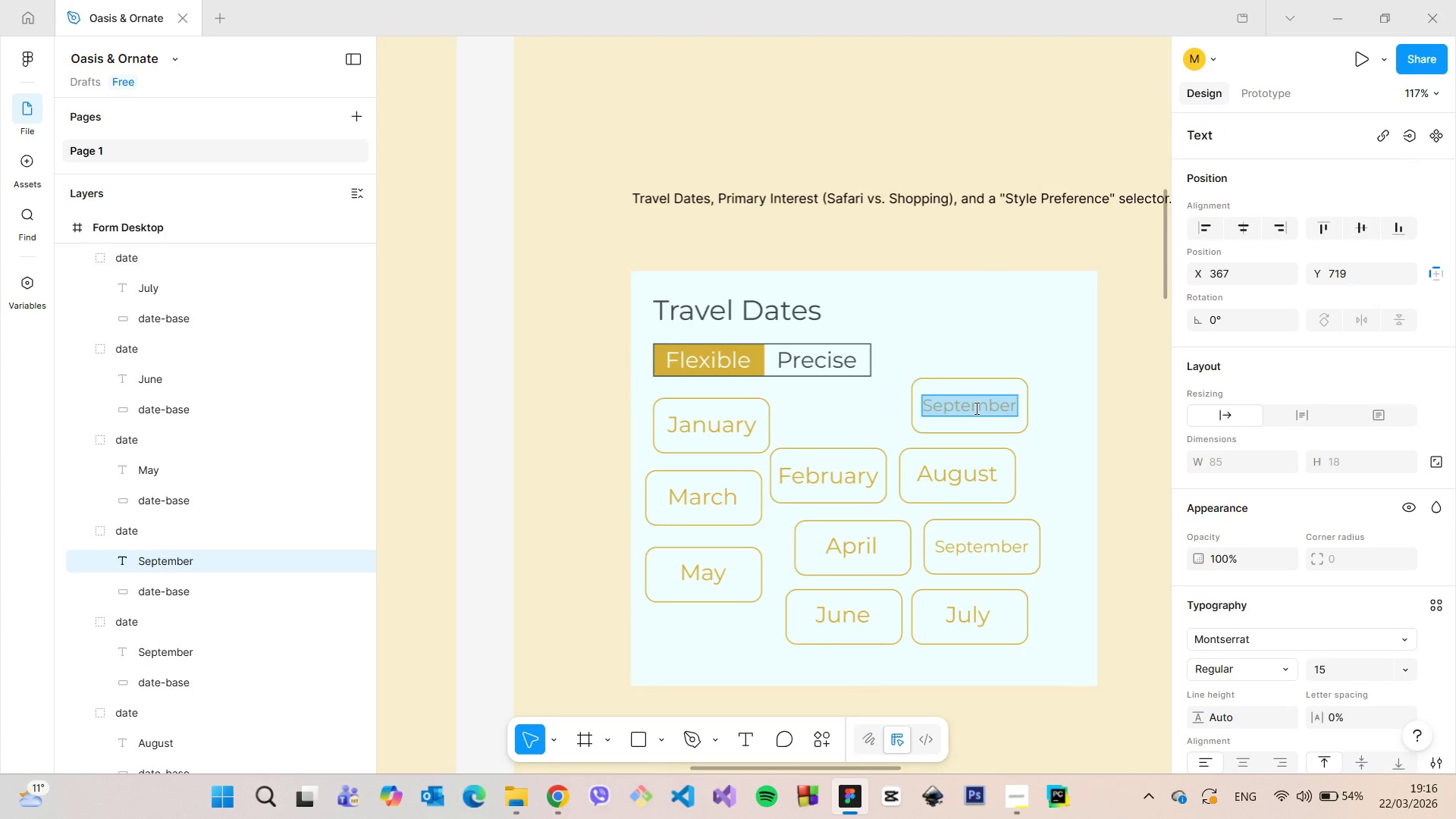 
type(October)
 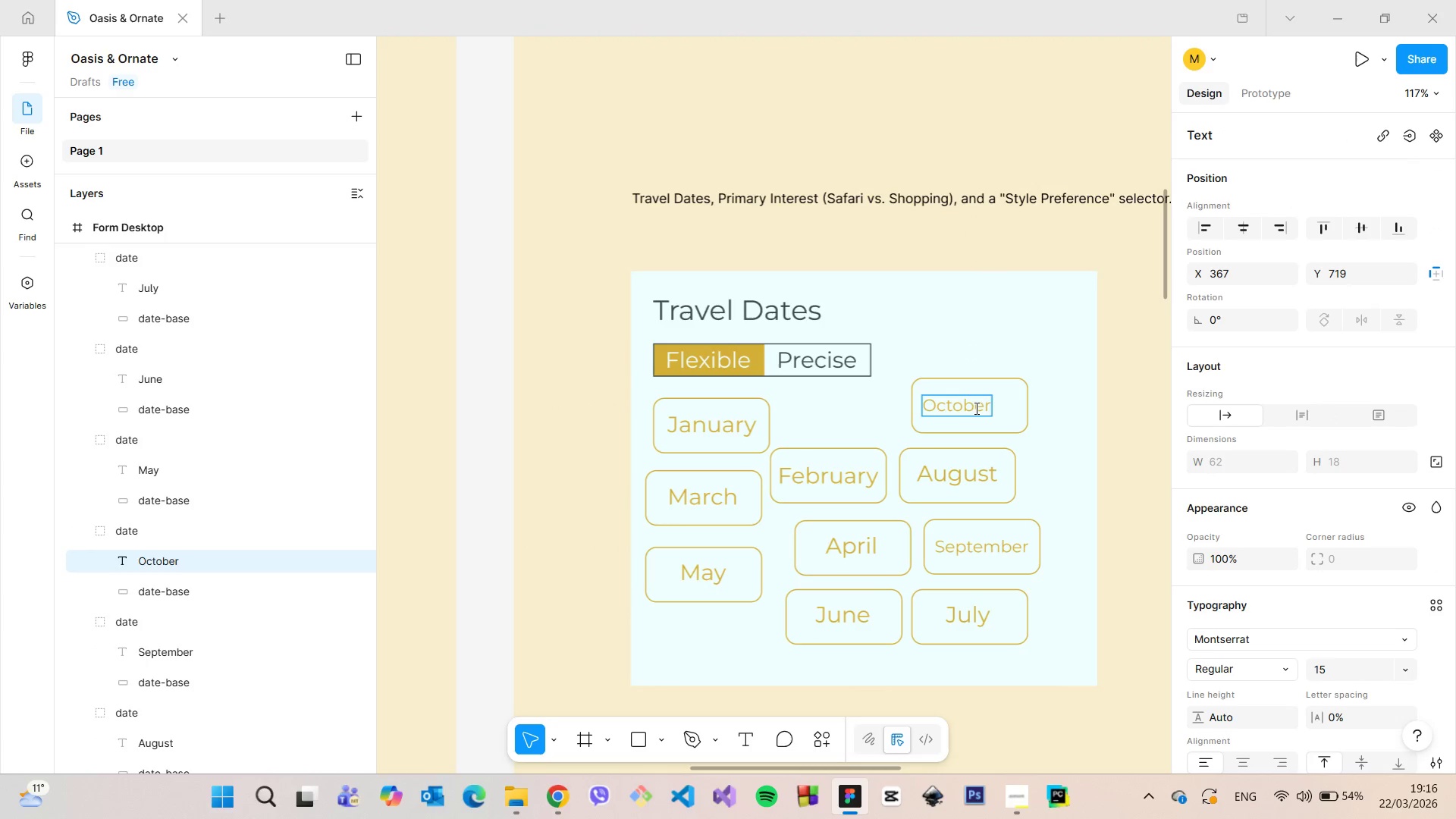 
double_click([975, 408])
 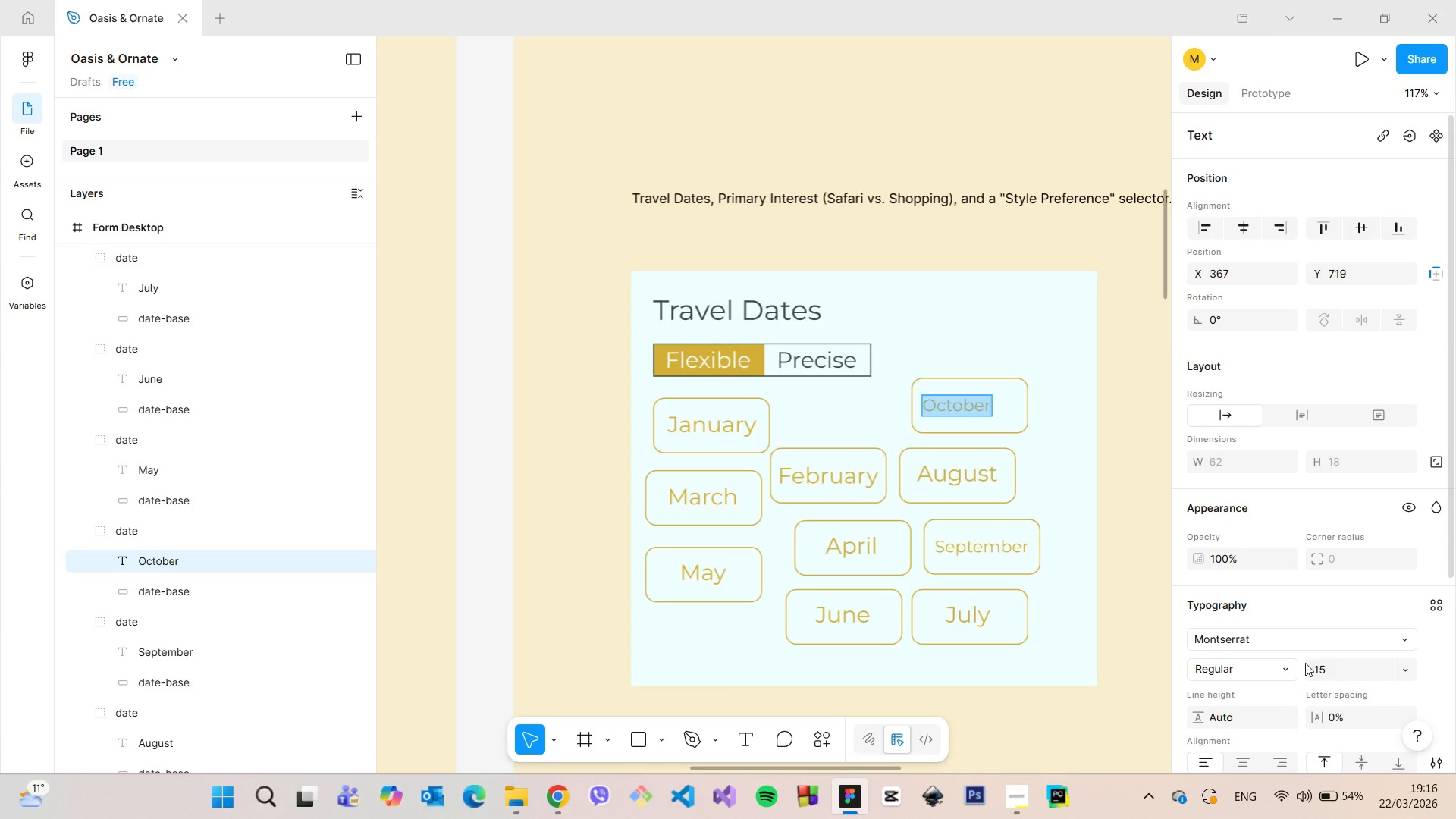 
left_click([1319, 667])
 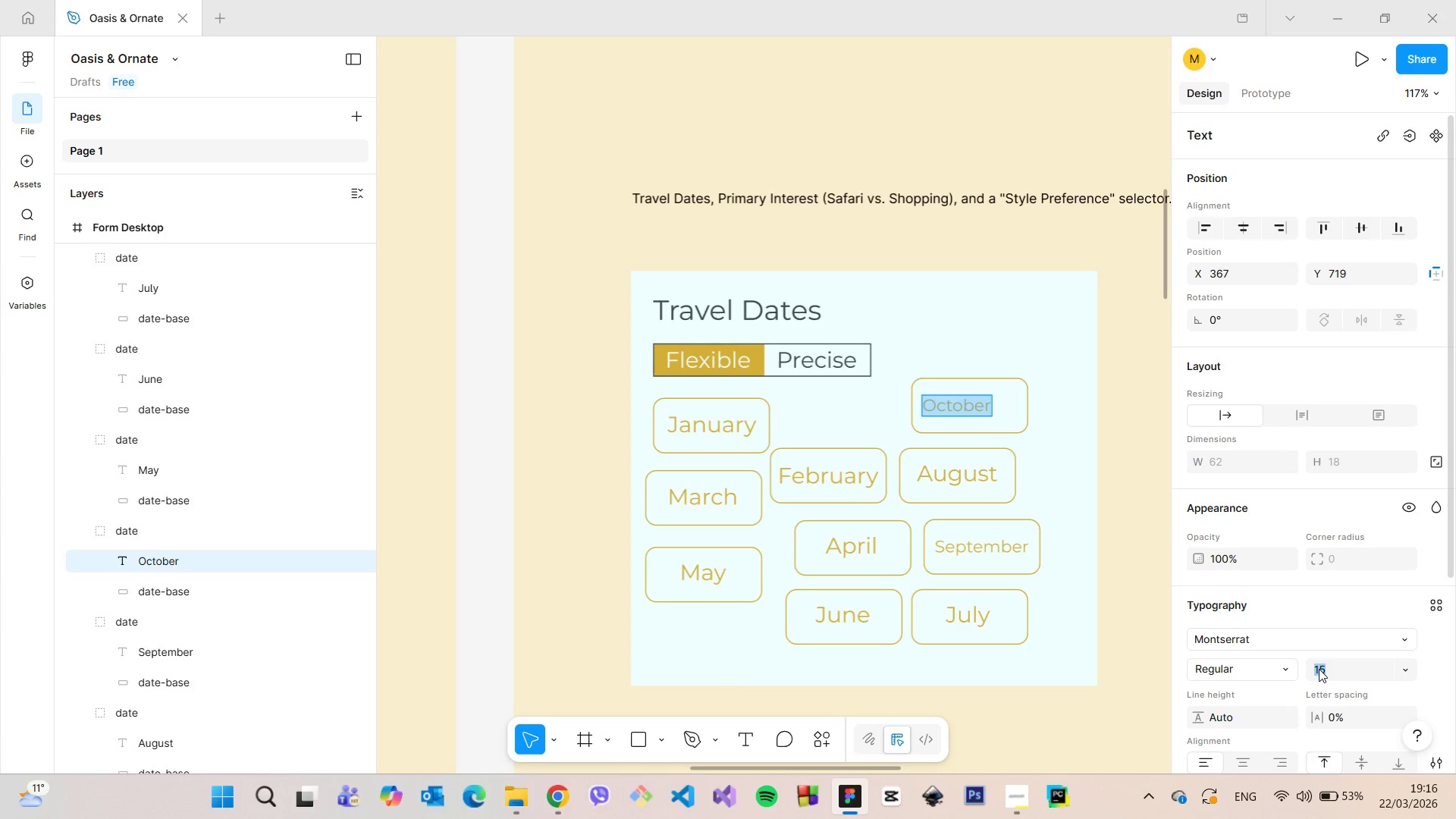 
type(20)
 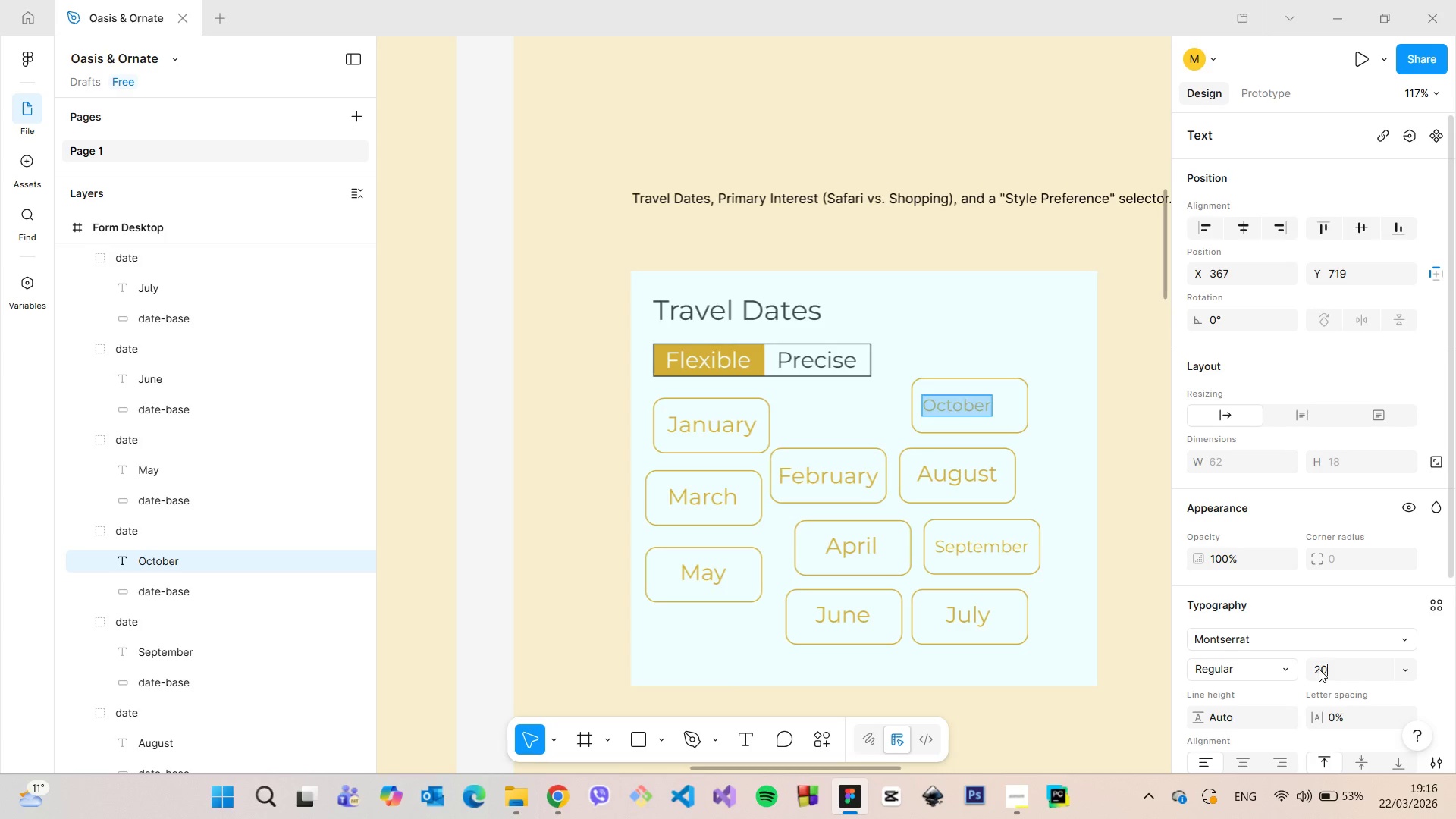 
key(Enter)
 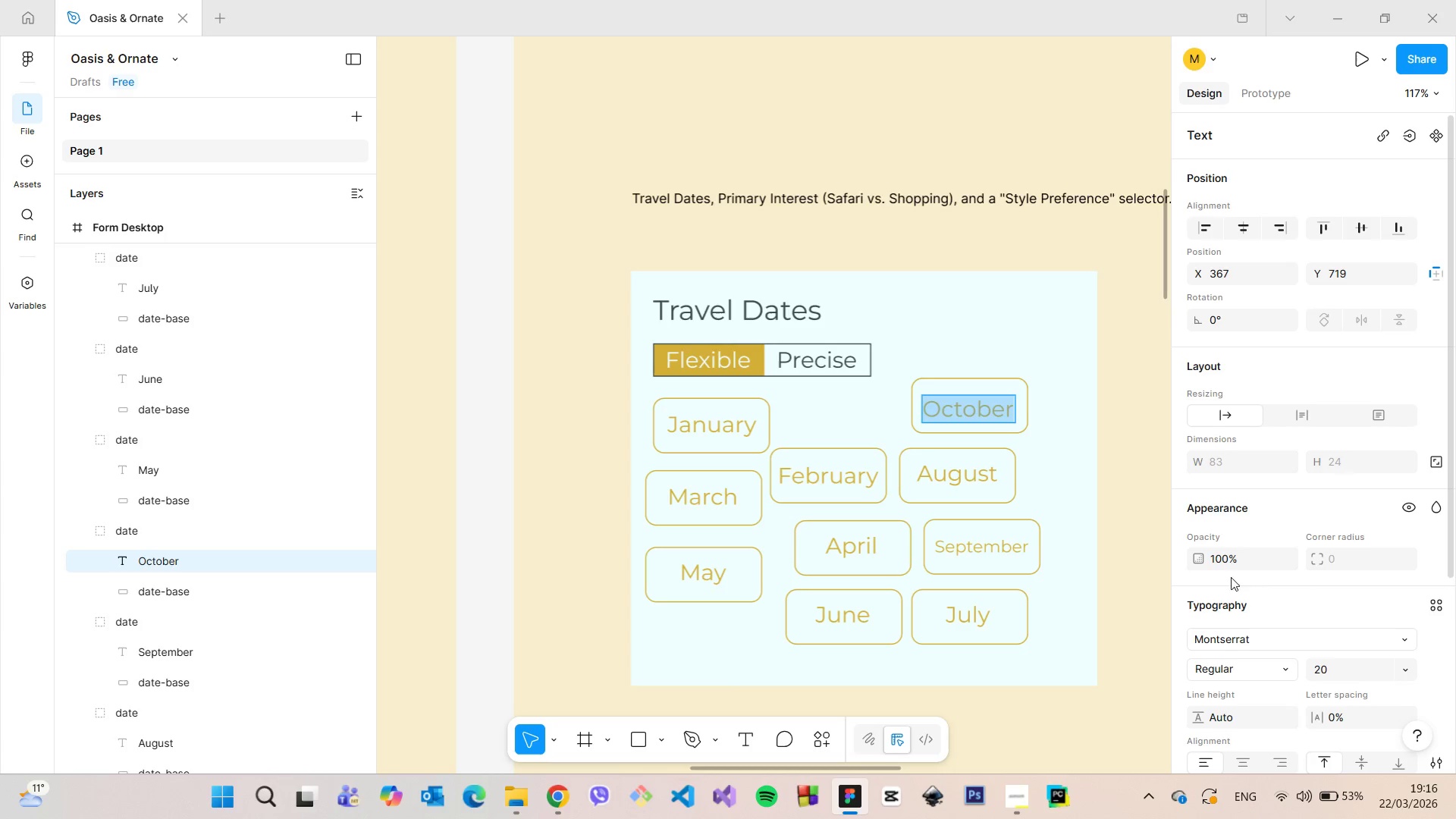 
scroll: coordinate [1089, 450], scroll_direction: up, amount: 4.0
 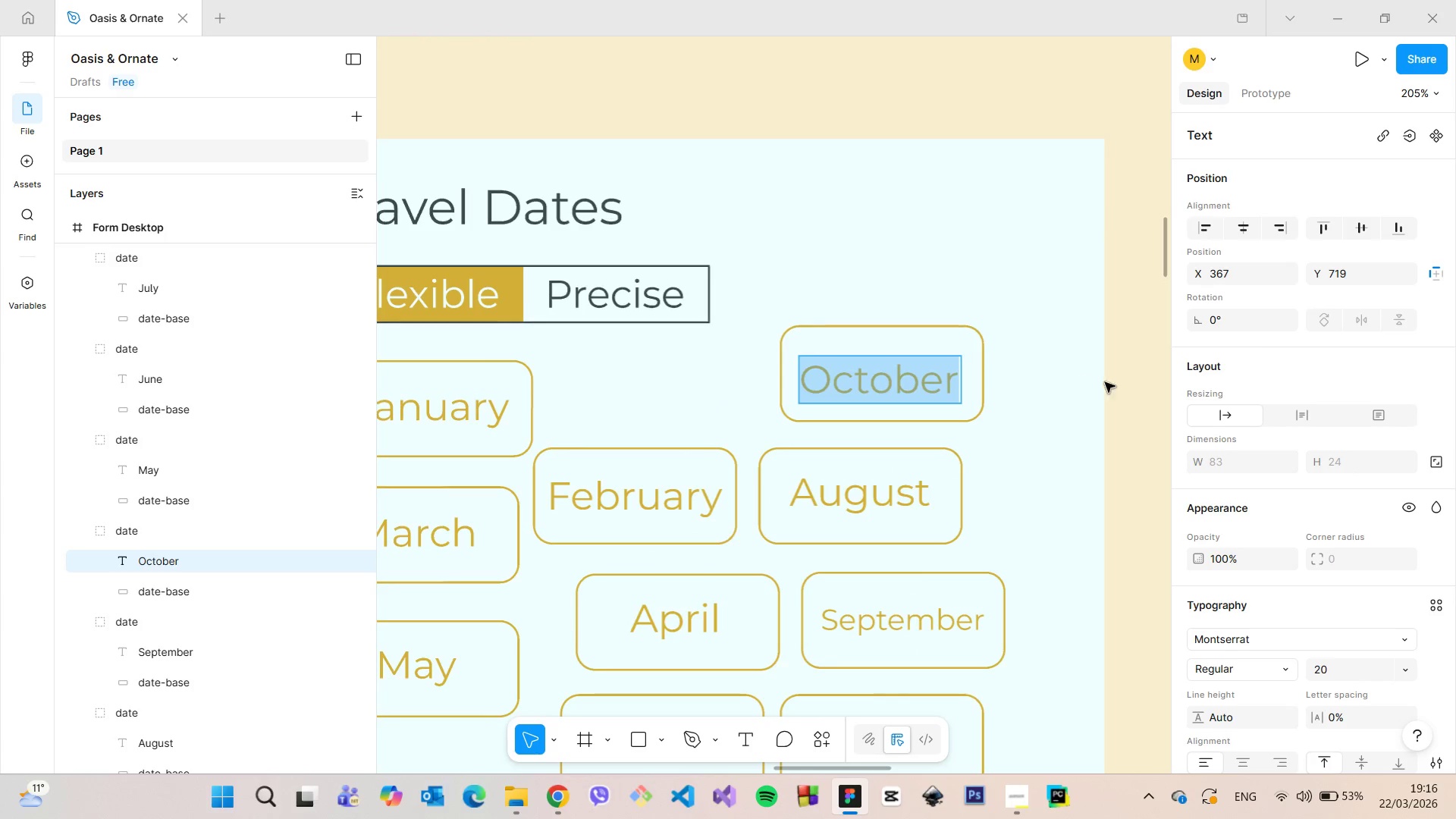 
left_click([1119, 385])
 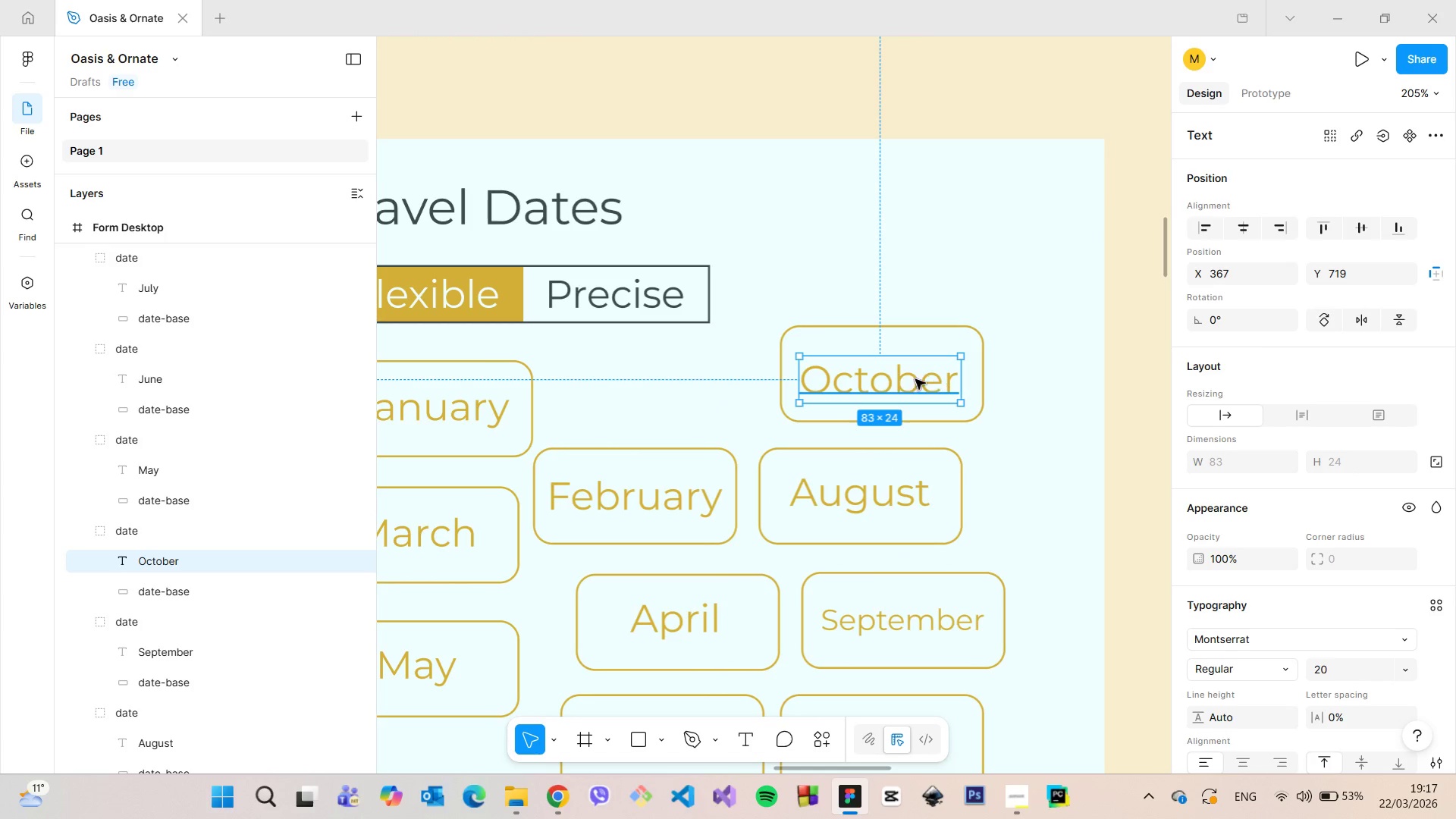 
left_click_drag(start_coordinate=[907, 379], to_coordinate=[910, 371])
 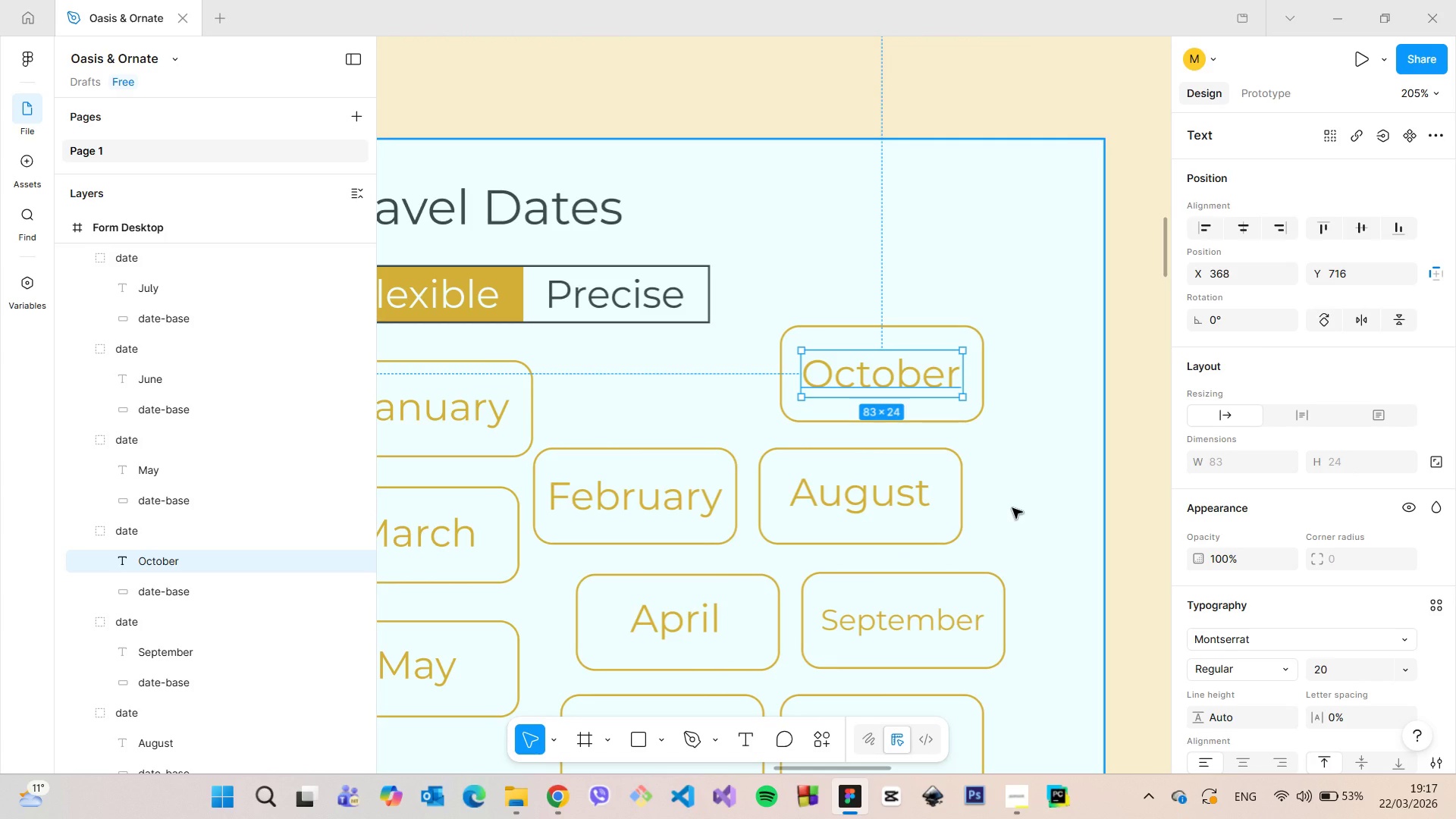 
left_click([1012, 508])
 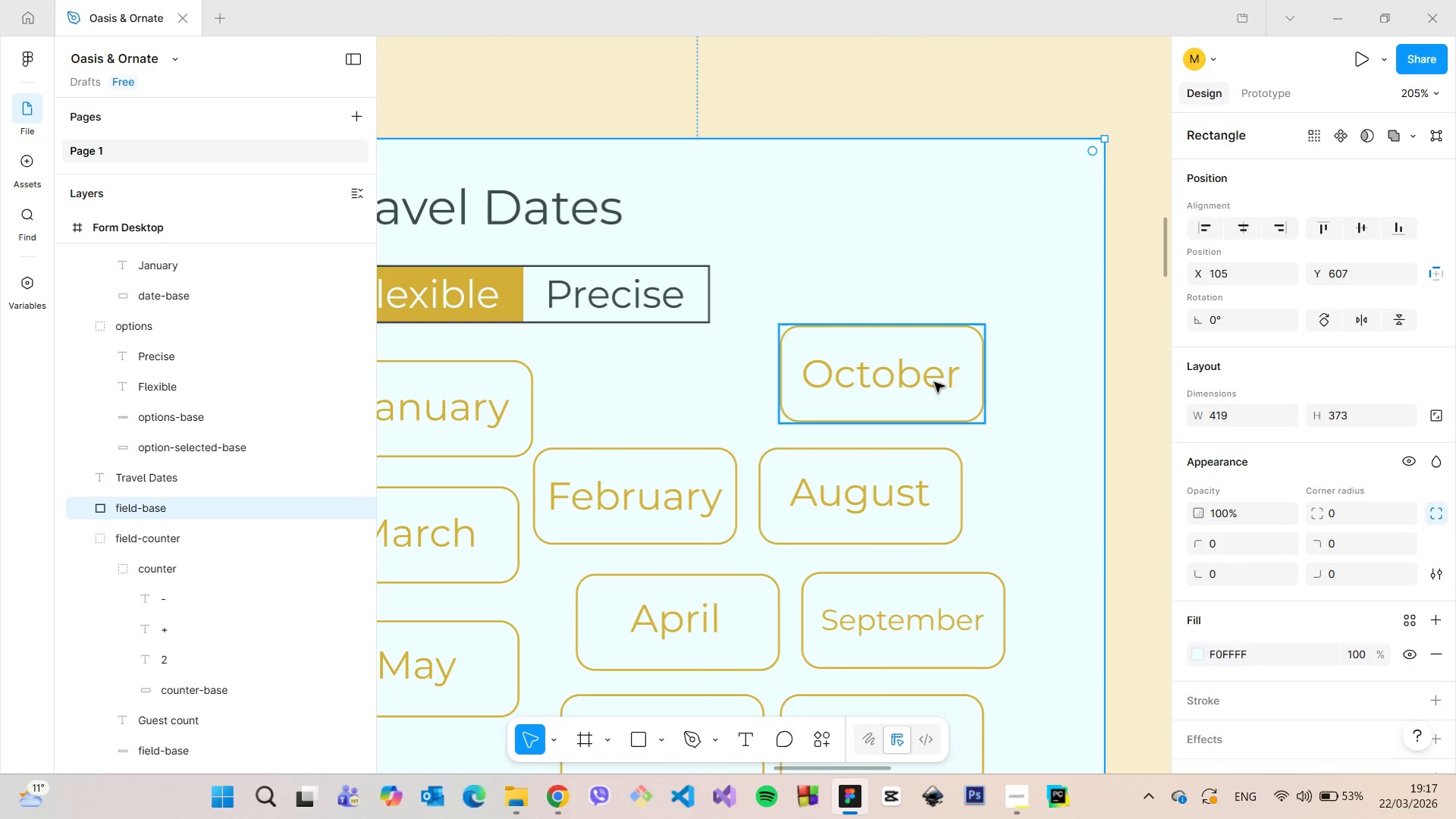 
left_click([934, 382])
 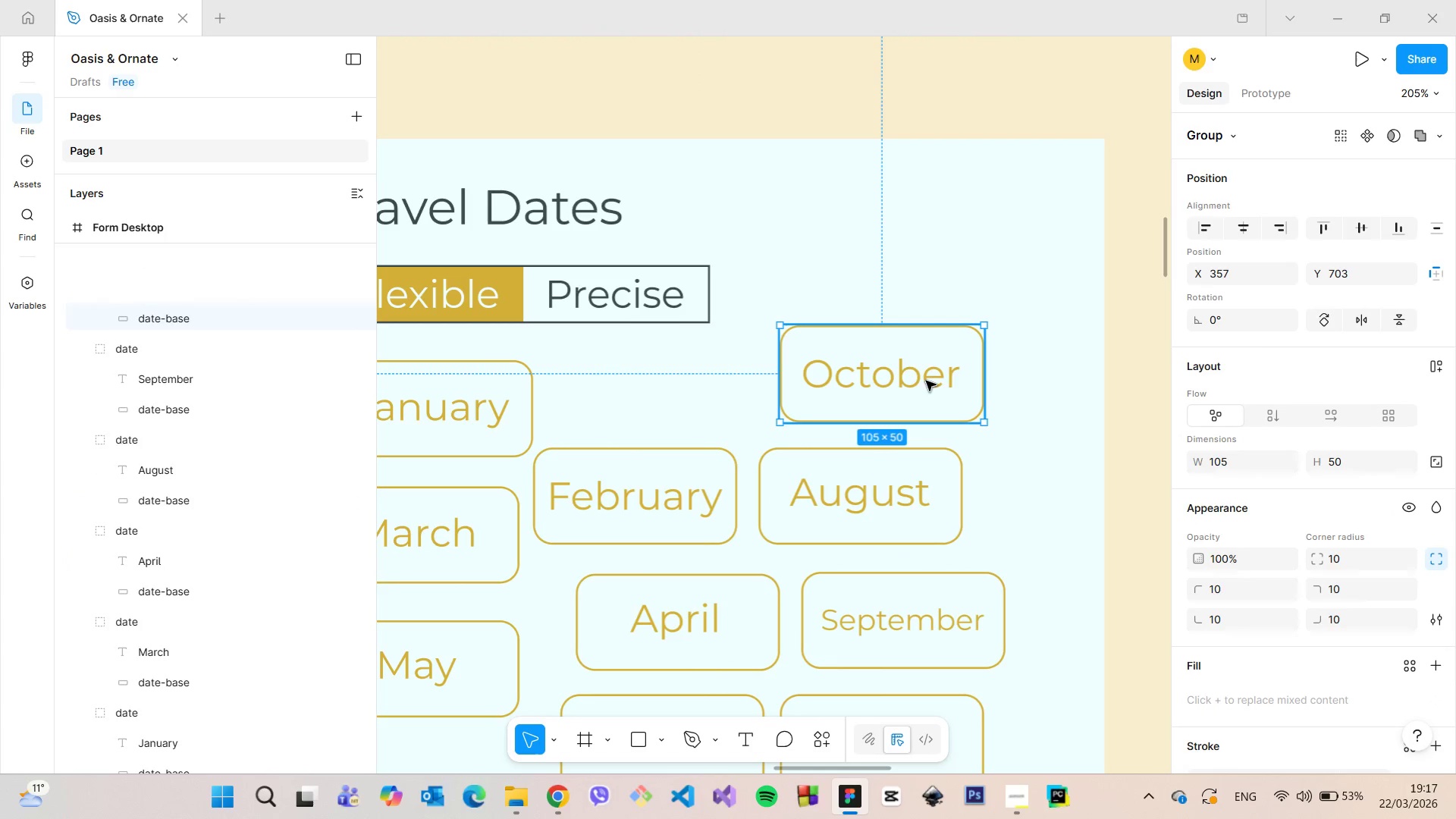 
hold_key(key=AltLeft, duration=1.05)
left_click_drag(start_coordinate=[926, 381], to_coordinate=[912, 253])
 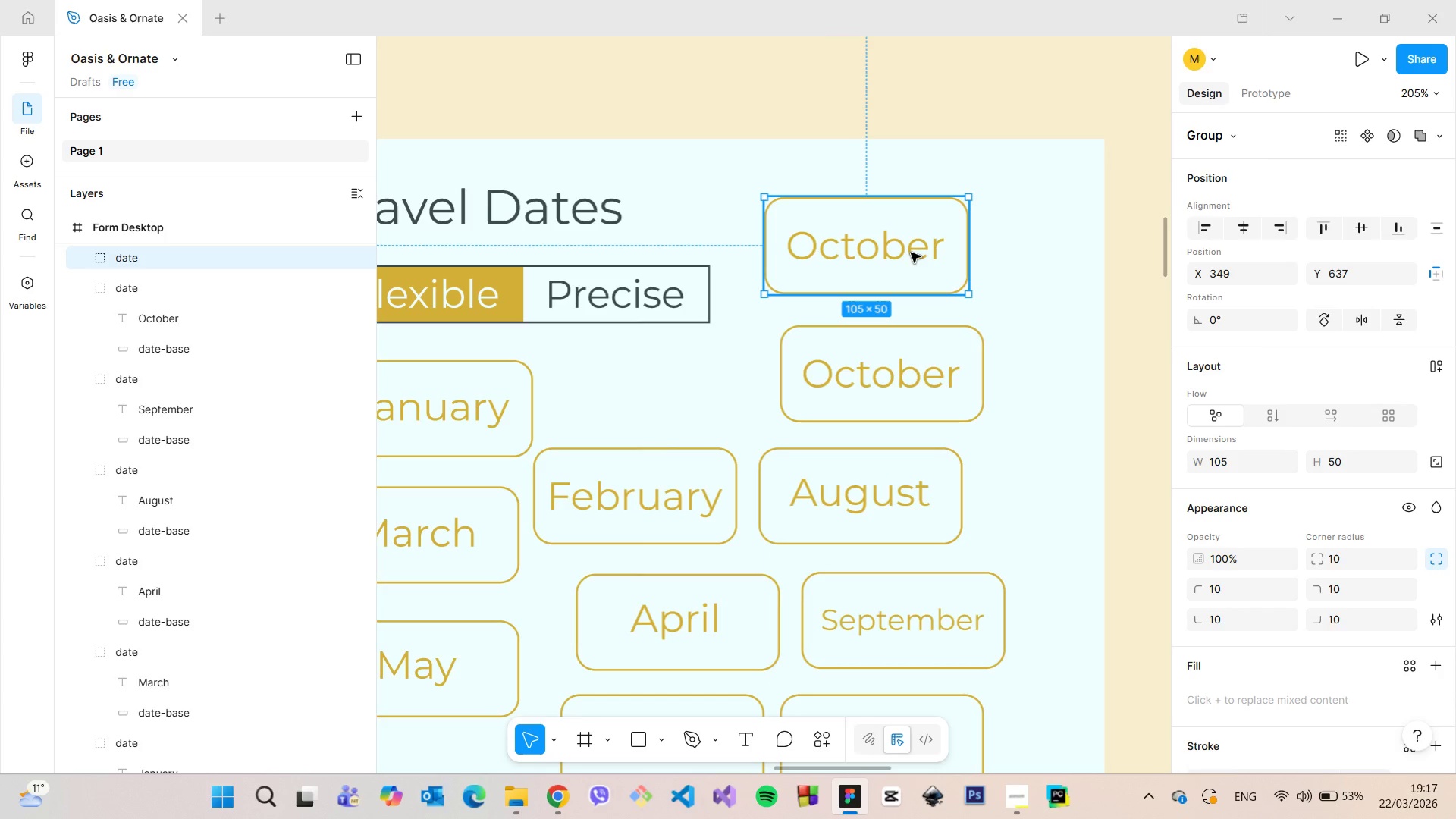 
double_click([911, 253])
 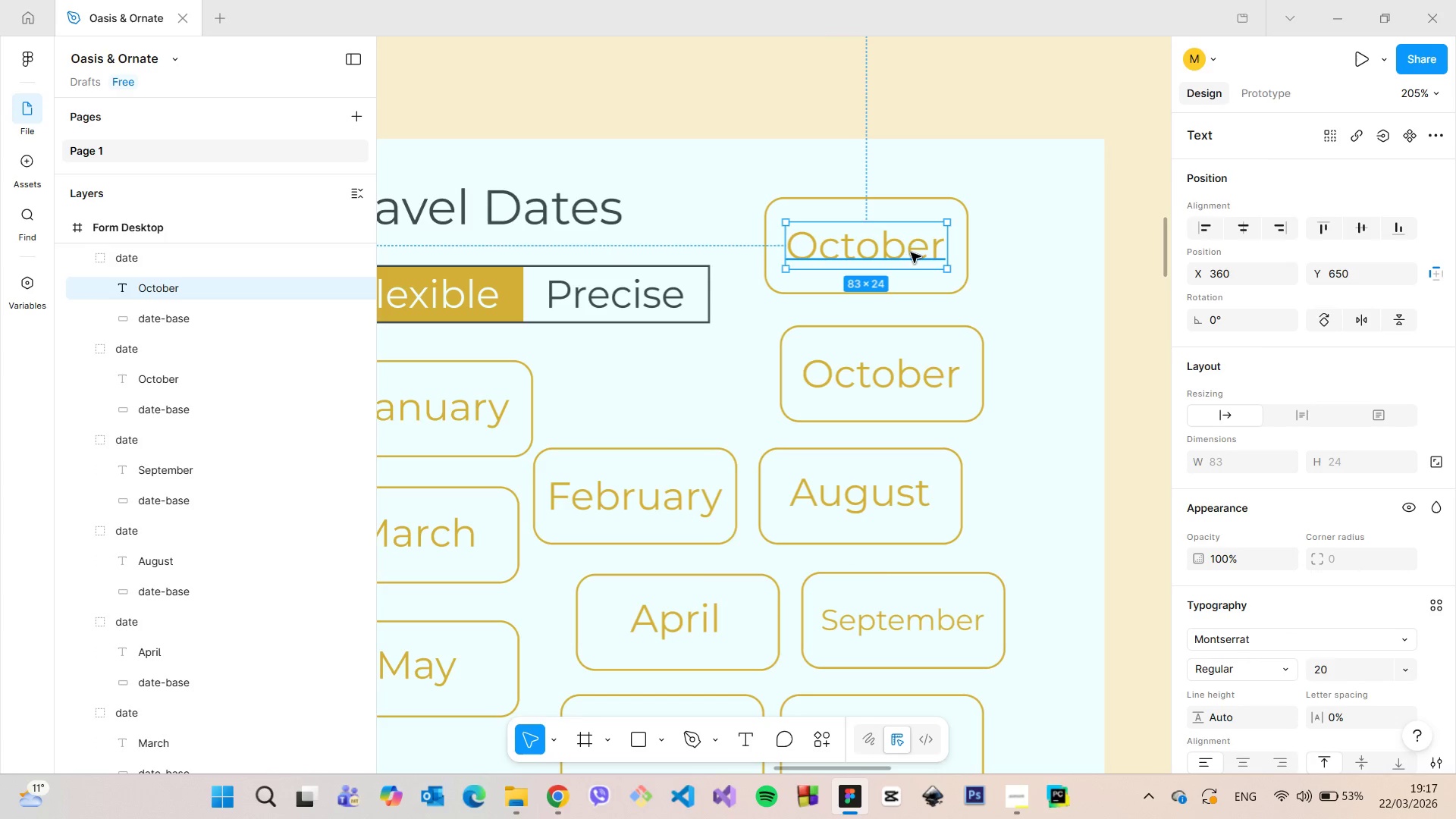 
double_click([911, 253])
 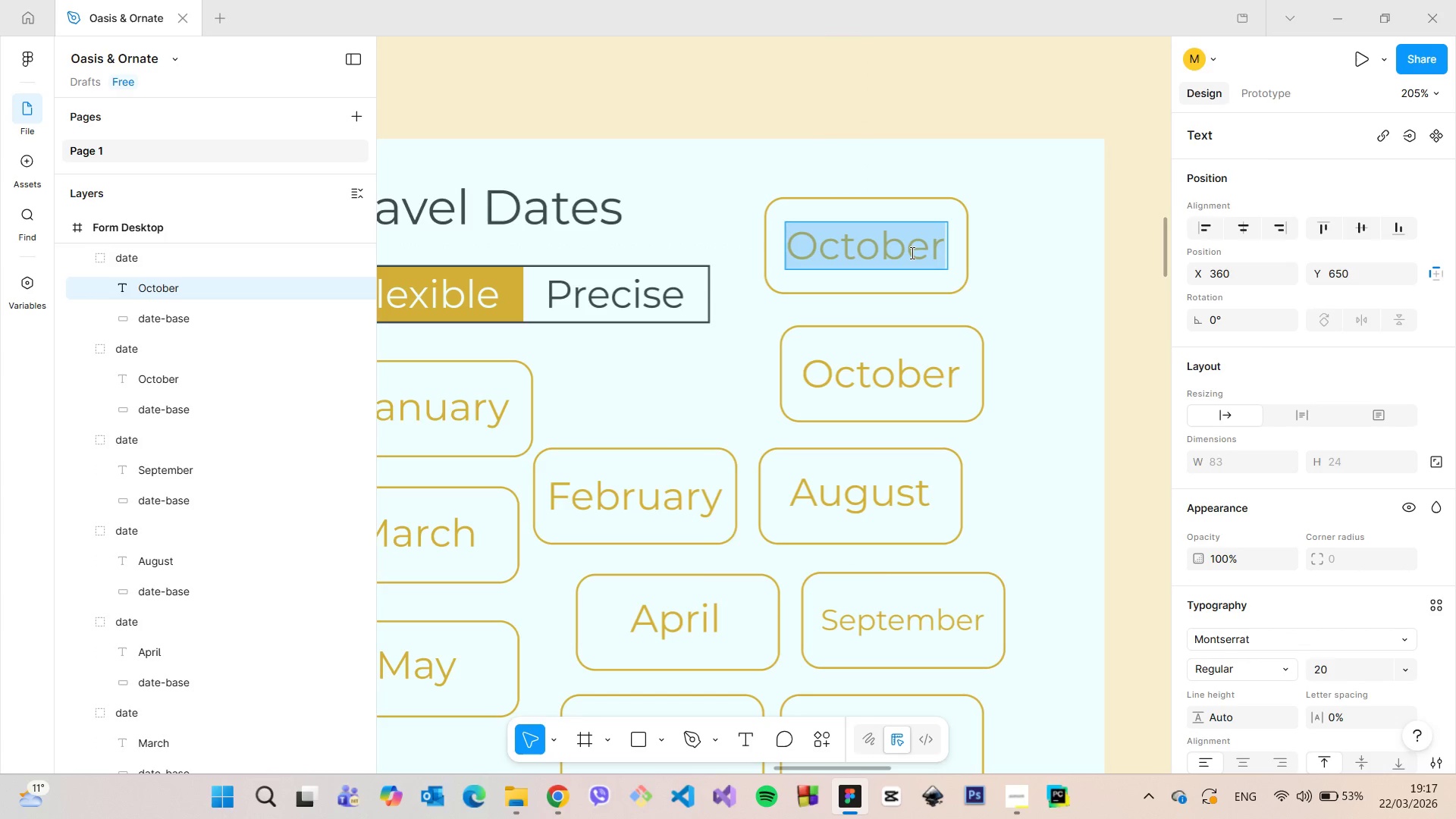 
type(November)
 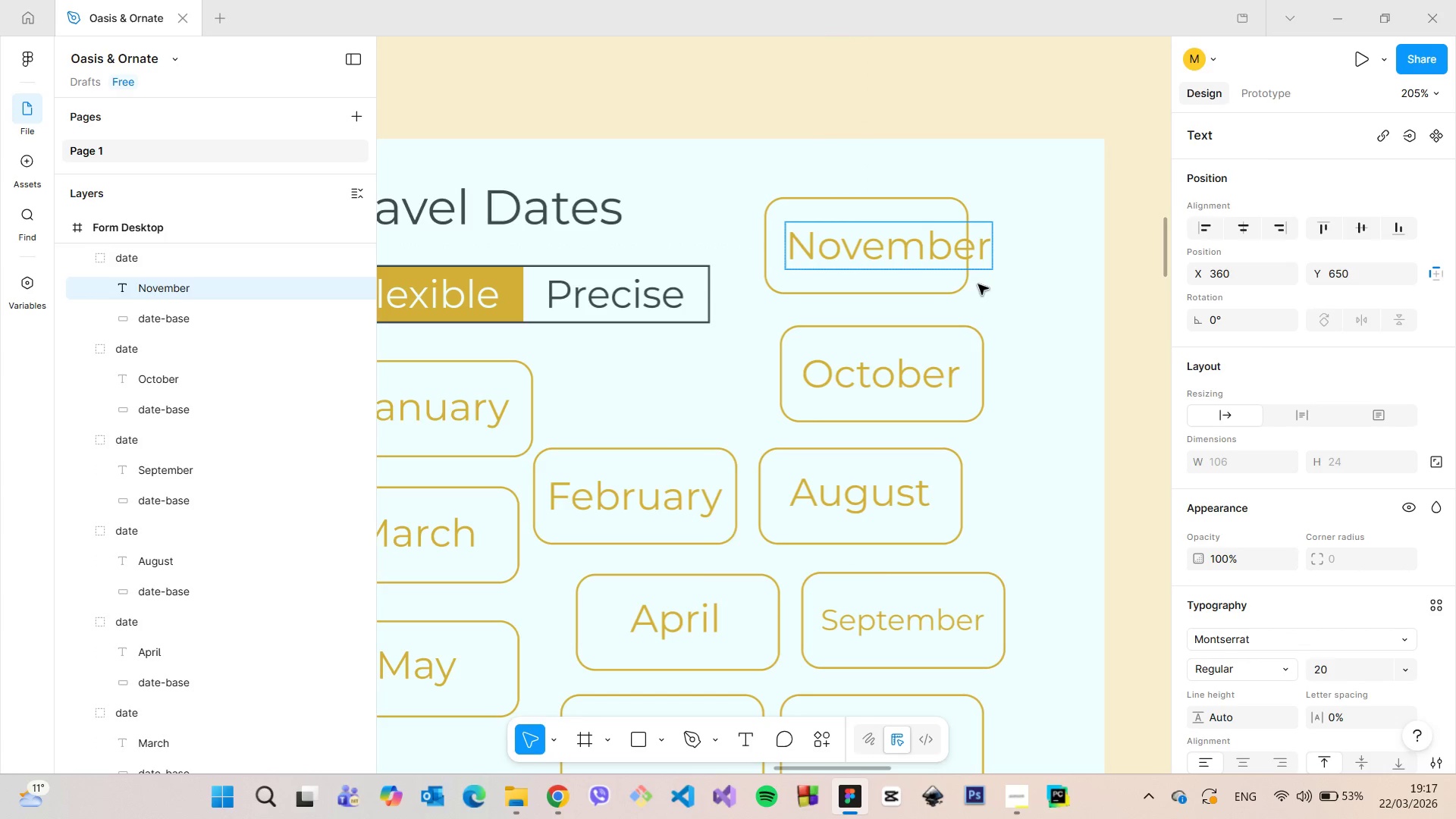 
left_click([1017, 306])
 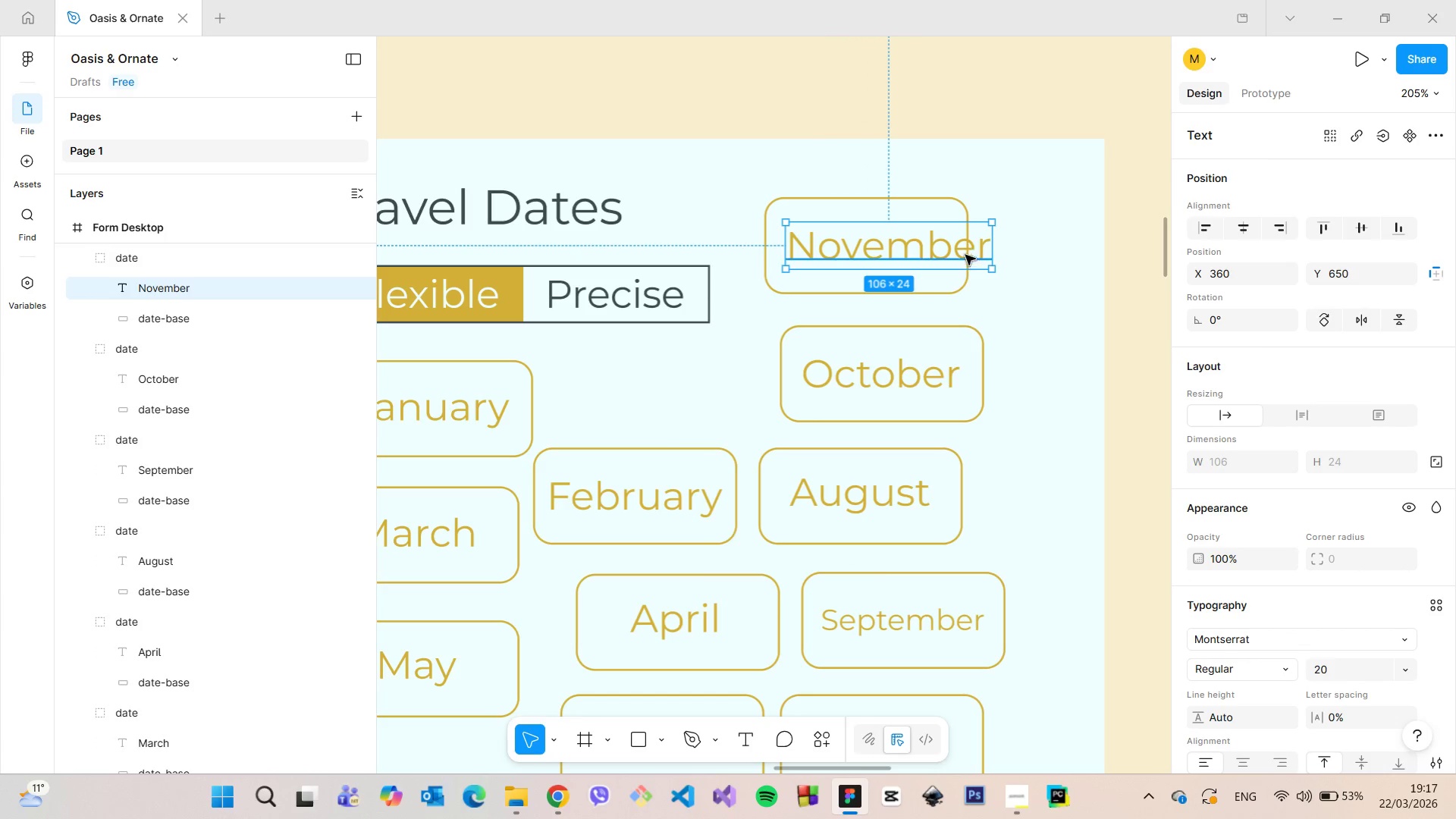 
double_click([965, 254])
 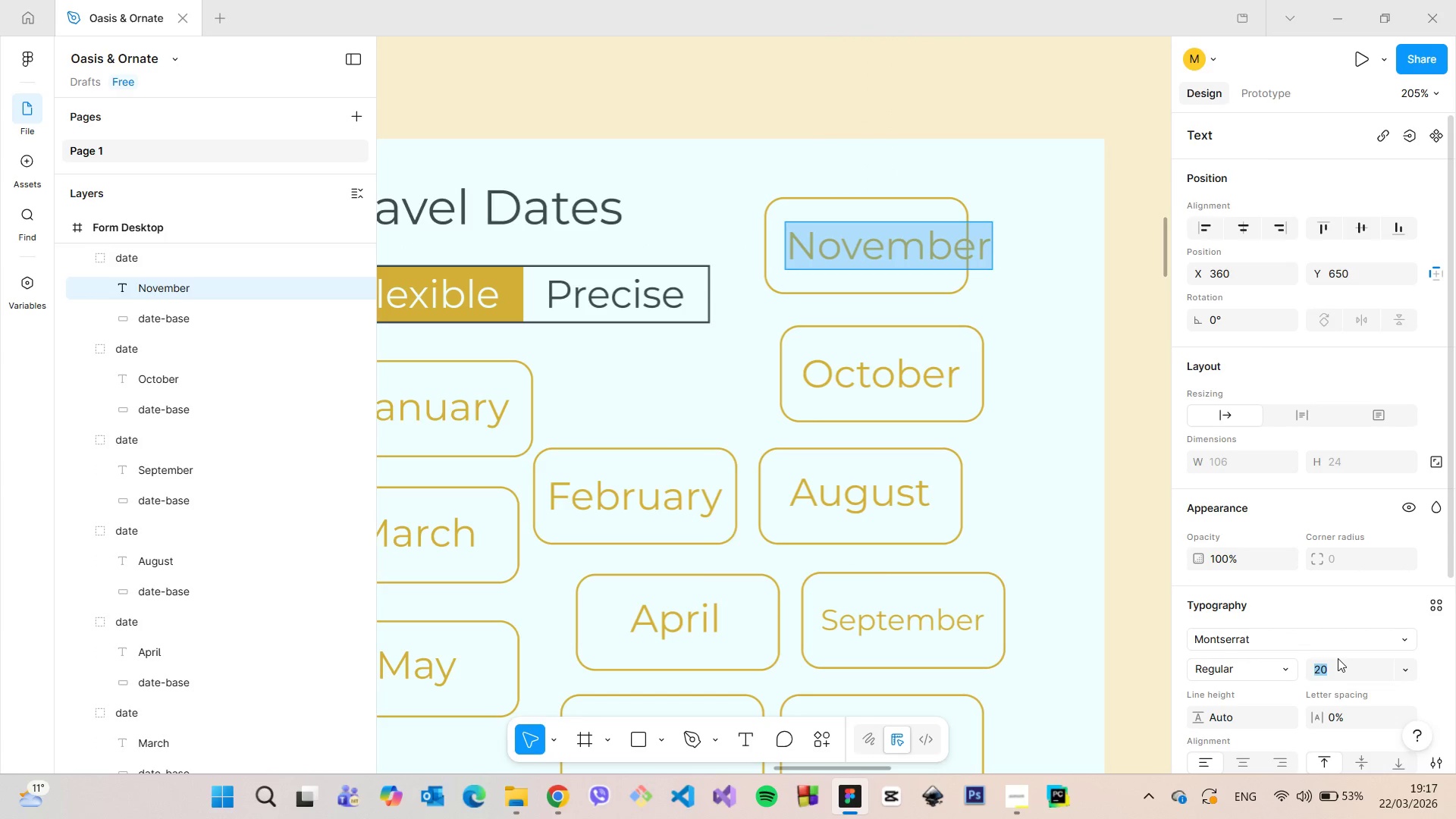 
type(15)
 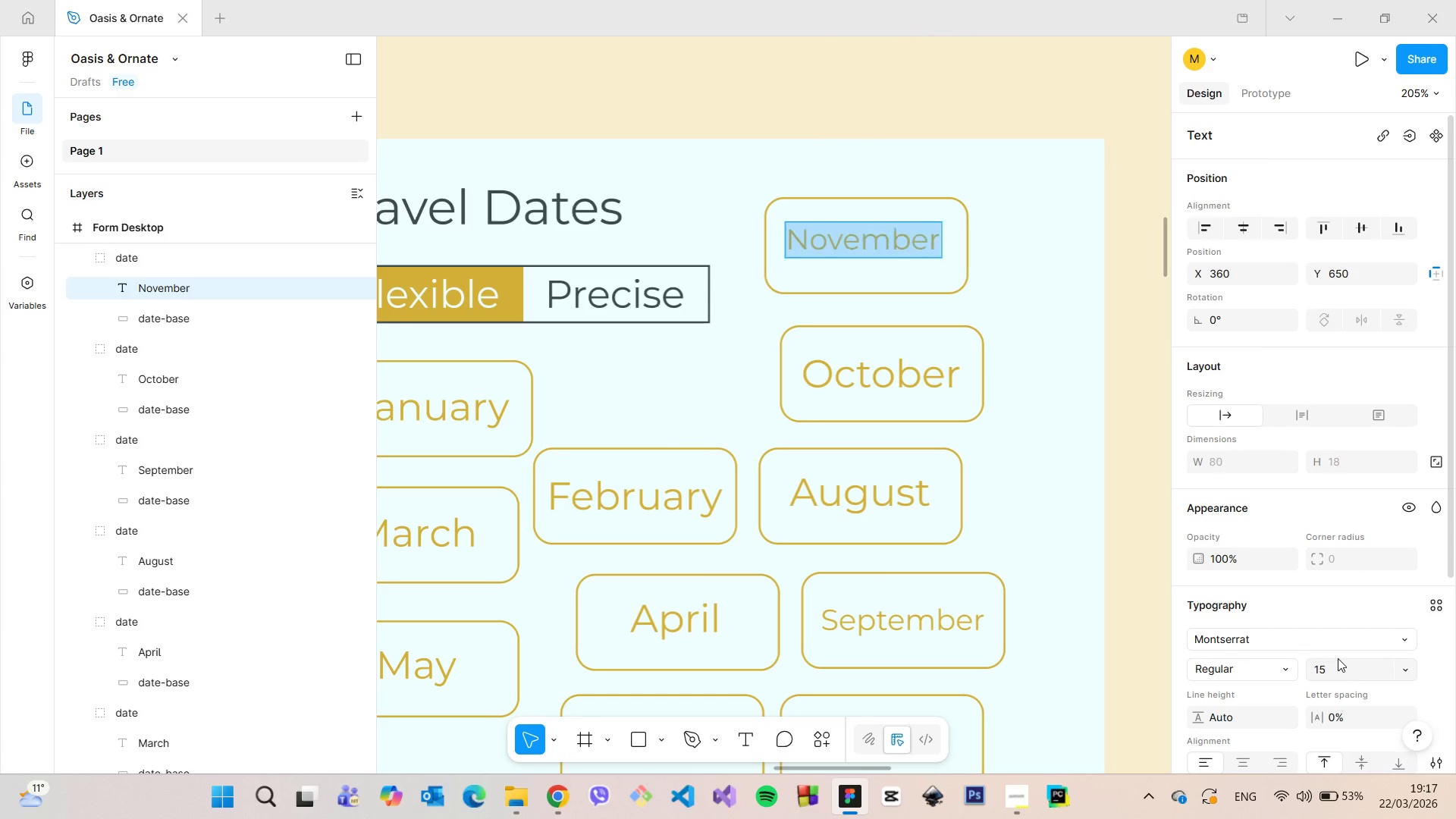 
key(Enter)
 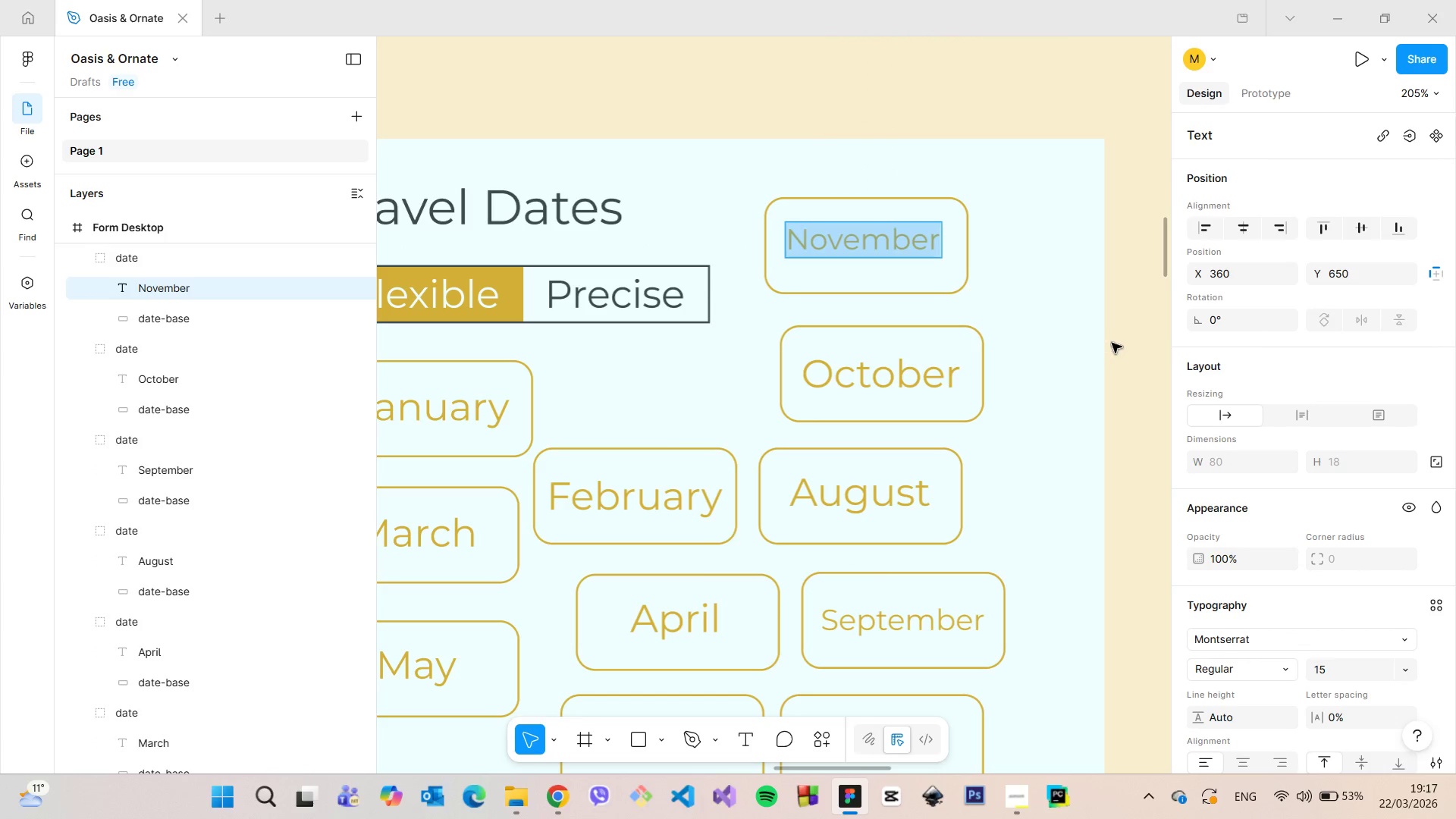 
left_click([1116, 325])
 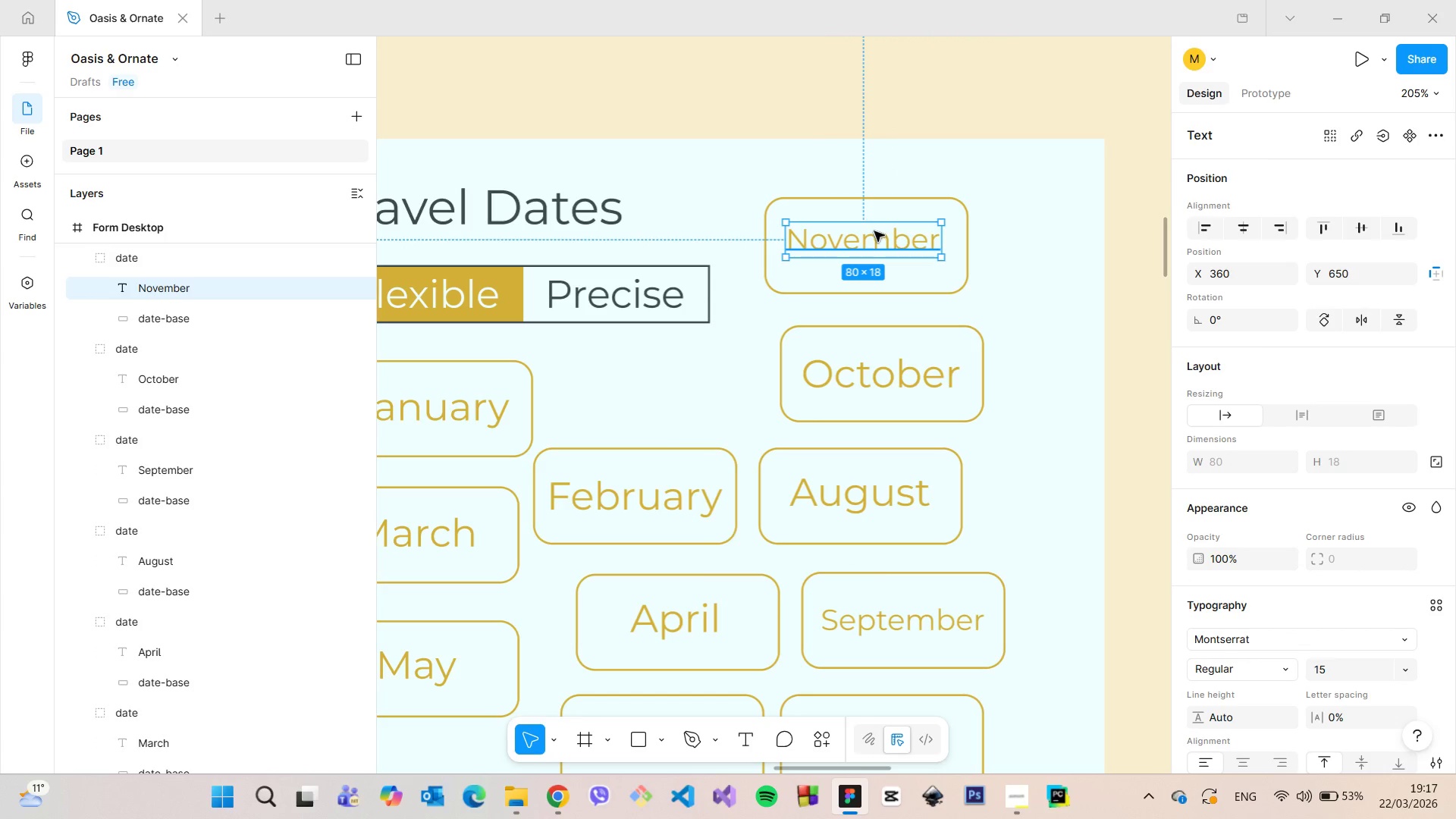 
left_click_drag(start_coordinate=[876, 237], to_coordinate=[879, 243])
 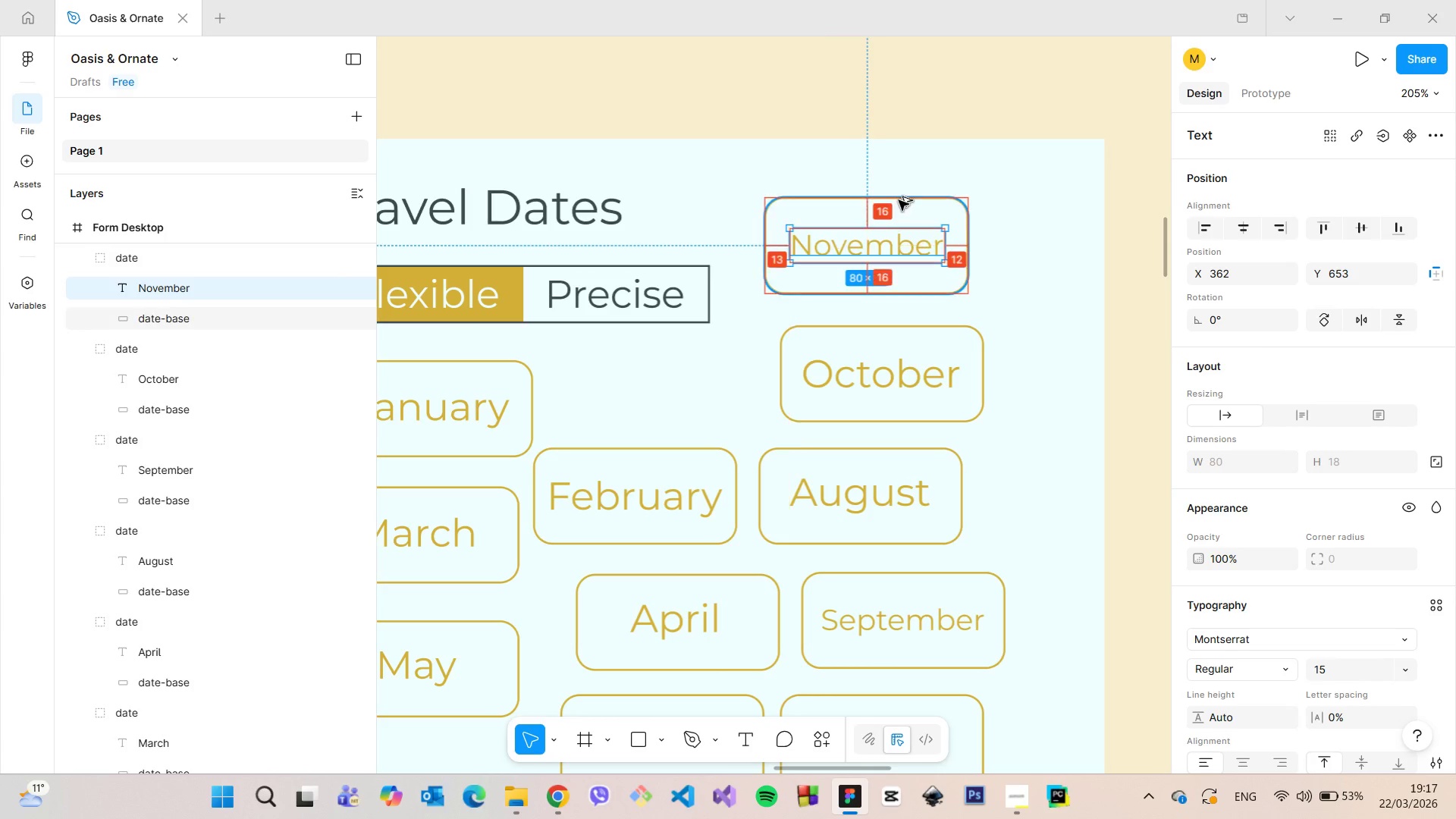 
hold_key(key=AltLeft, duration=1.28)
 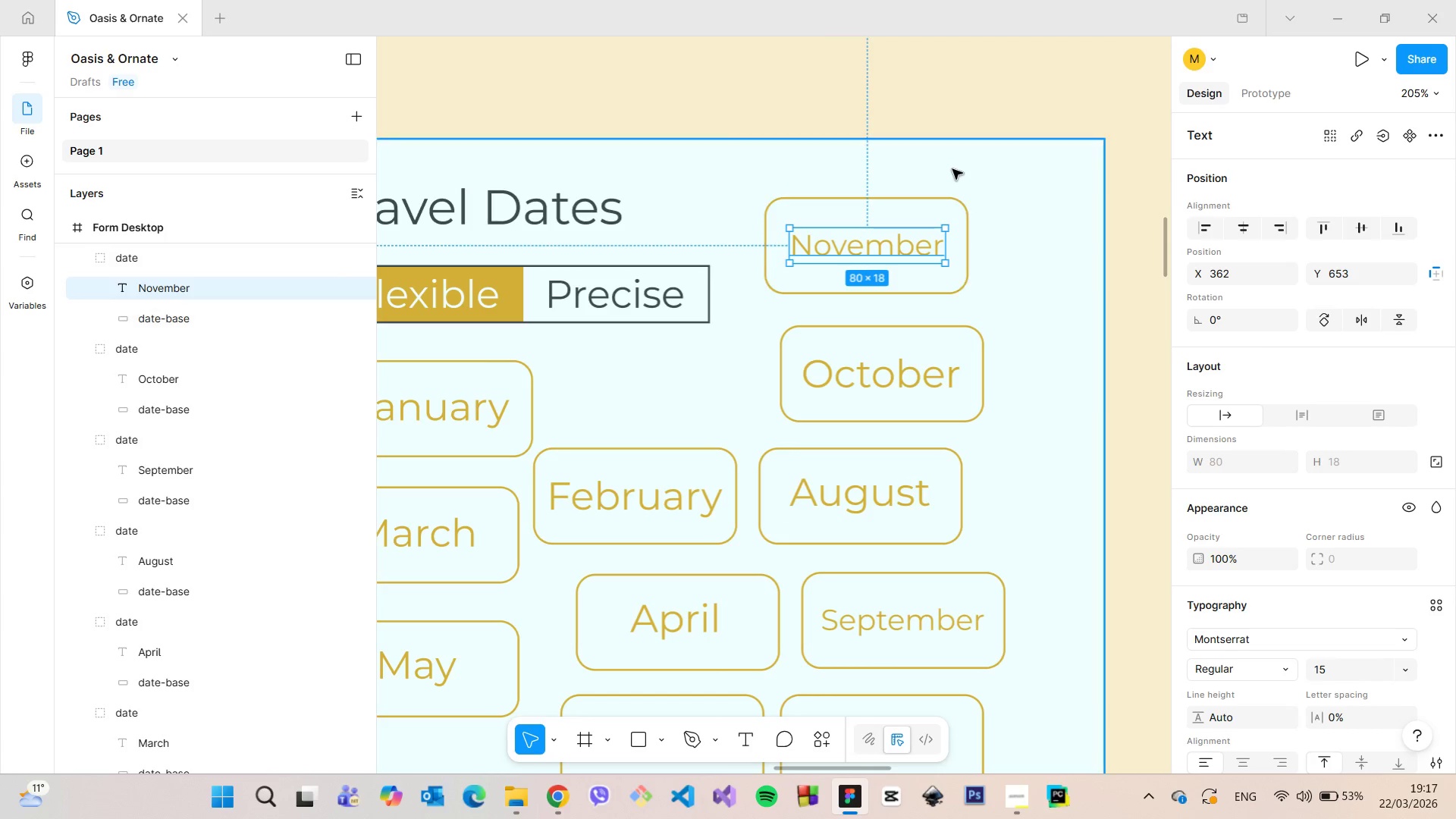 
left_click([952, 169])
 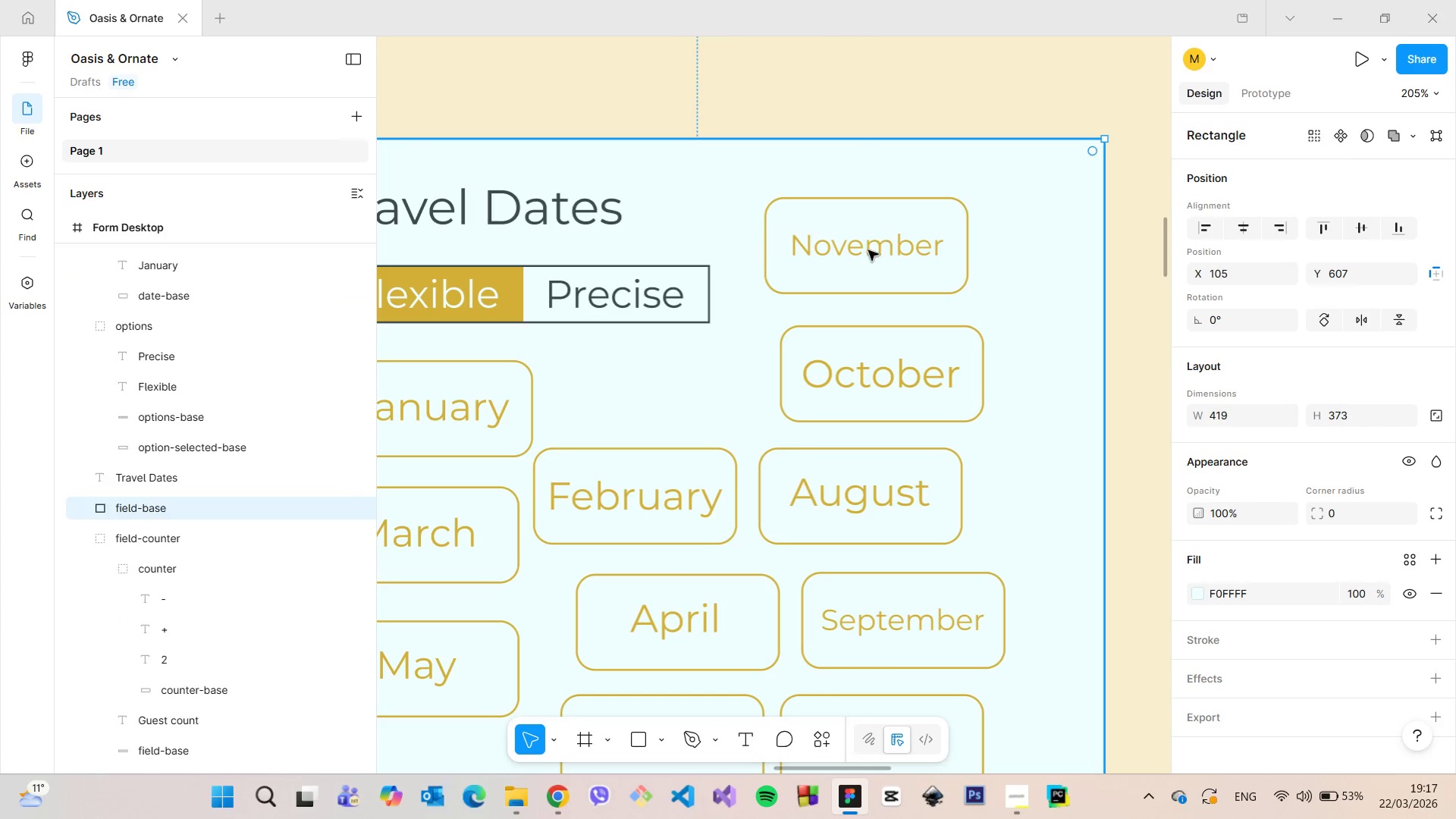 
left_click([868, 251])
 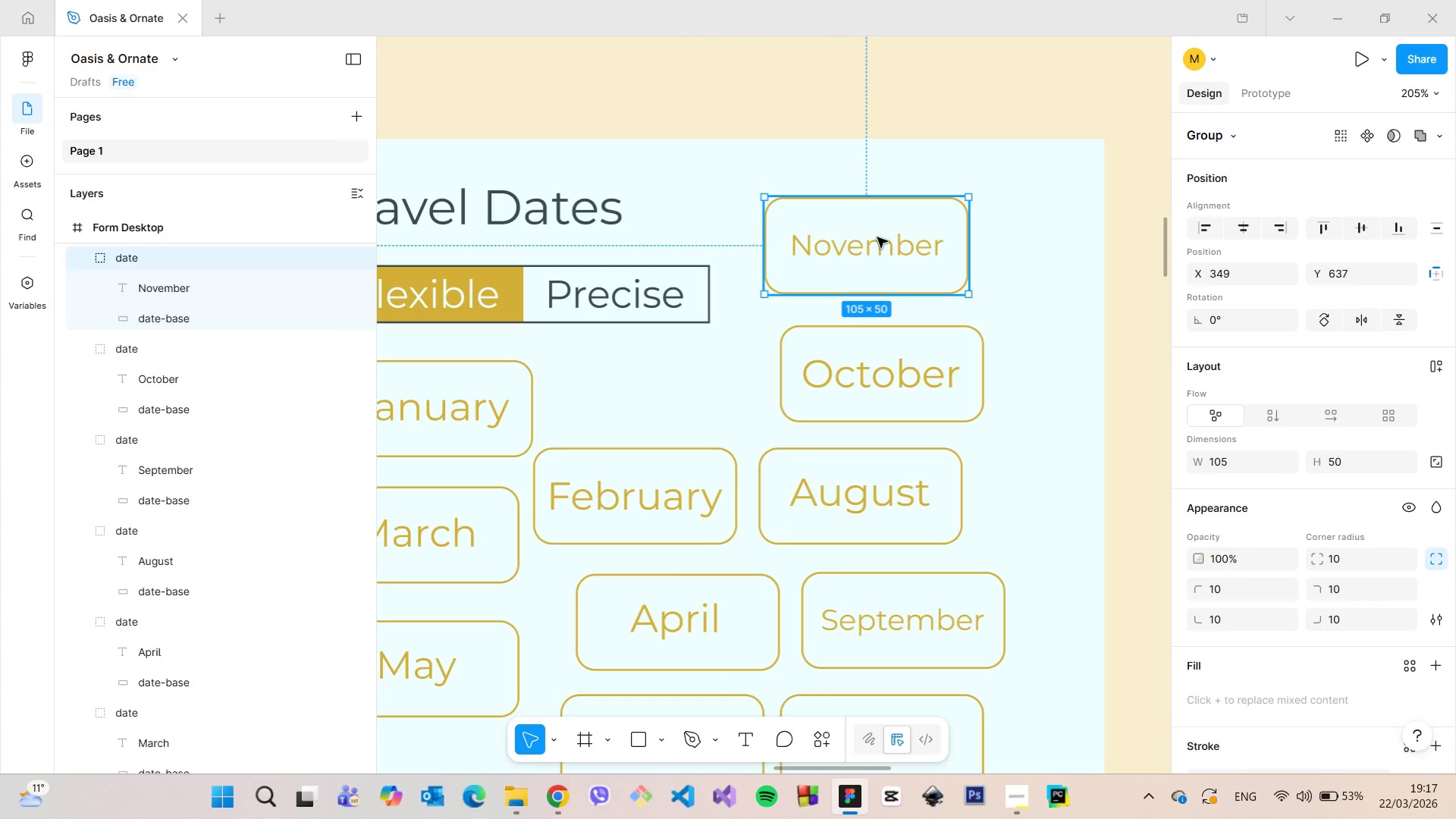 
hold_key(key=AltLeft, duration=1.51)
left_click_drag(start_coordinate=[877, 237], to_coordinate=[670, 374])
 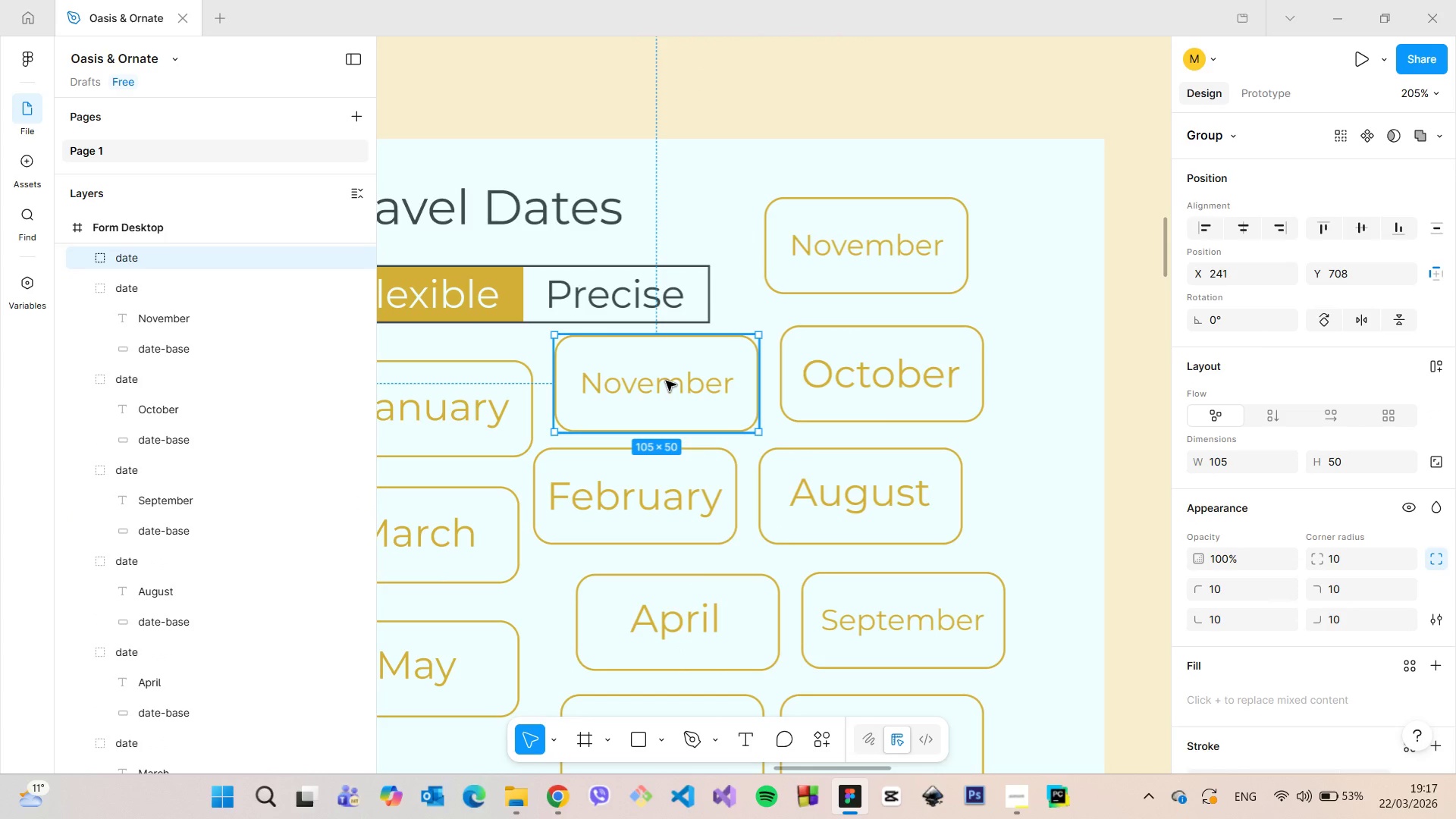 
hold_key(key=AltLeft, duration=0.36)
 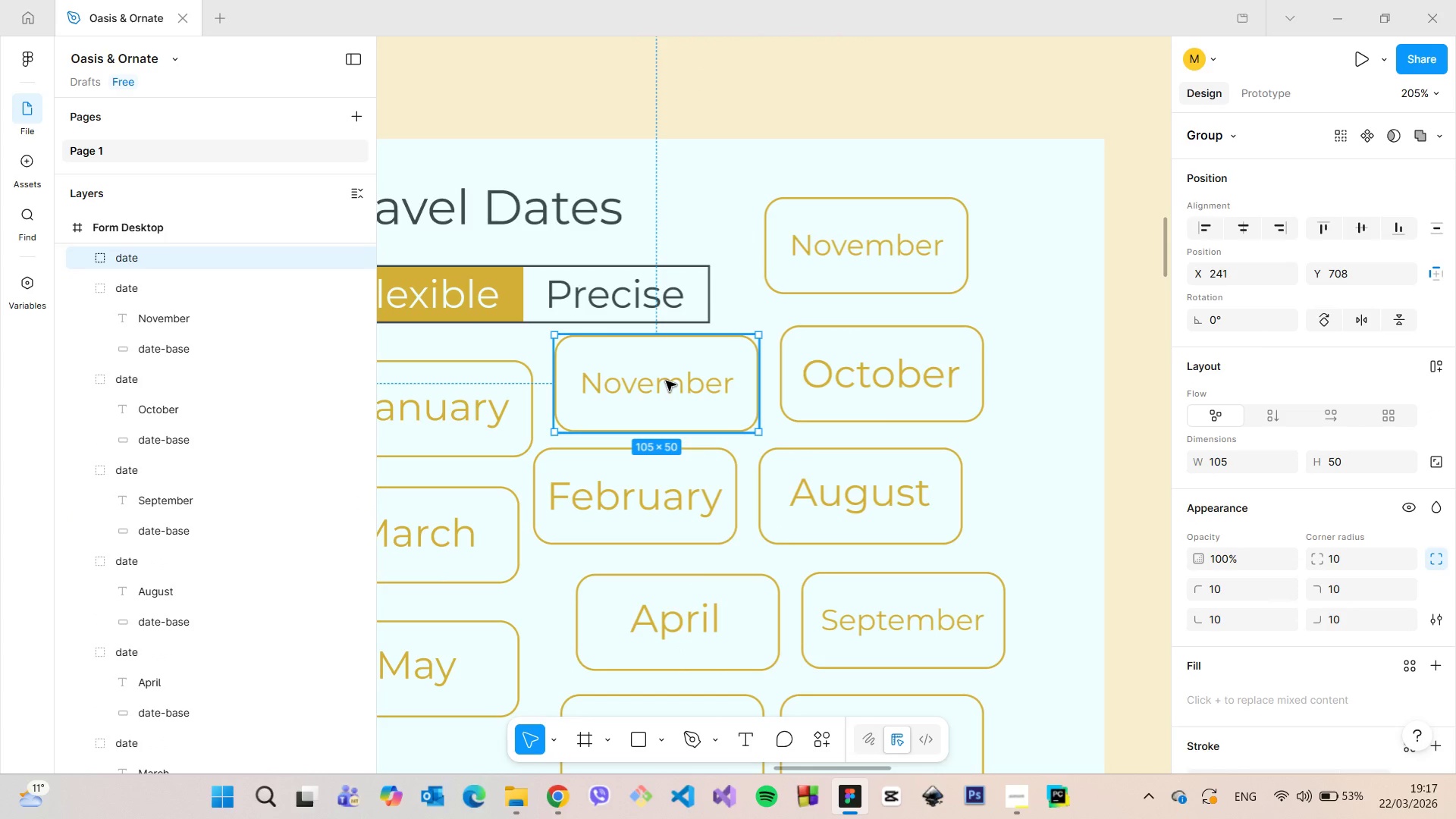 
double_click([666, 381])
 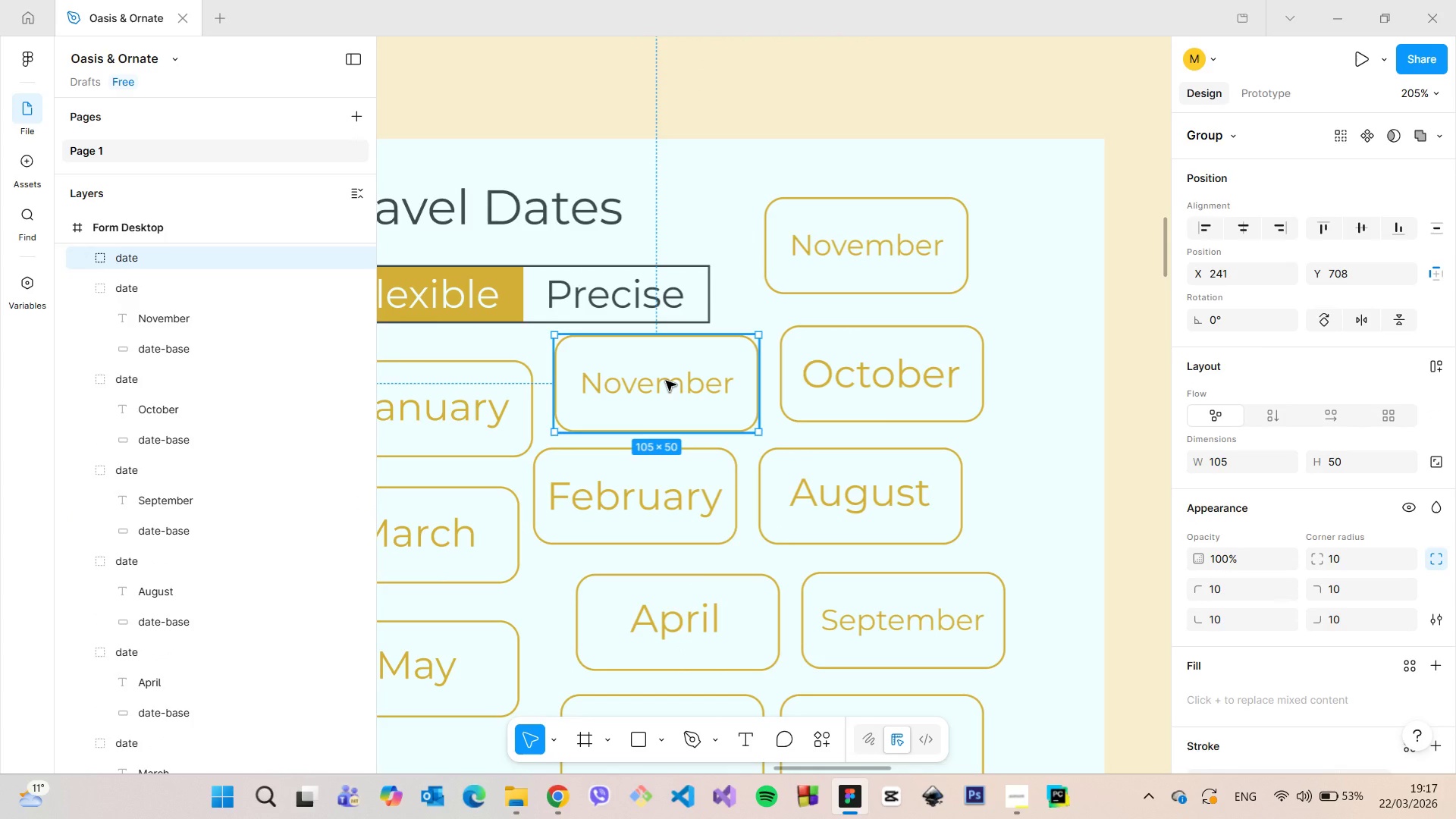 
triple_click([666, 381])
 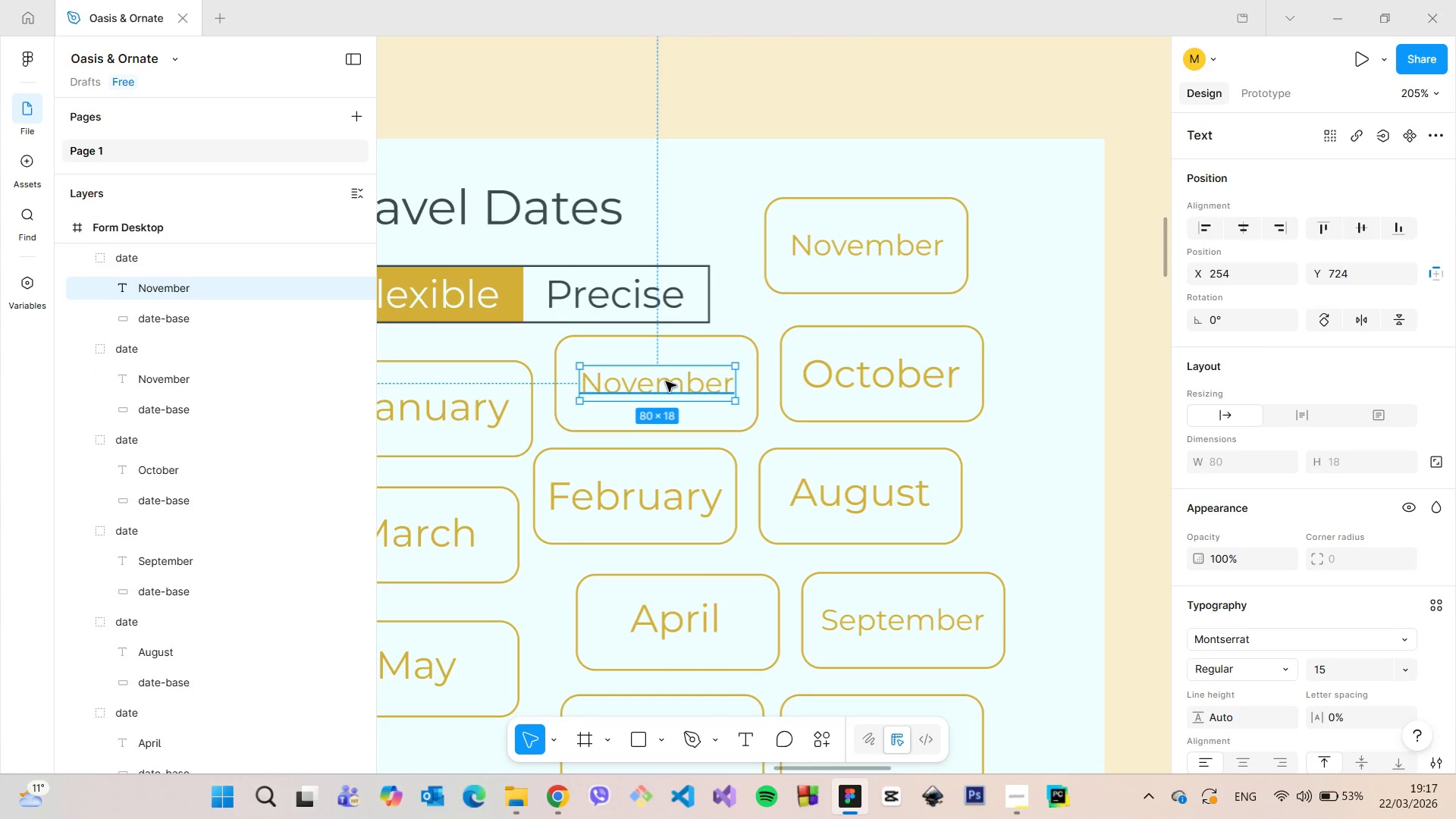 
double_click([666, 381])
 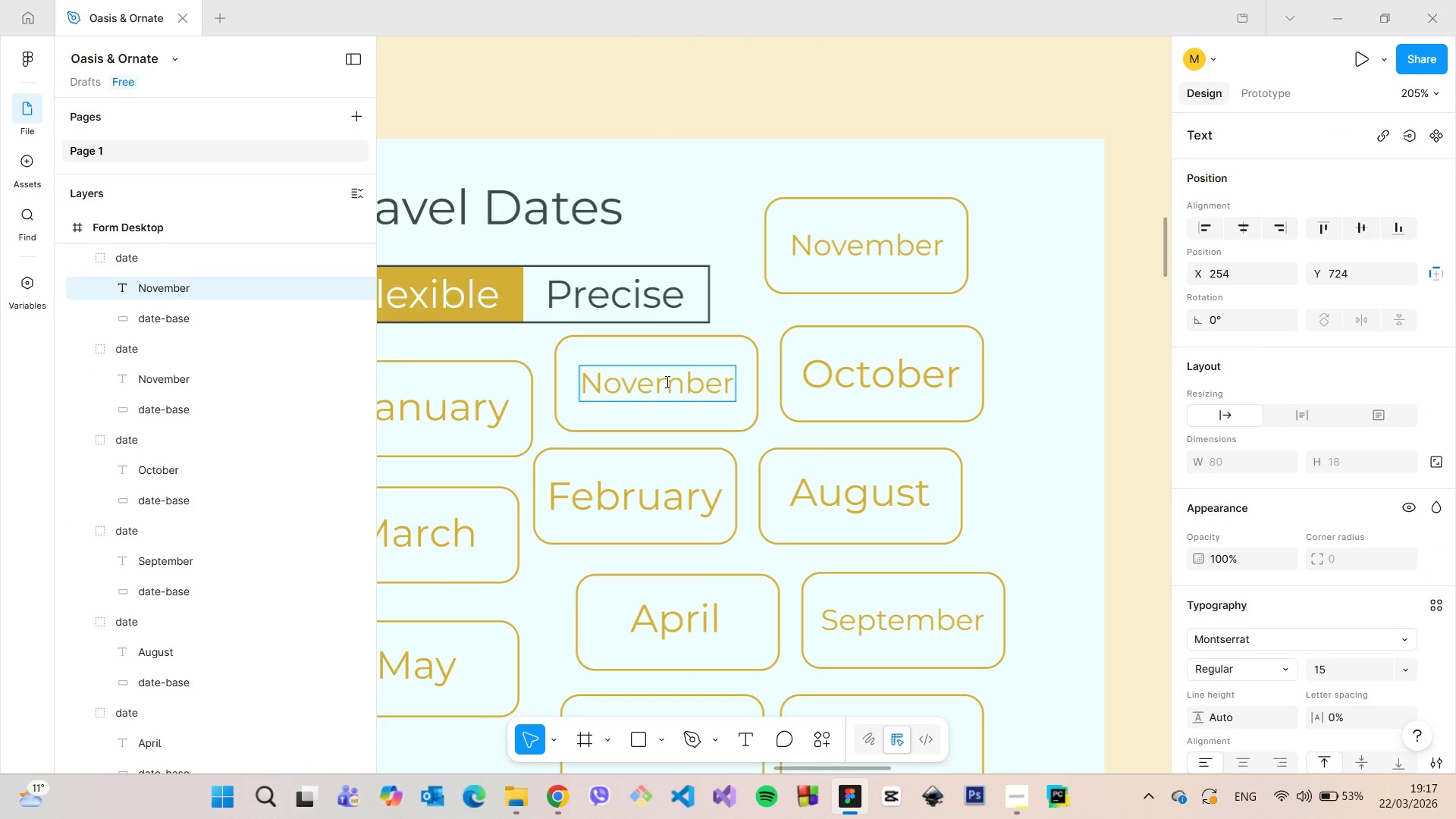 
double_click([666, 381])
 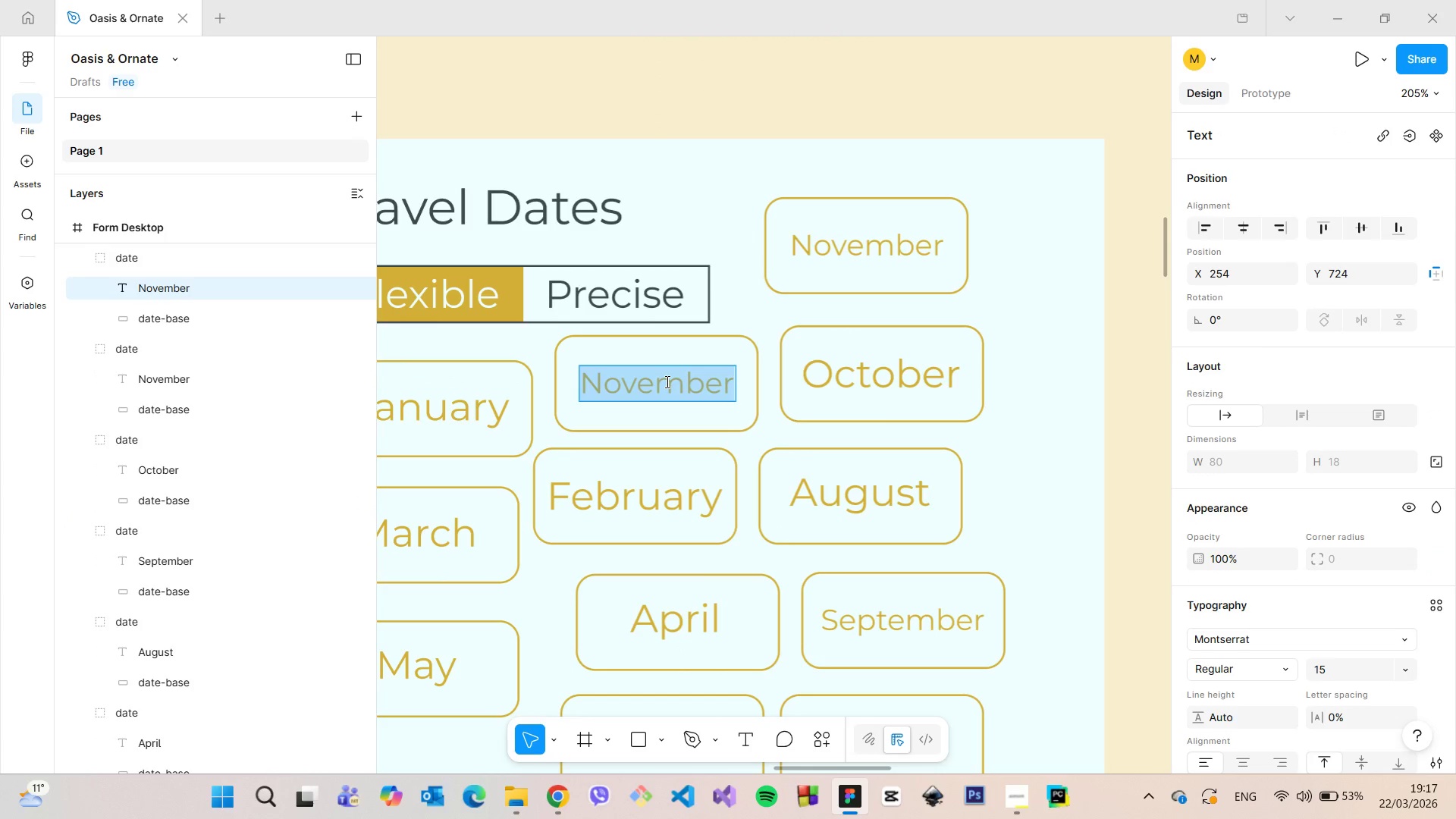 
type(December)
 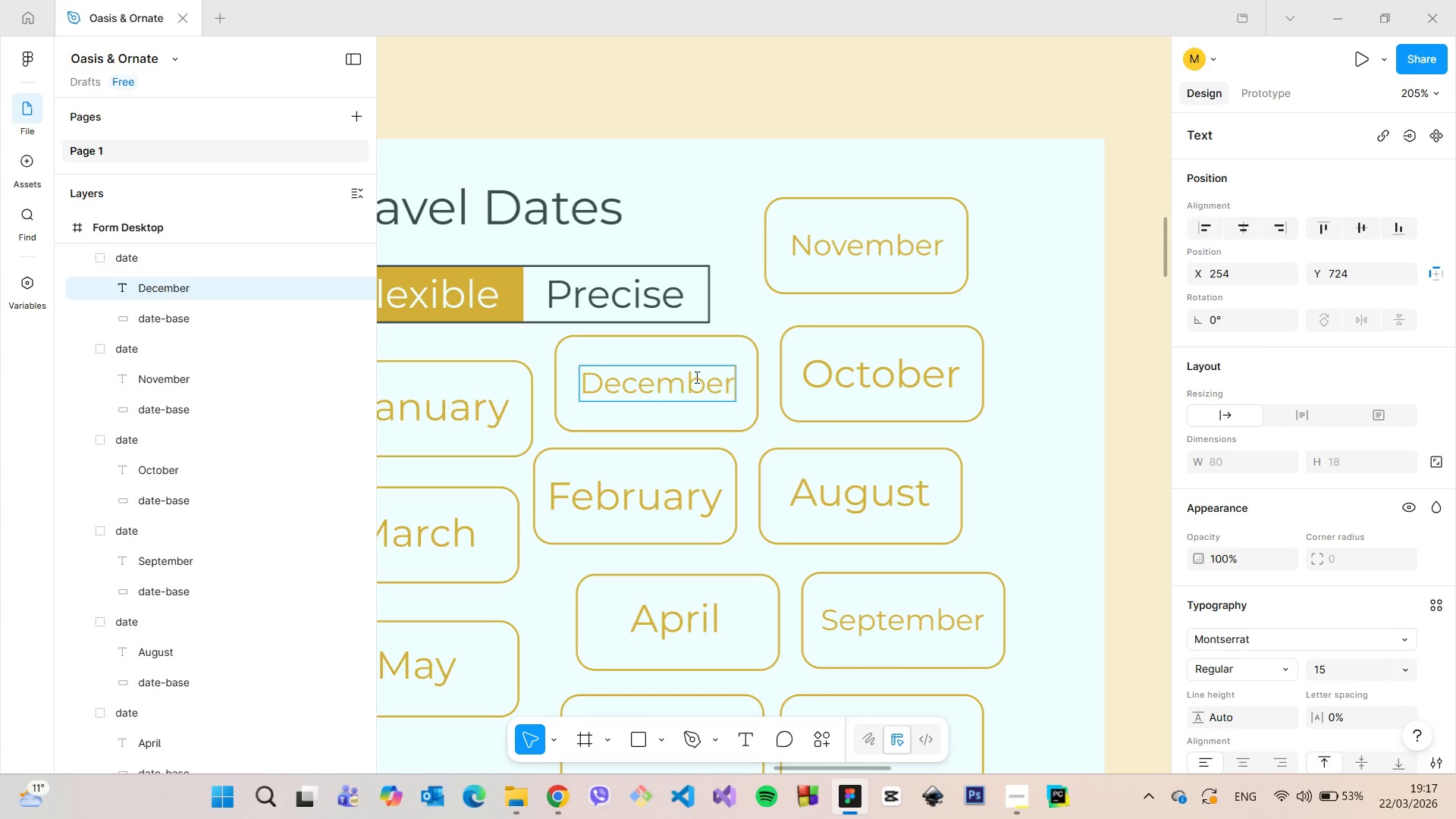 
left_click([753, 309])
 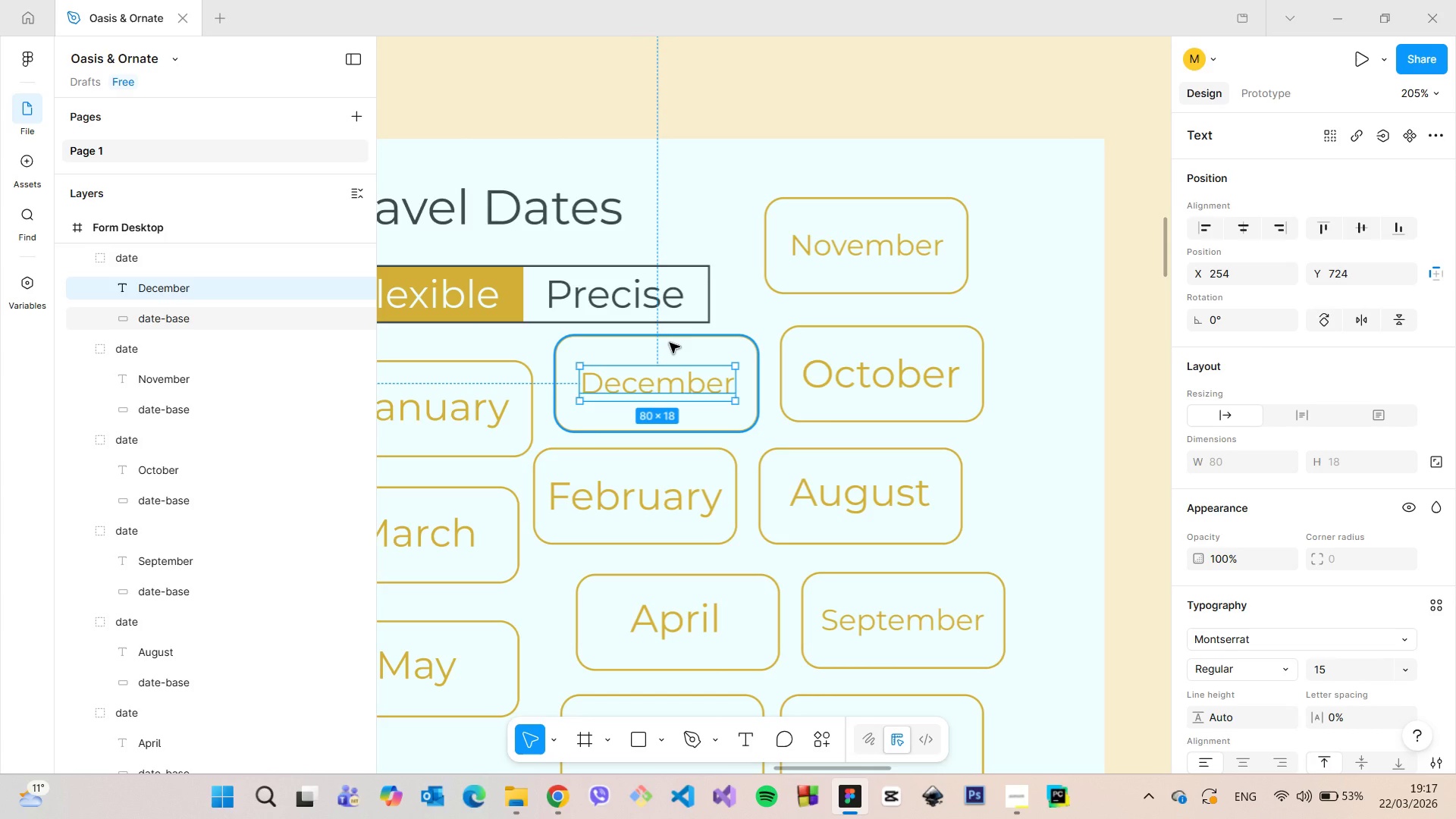 
hold_key(key=AltLeft, duration=1.08)
 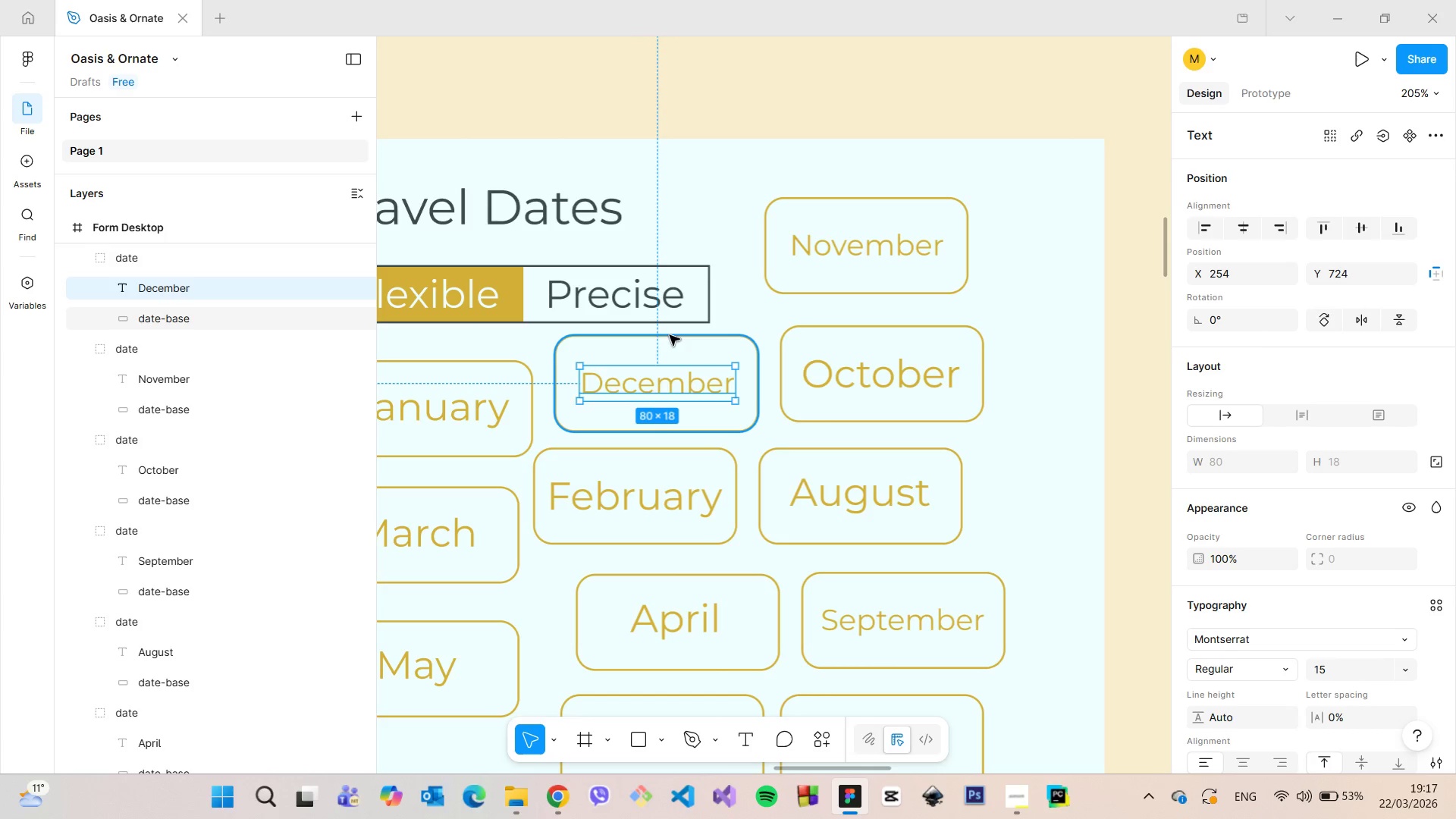 
hold_key(key=AltLeft, duration=0.5)
 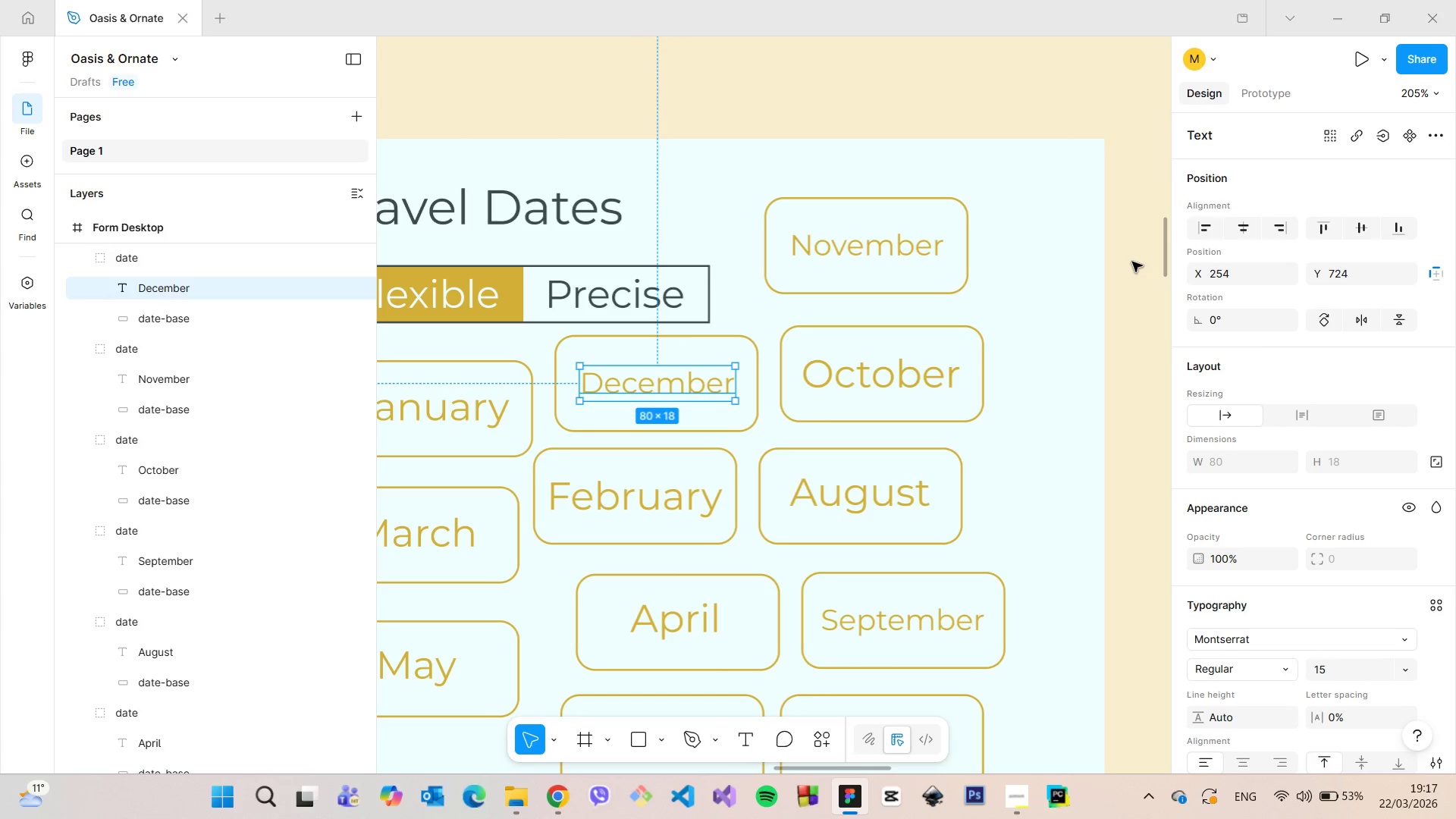 
hold_key(key=AltLeft, duration=11.55)
left_click([1132, 262])
 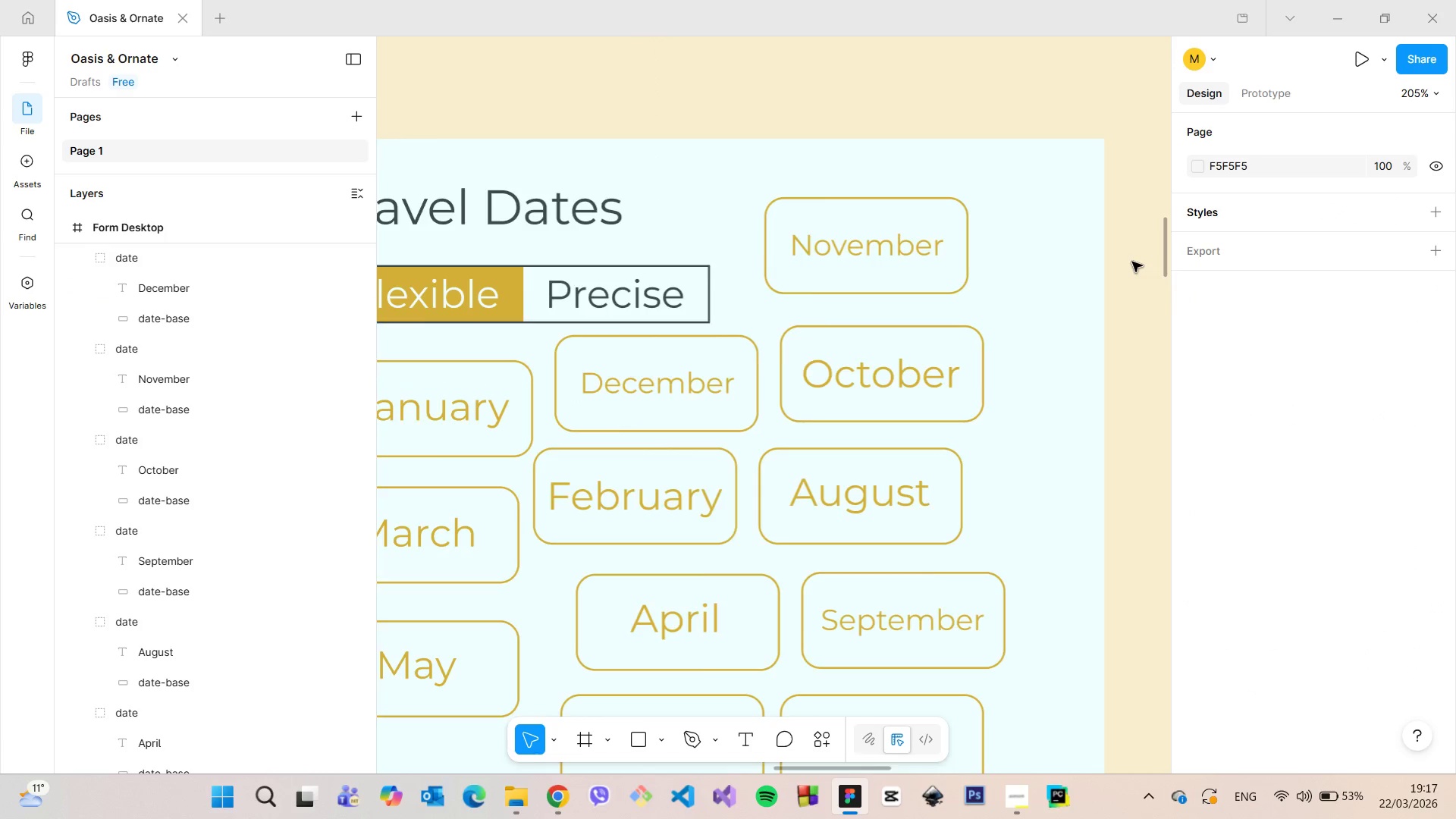 
scroll: coordinate [1132, 262], scroll_direction: down, amount: 5.0
 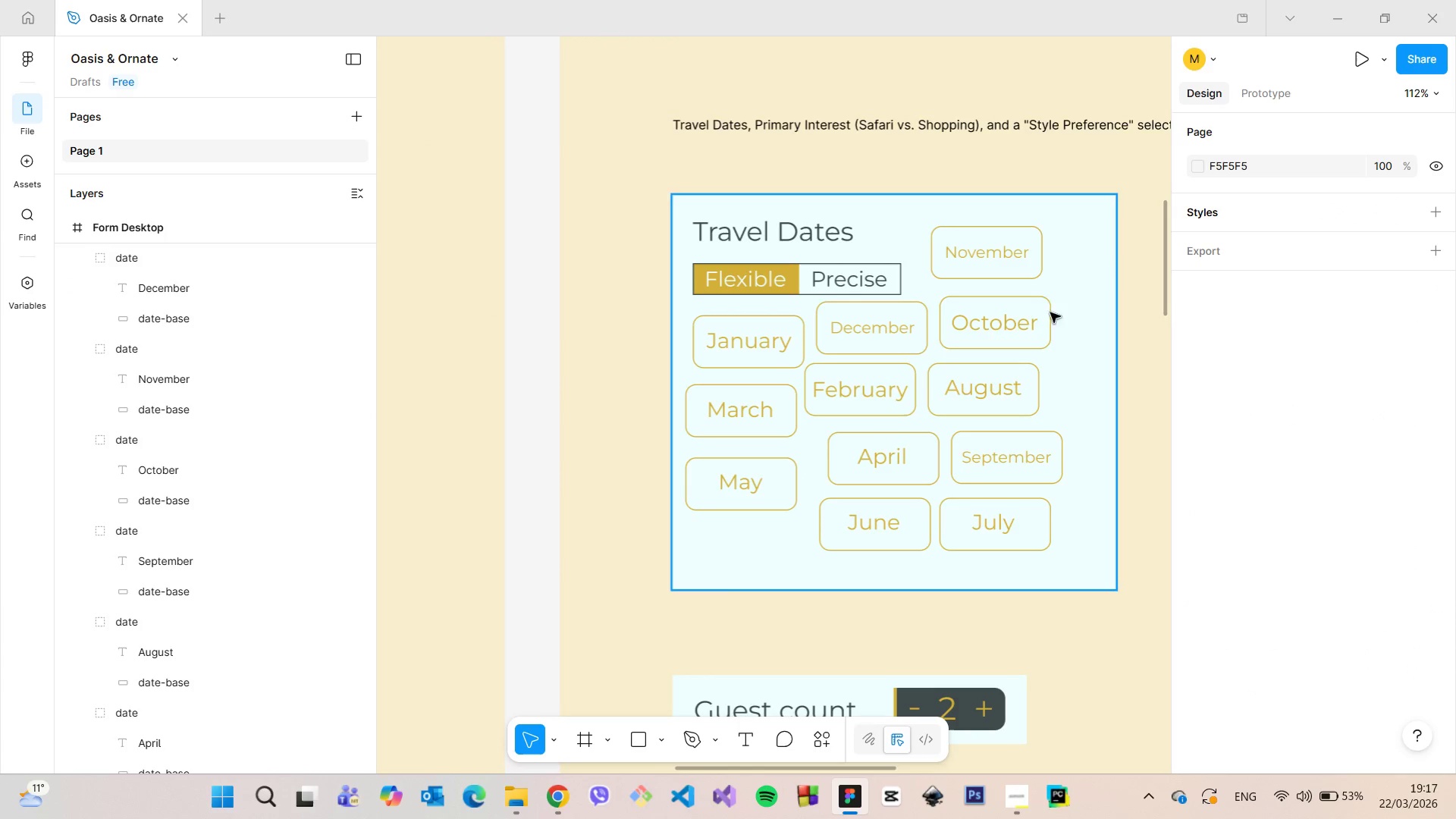 
left_click([880, 339])
 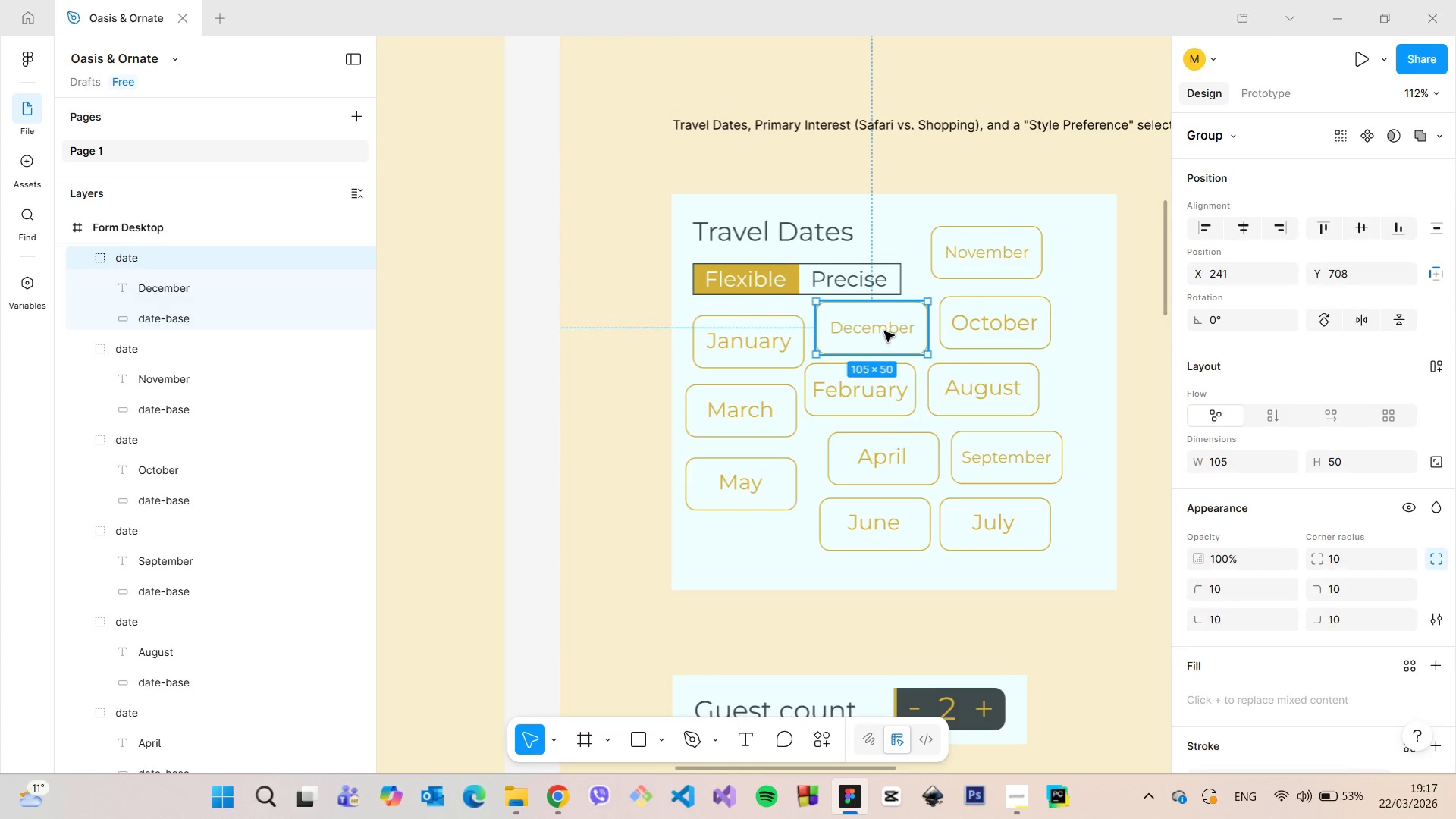 
left_click_drag(start_coordinate=[884, 331], to_coordinate=[763, 552])
 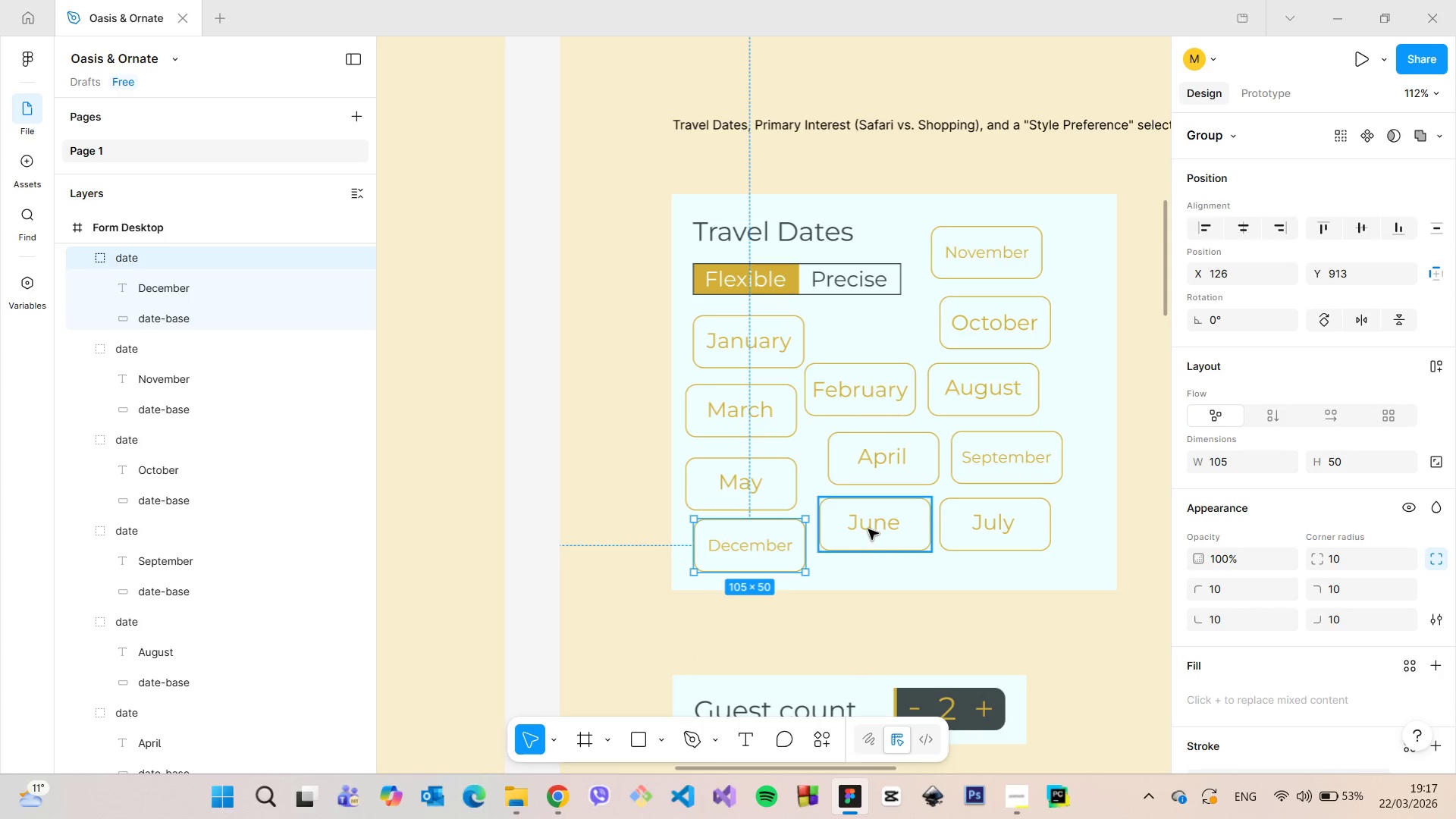 
left_click([869, 529])
 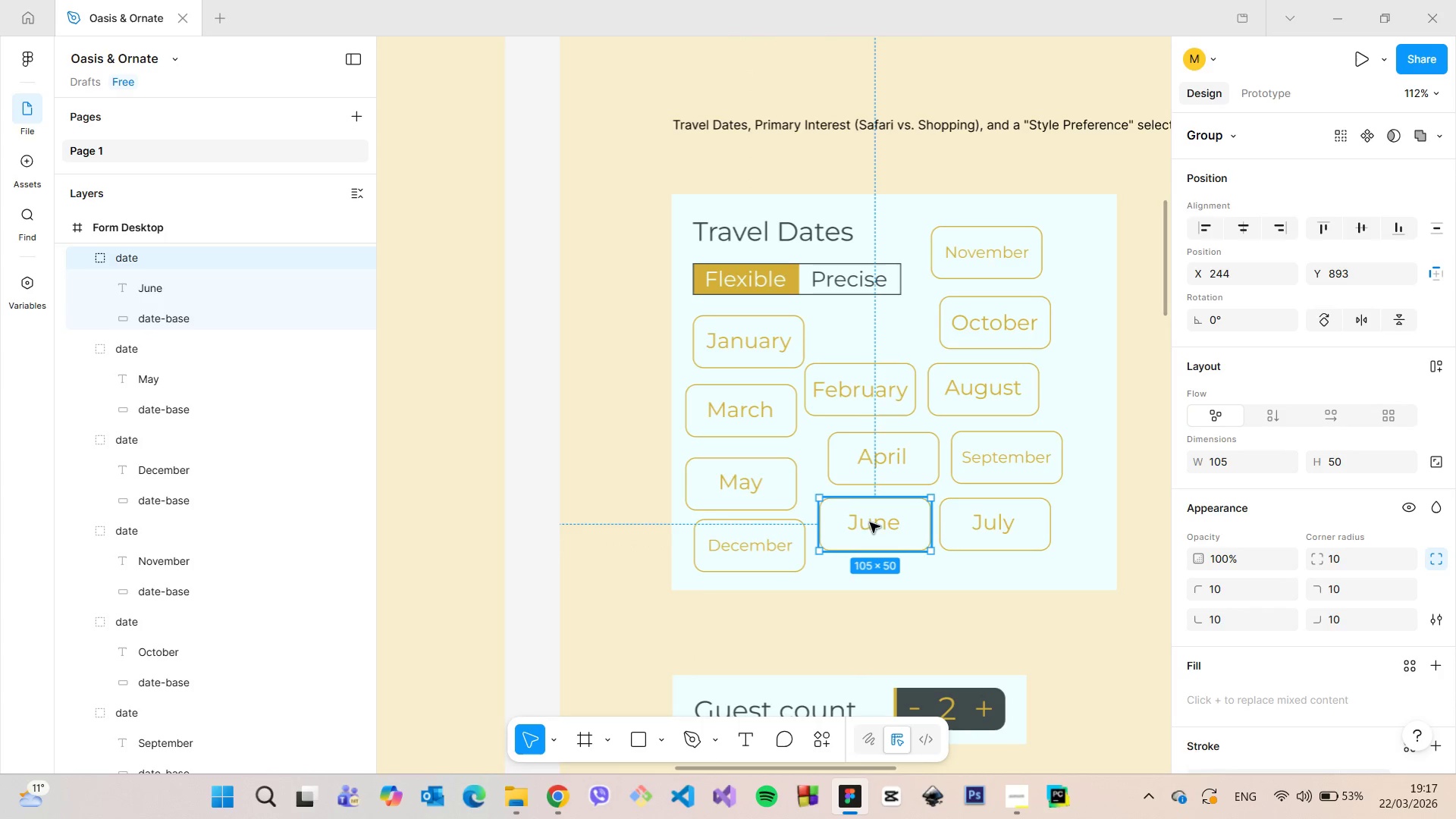 
left_click_drag(start_coordinate=[870, 522], to_coordinate=[865, 551])
 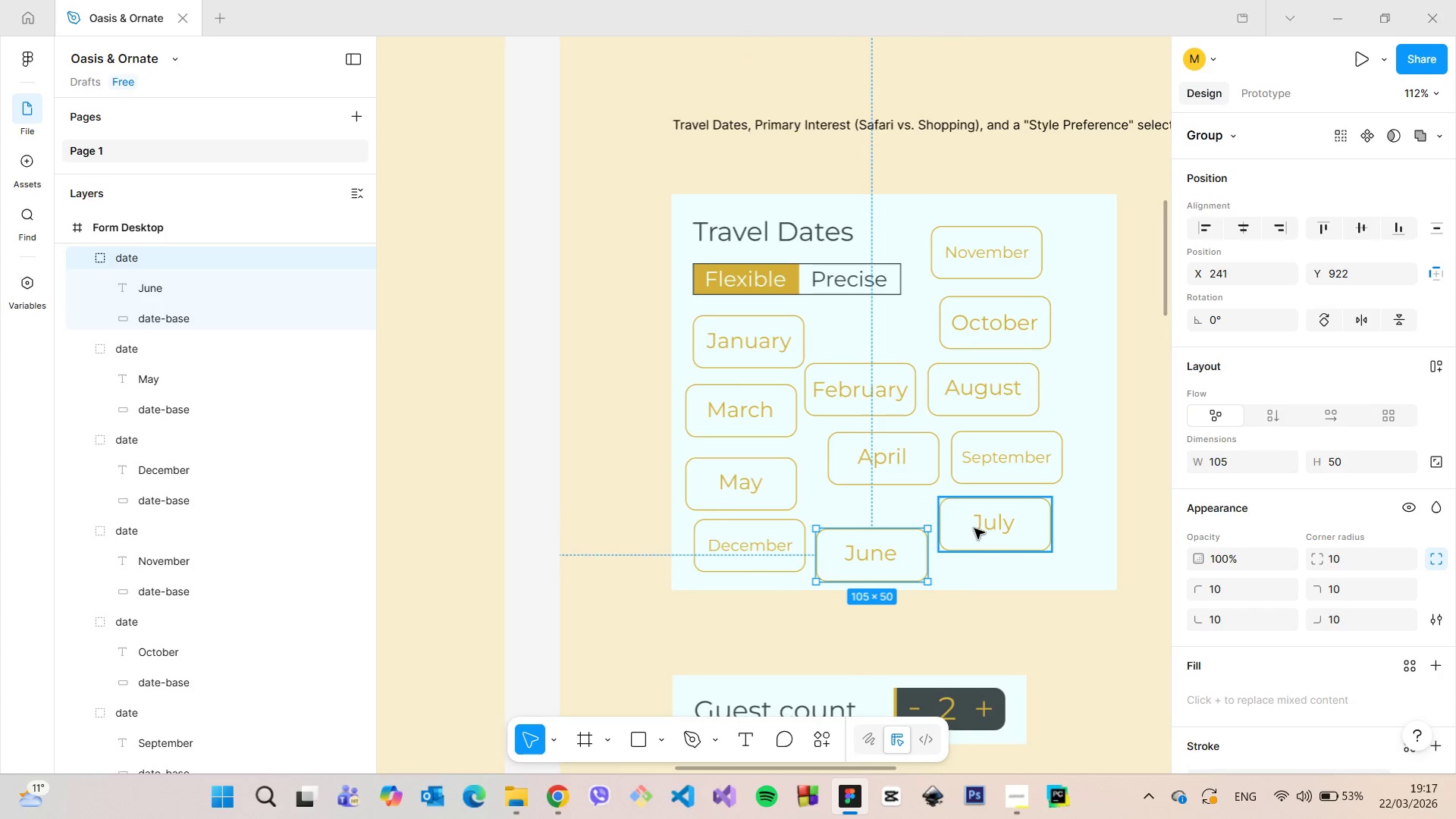 
left_click([974, 529])
 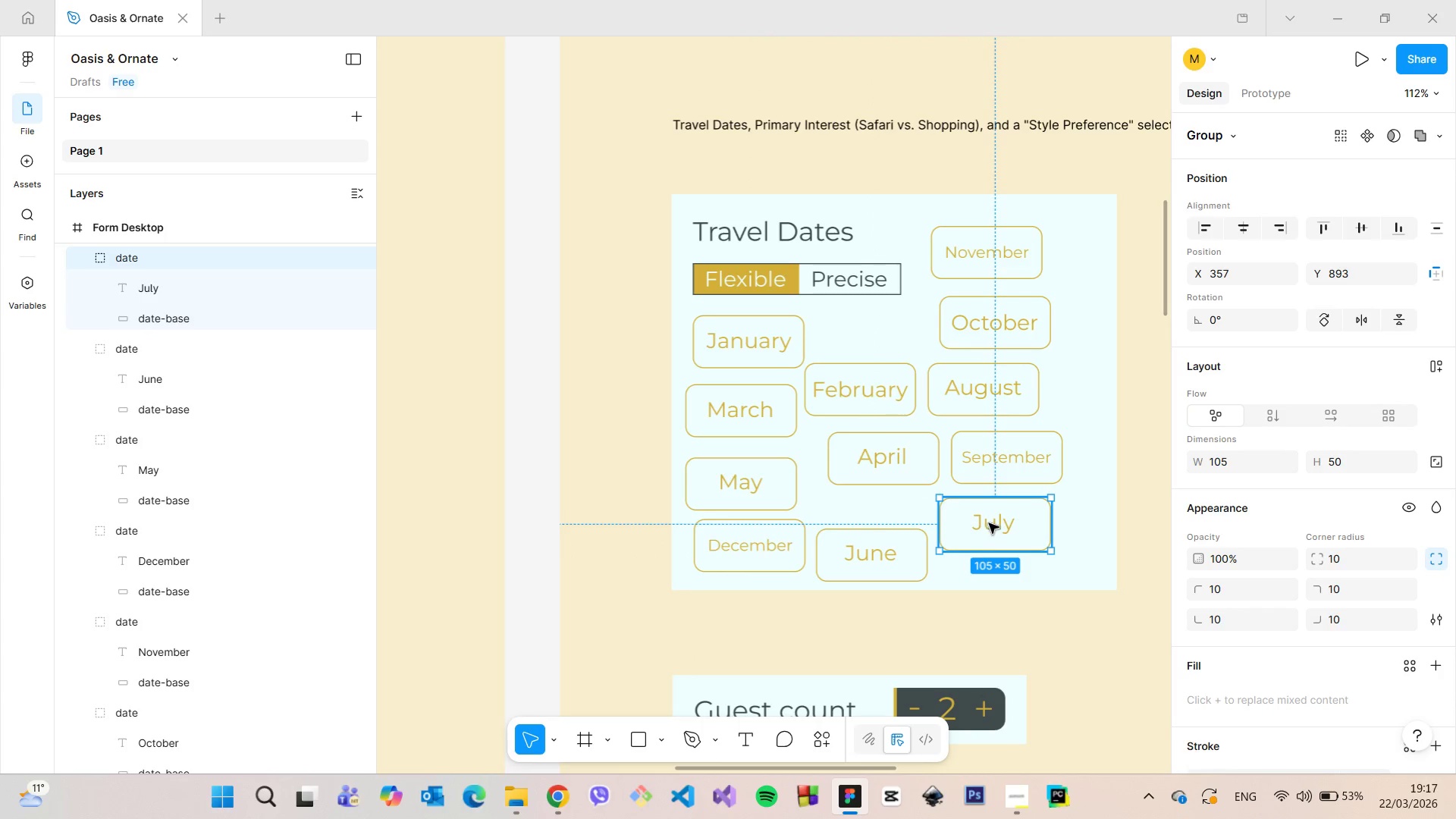 
left_click_drag(start_coordinate=[989, 523], to_coordinate=[998, 551])
 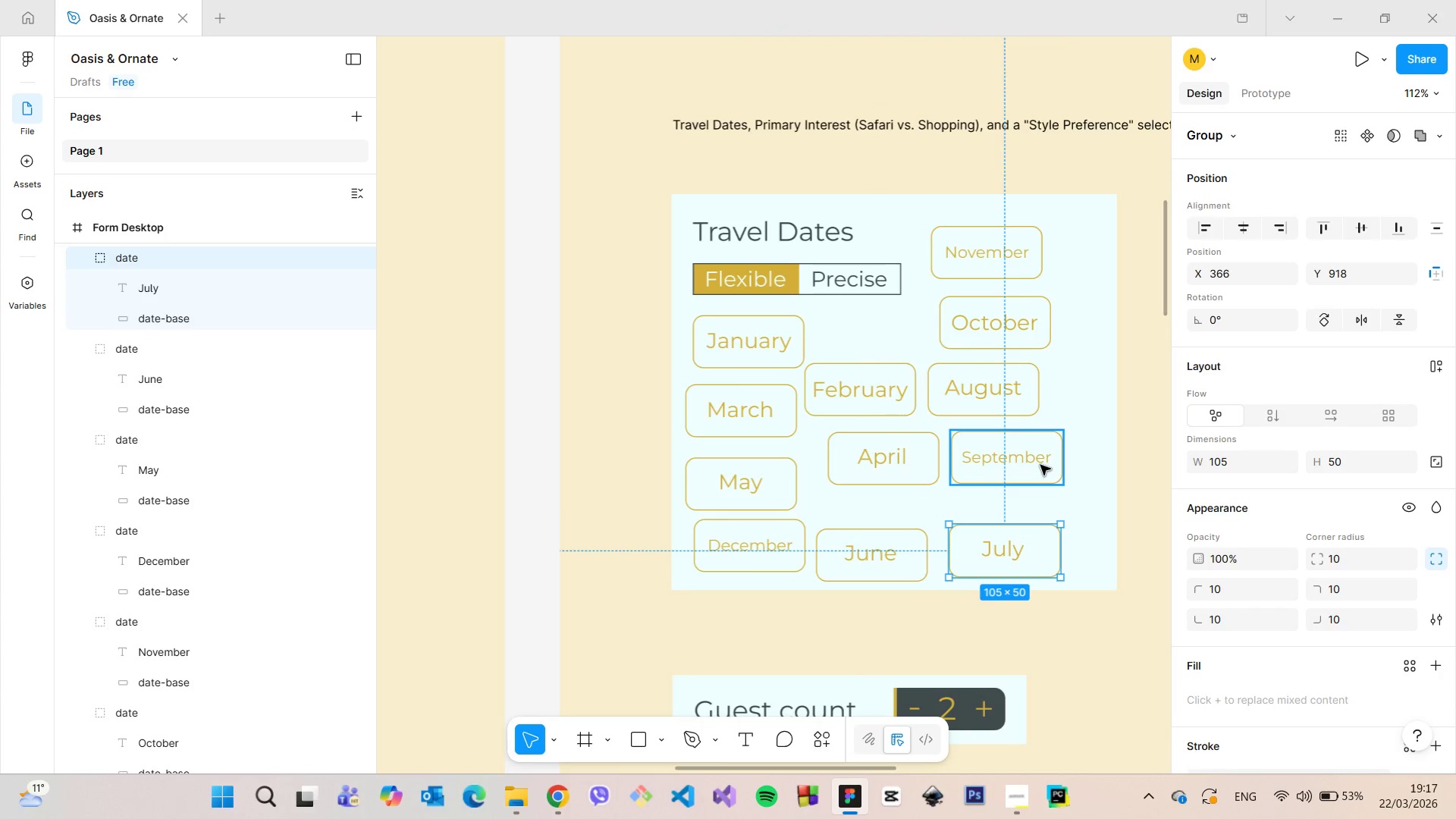 
double_click([1040, 465])
 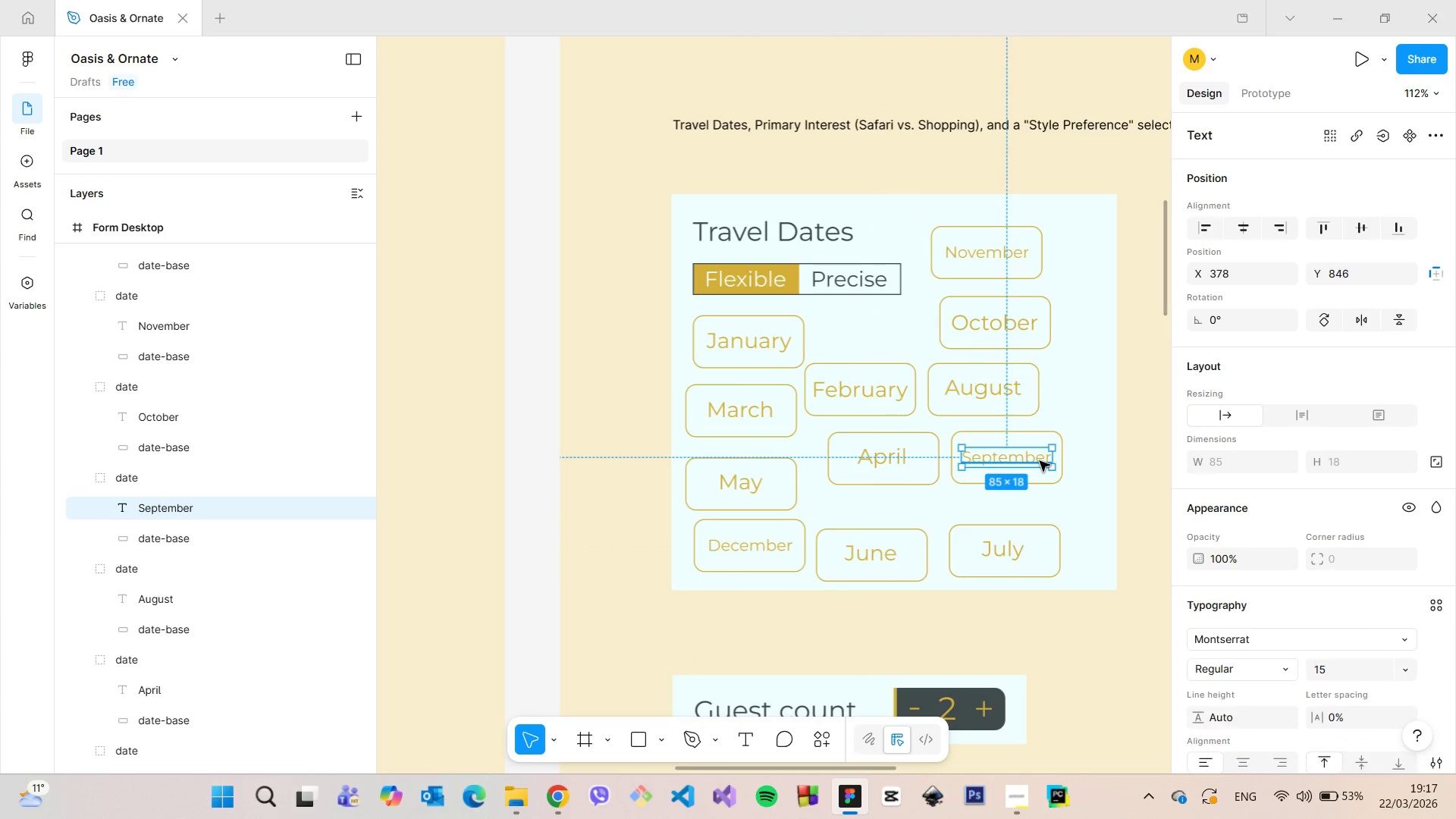 
hold_key(key=AltLeft, duration=0.75)
 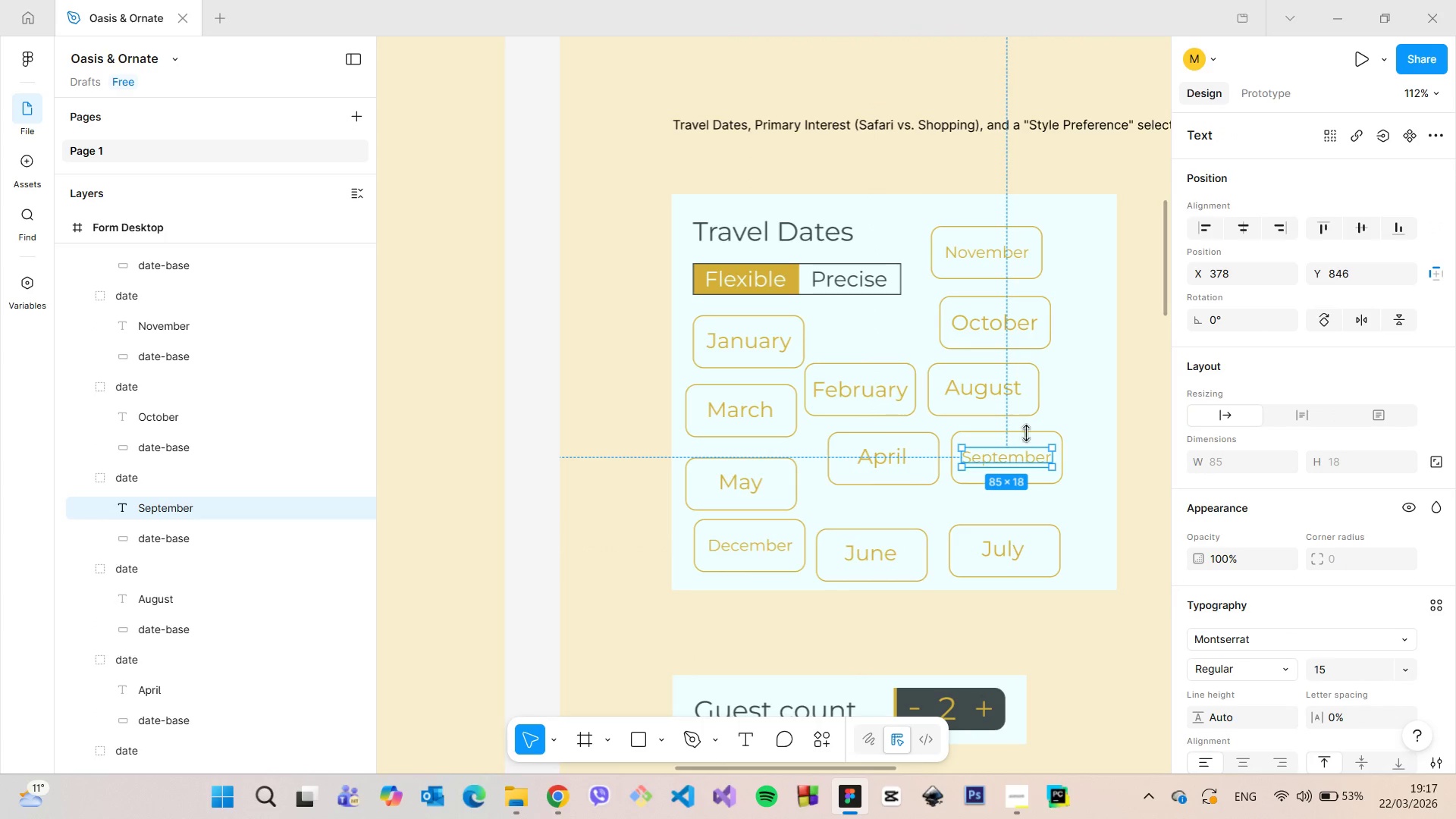 
left_click([1034, 431])
 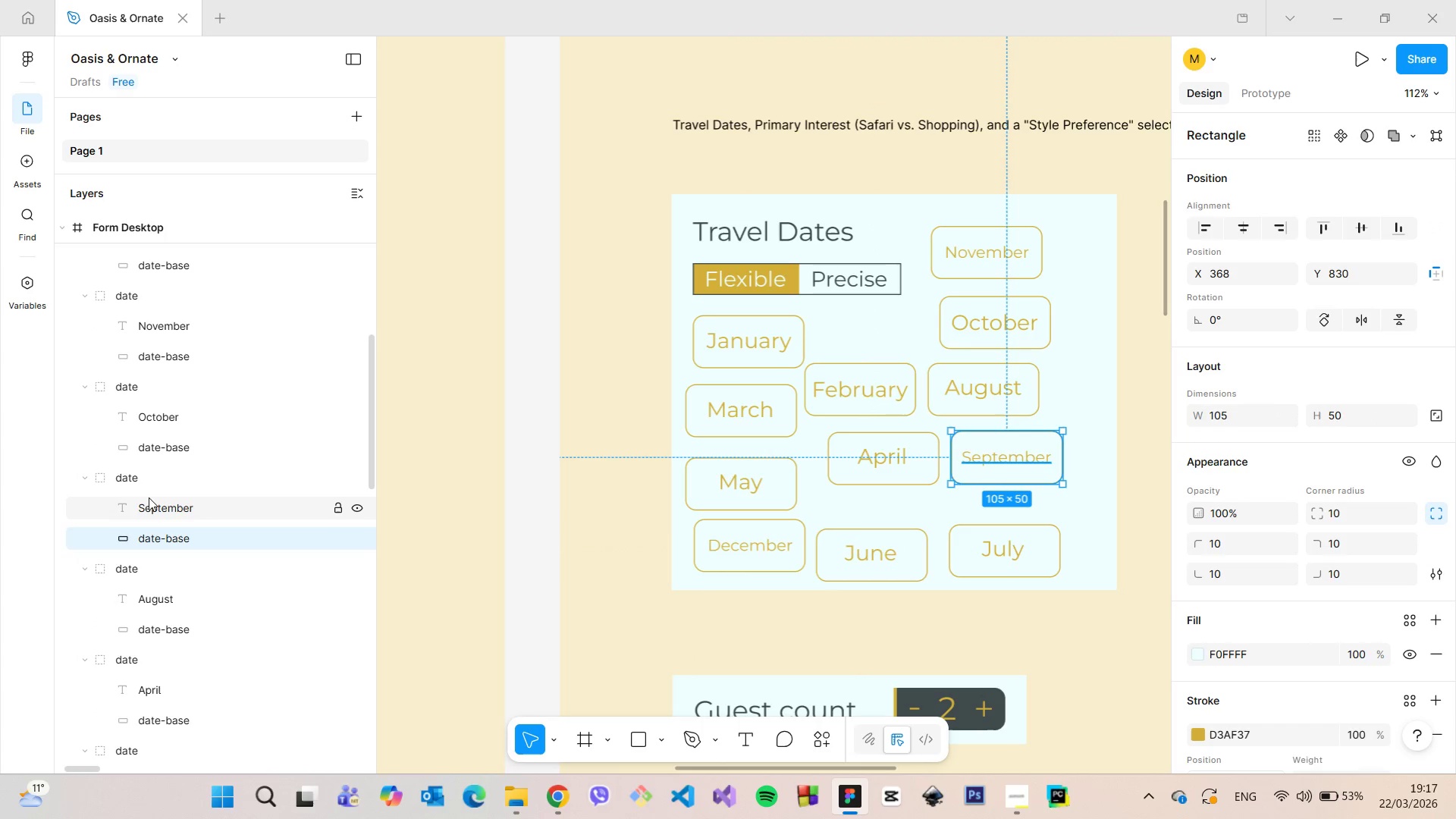 
left_click([149, 479])
 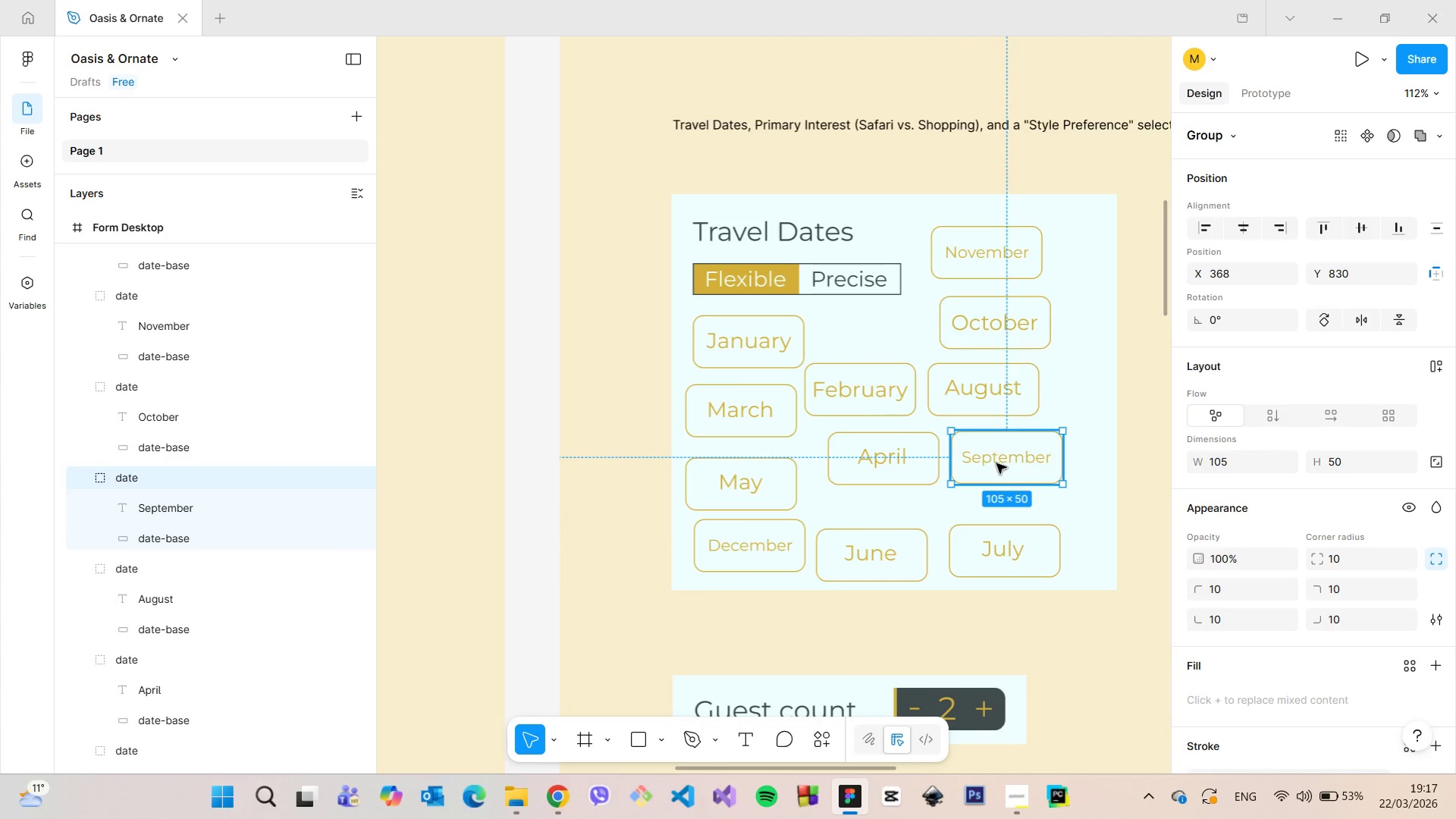 
left_click_drag(start_coordinate=[998, 461], to_coordinate=[1050, 544])
 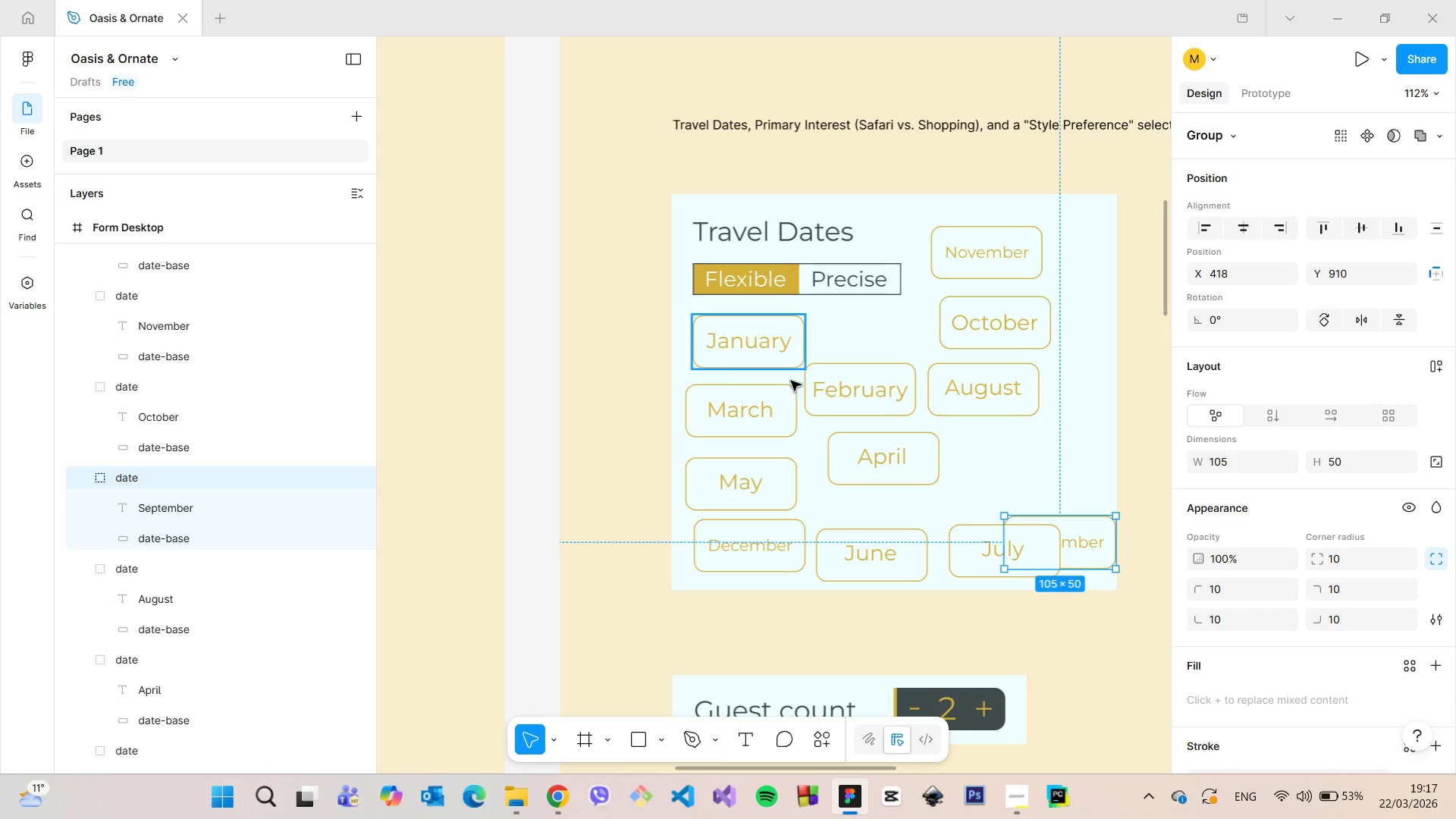 
left_click([764, 403])
 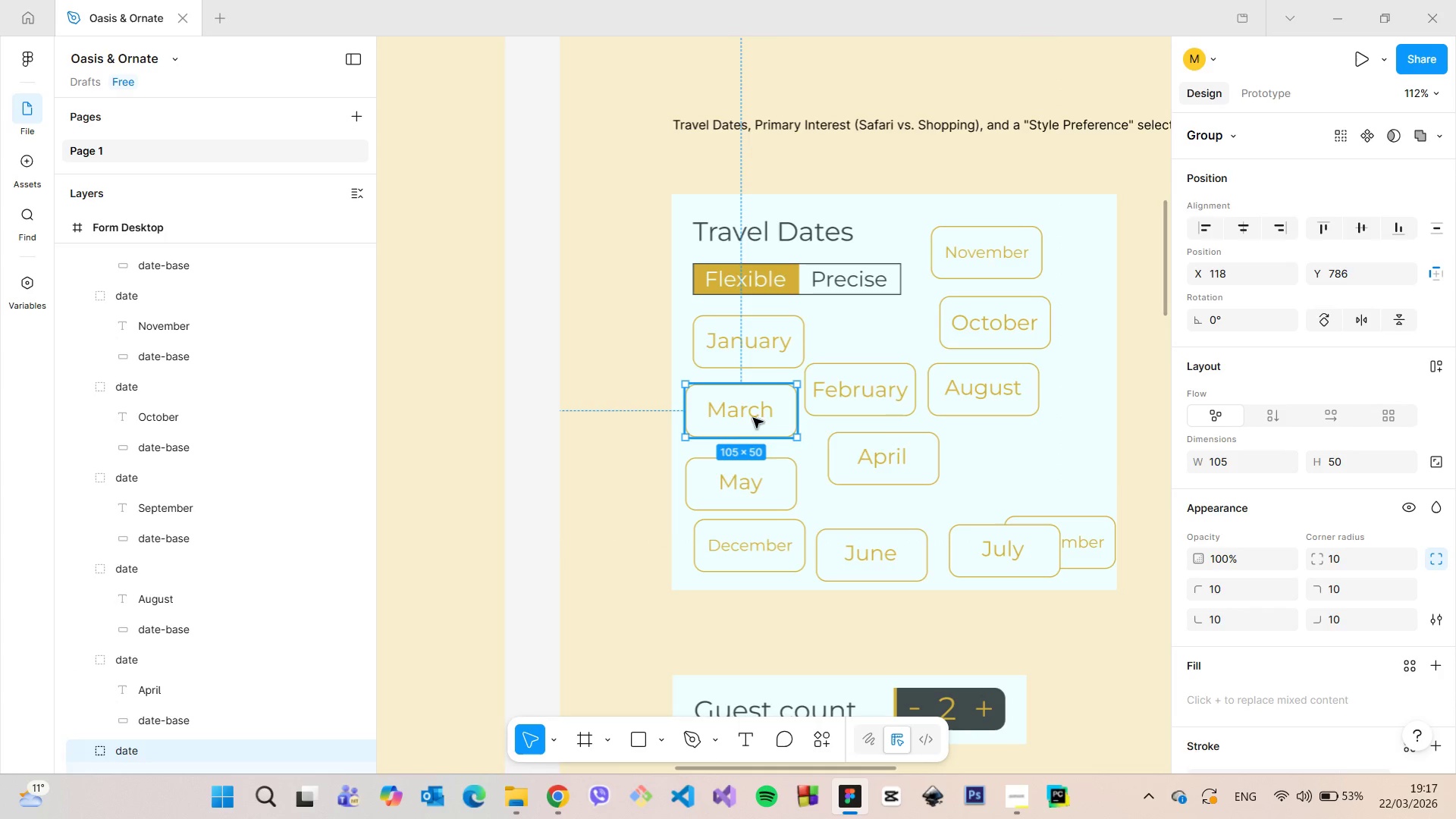 
left_click_drag(start_coordinate=[753, 418], to_coordinate=[830, 527])
 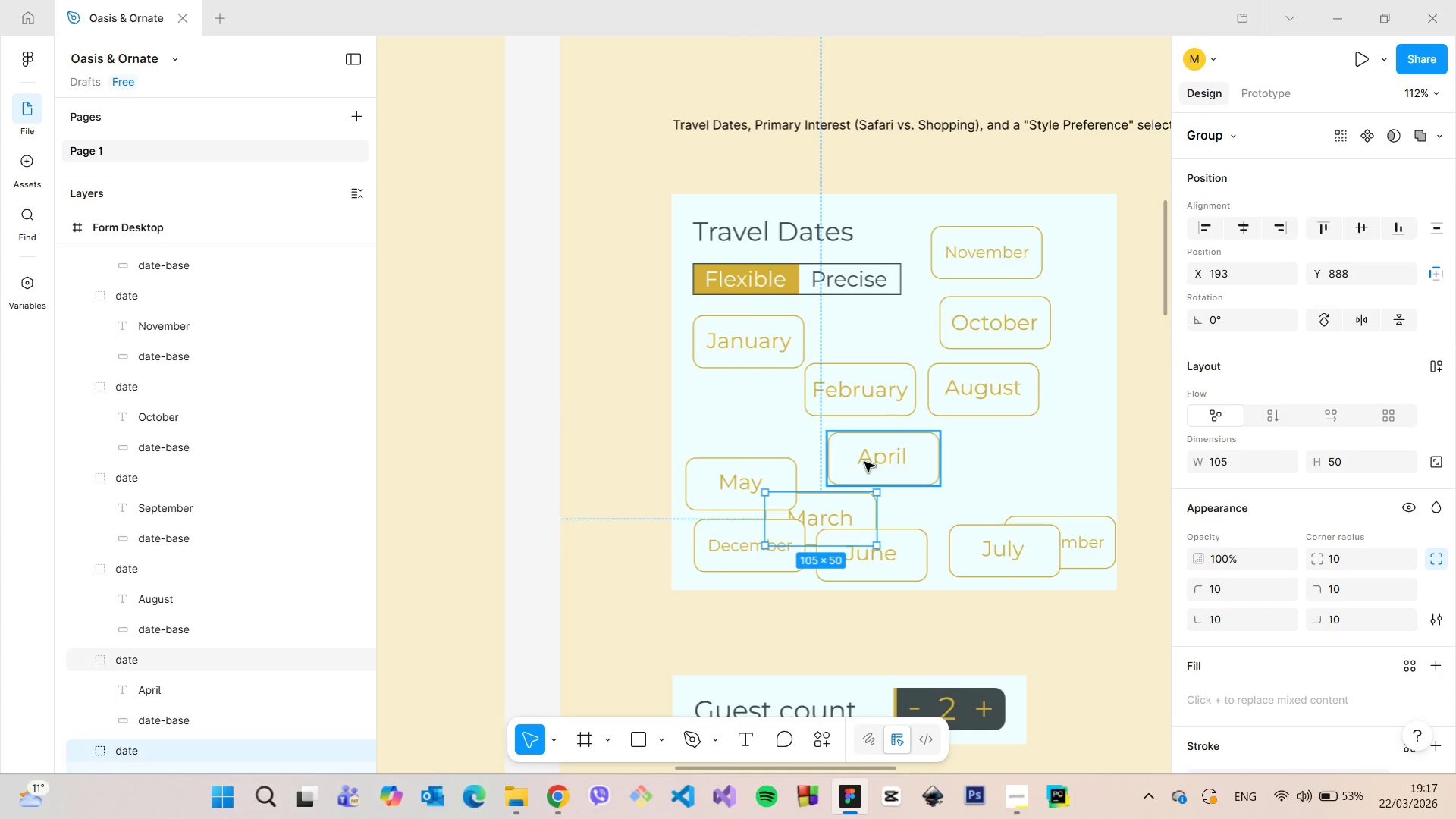 
left_click_drag(start_coordinate=[864, 457], to_coordinate=[933, 500])
 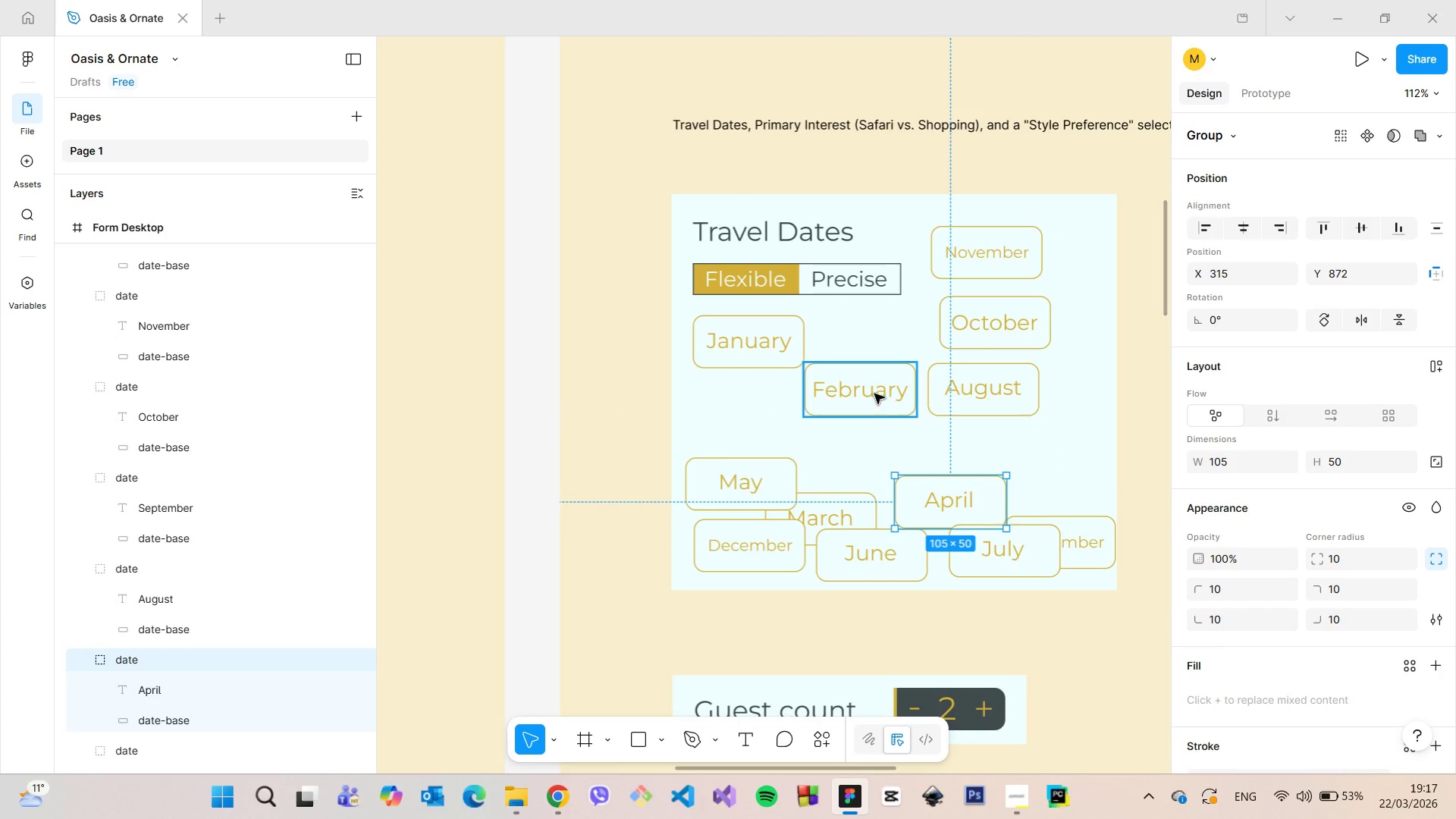 
left_click_drag(start_coordinate=[874, 394], to_coordinate=[900, 455])
 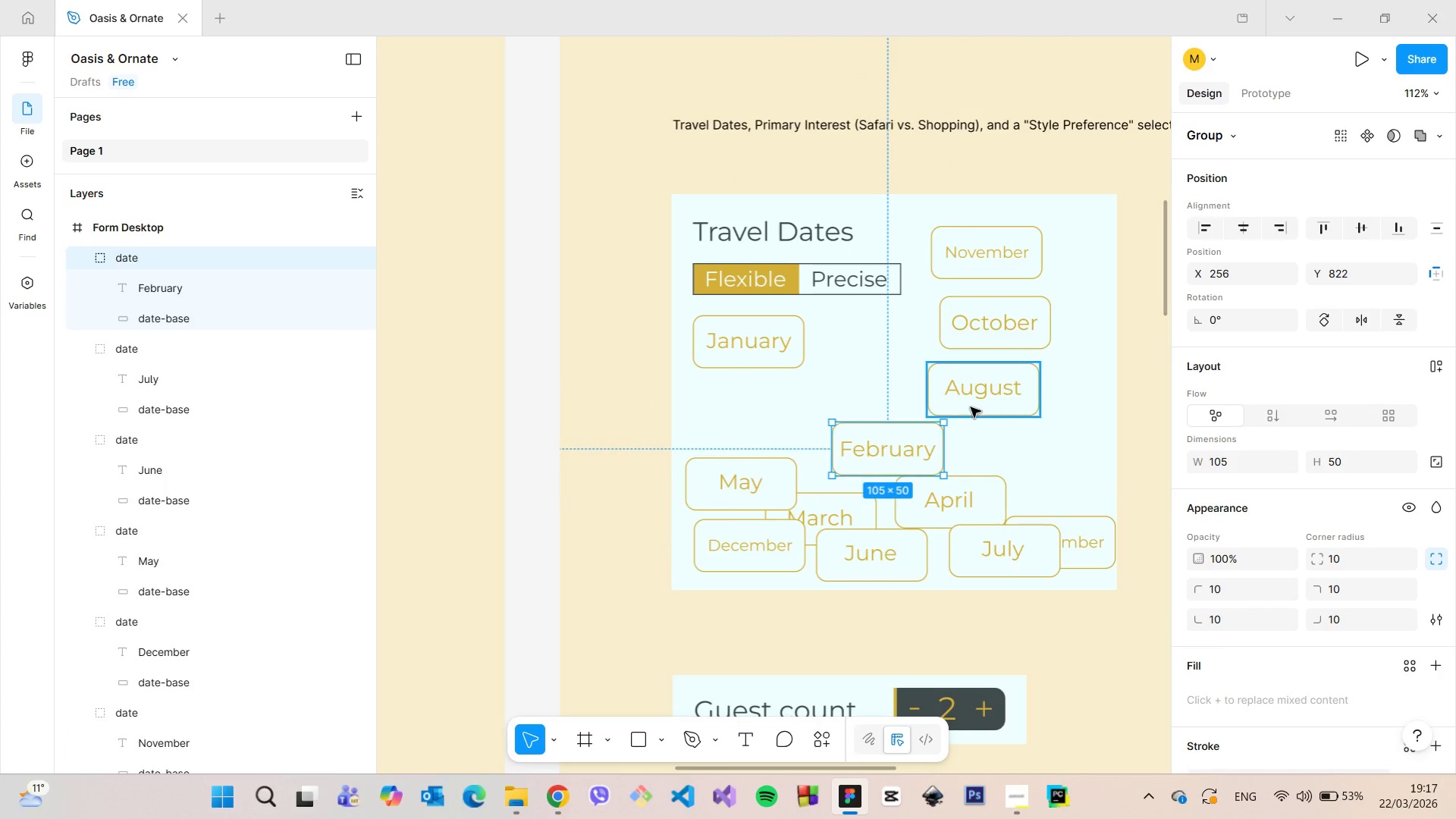 
left_click_drag(start_coordinate=[971, 407], to_coordinate=[1033, 461])
 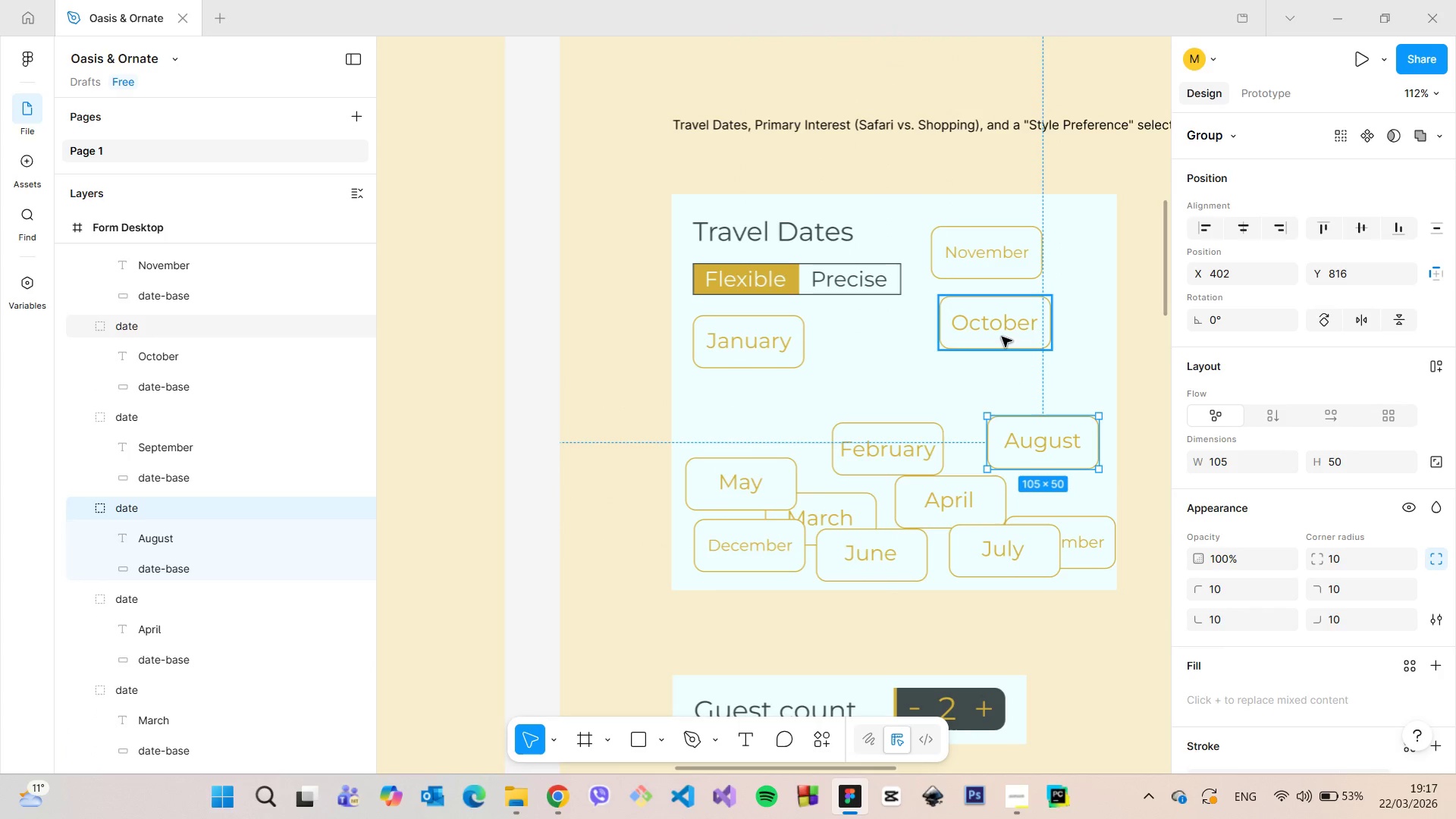 
left_click([1002, 337])
 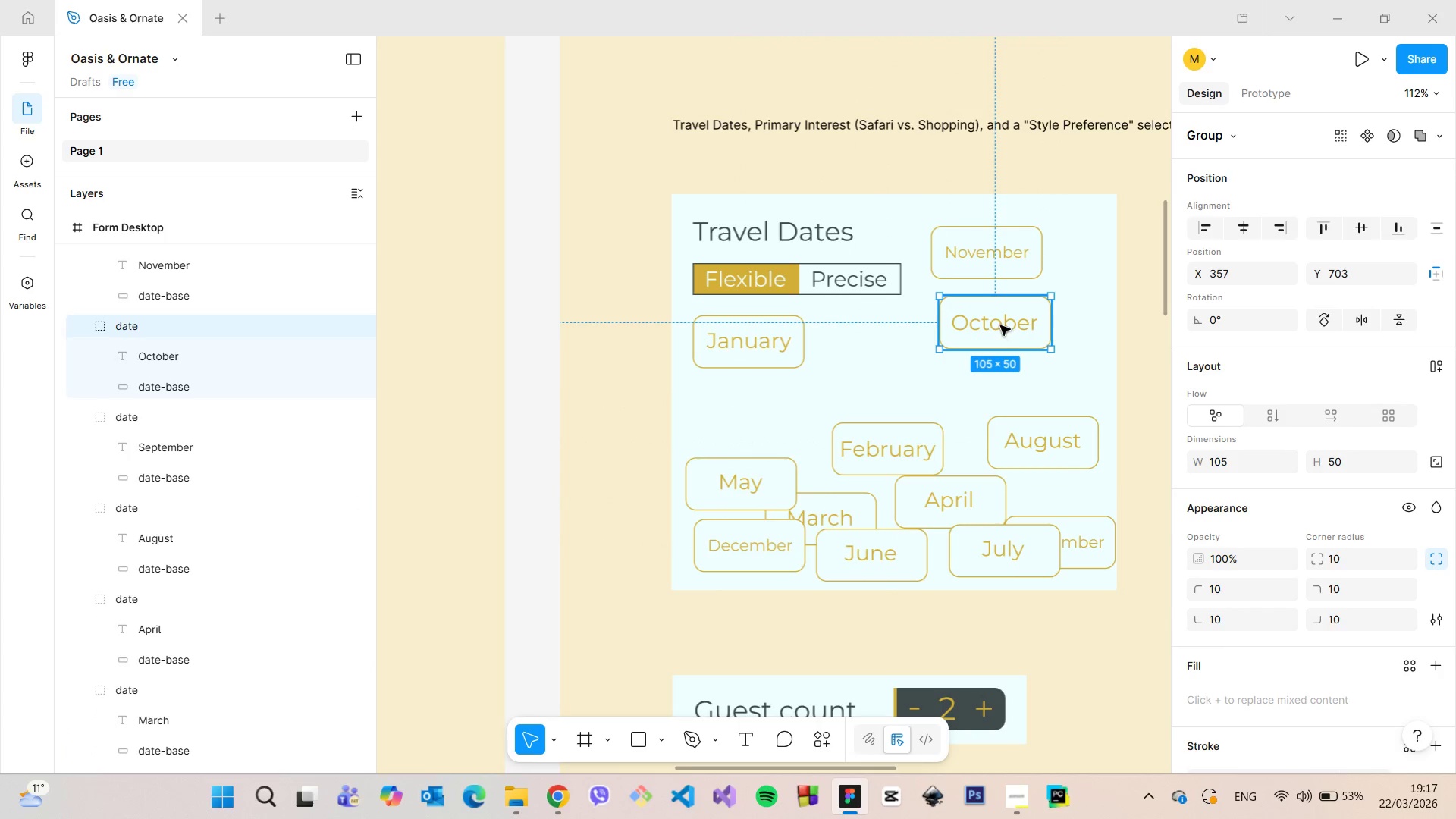 
left_click_drag(start_coordinate=[1000, 325], to_coordinate=[994, 403])
 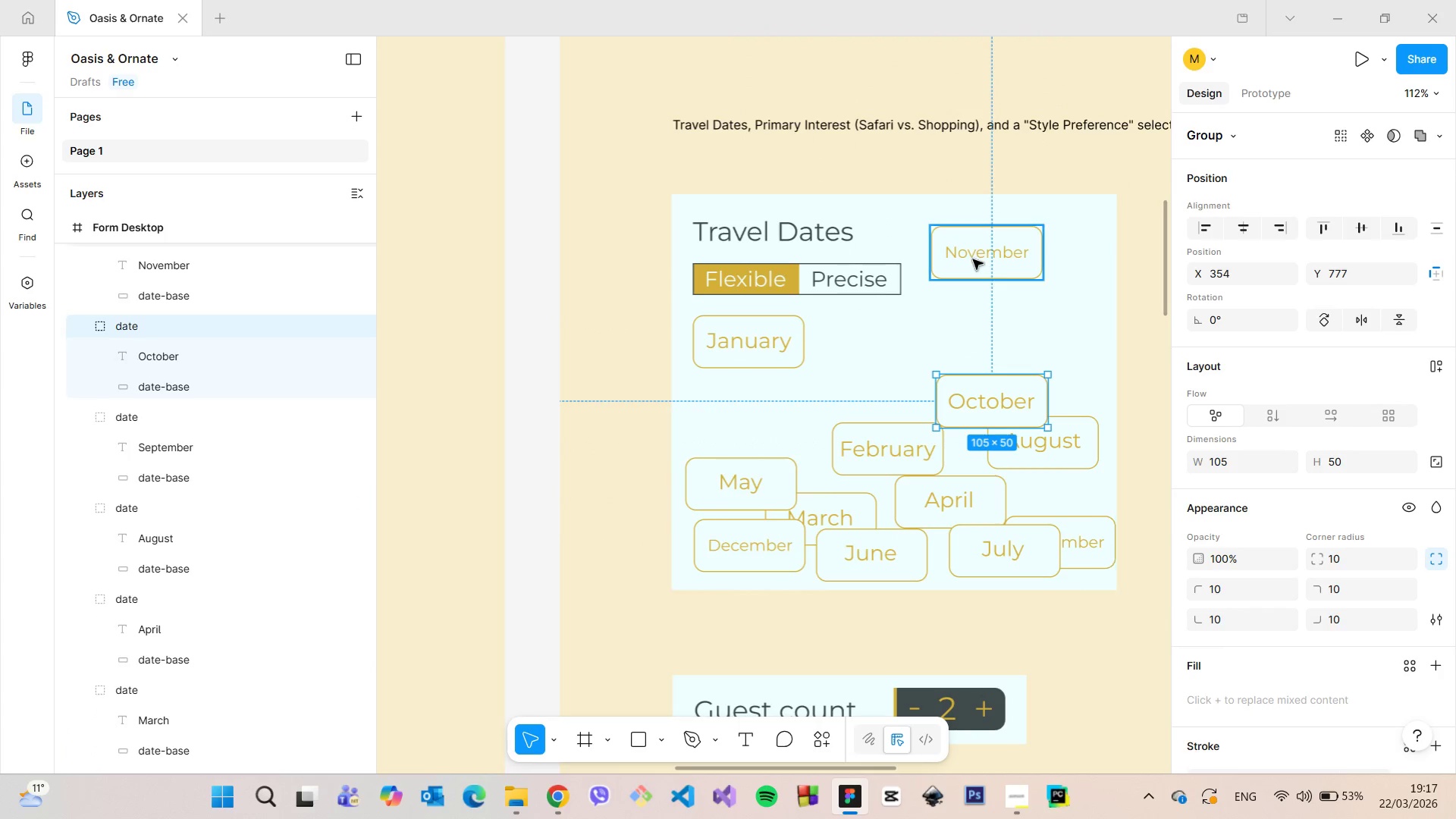 
left_click([973, 259])
 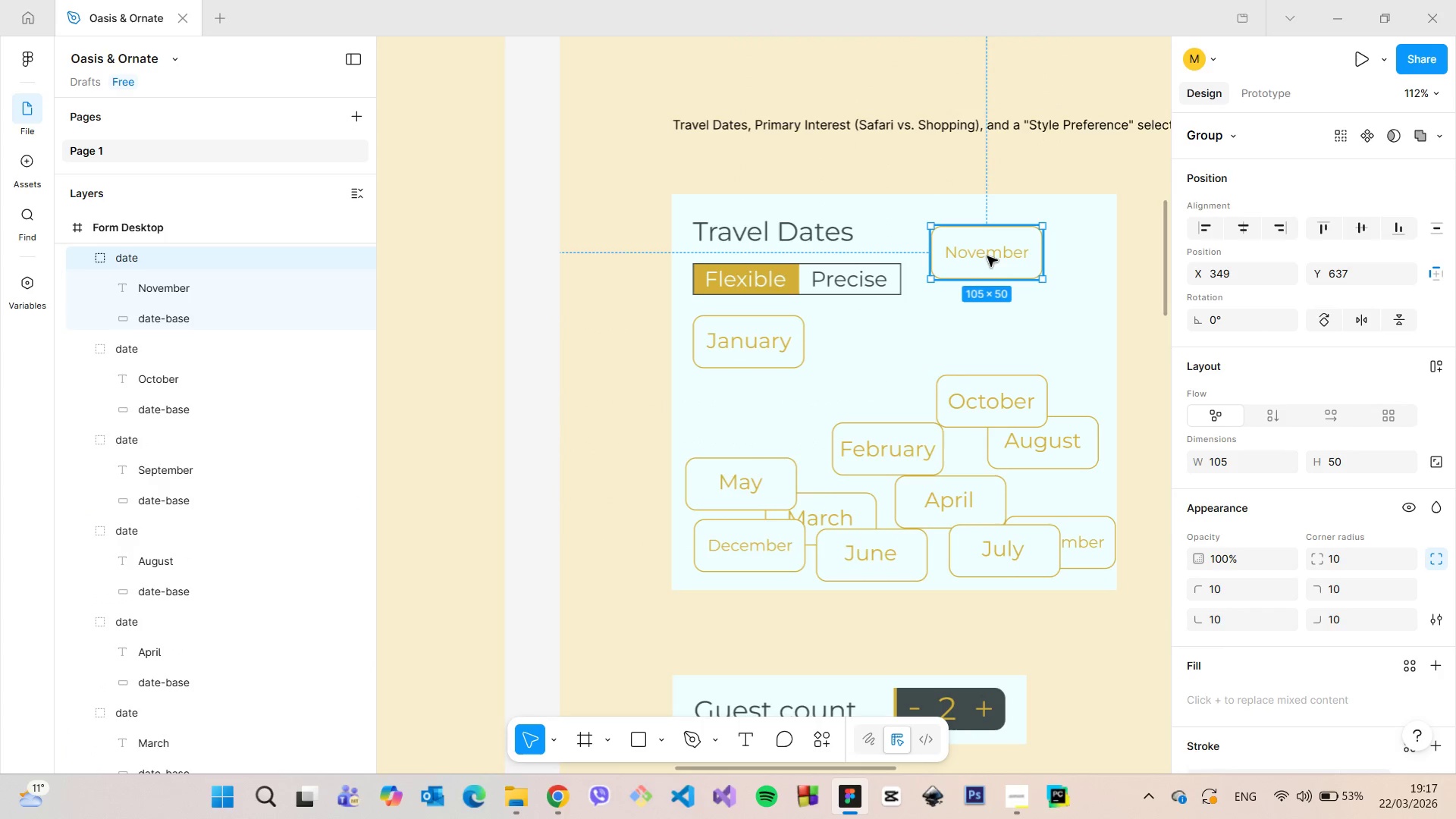 
left_click_drag(start_coordinate=[987, 256], to_coordinate=[1045, 341])
 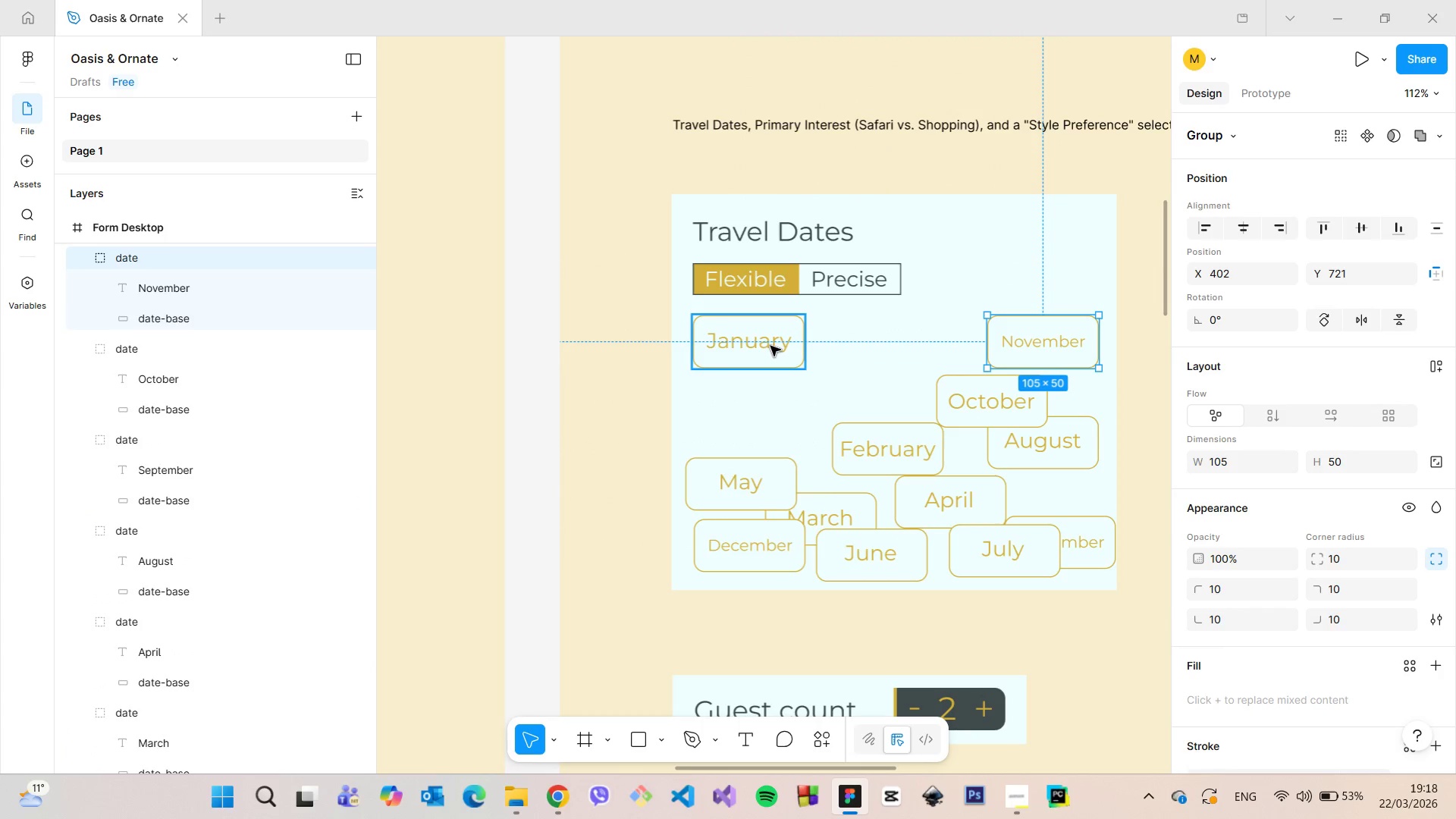 
scroll: coordinate [770, 346], scroll_direction: up, amount: 6.0
 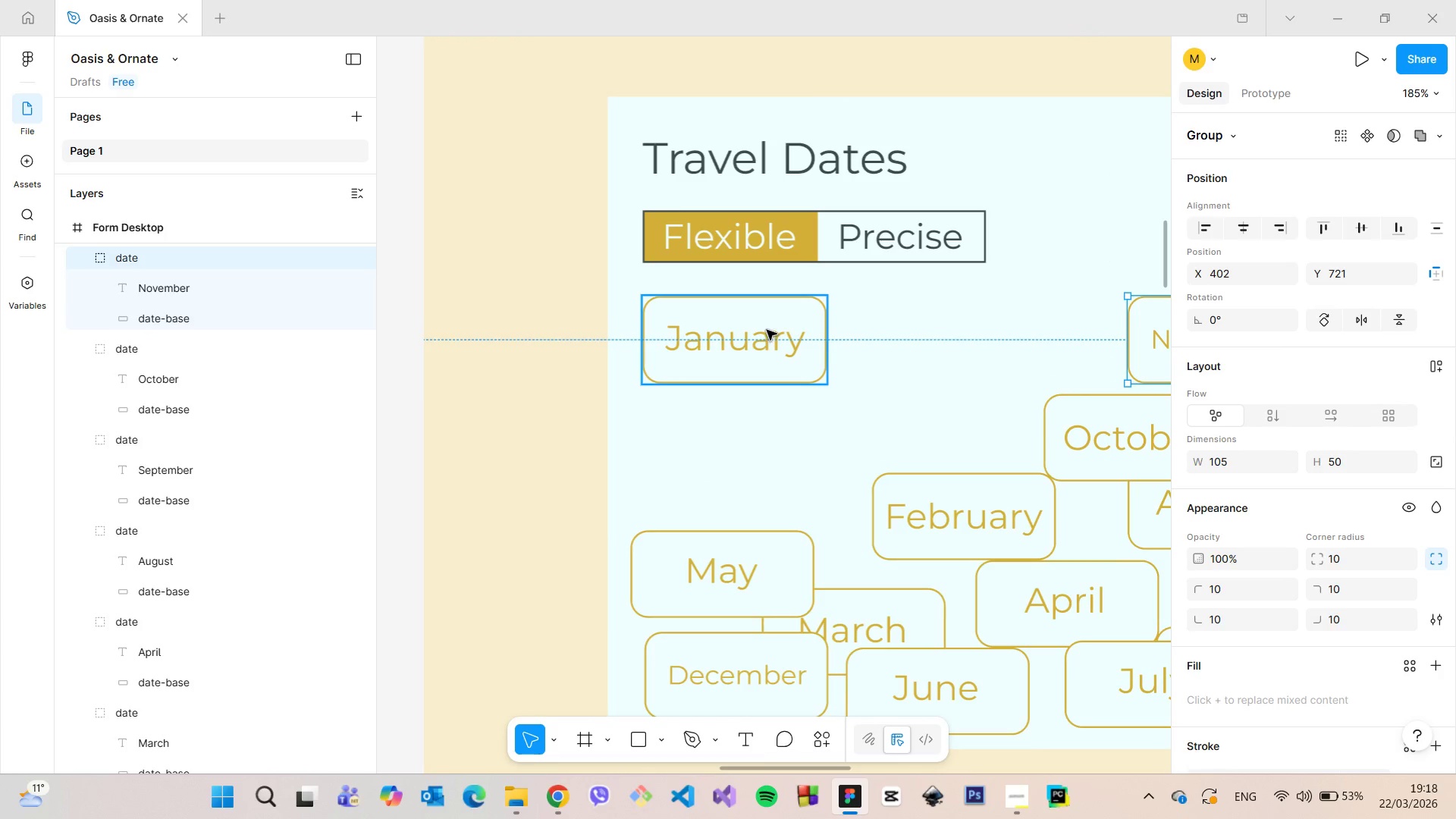 
left_click([767, 330])
 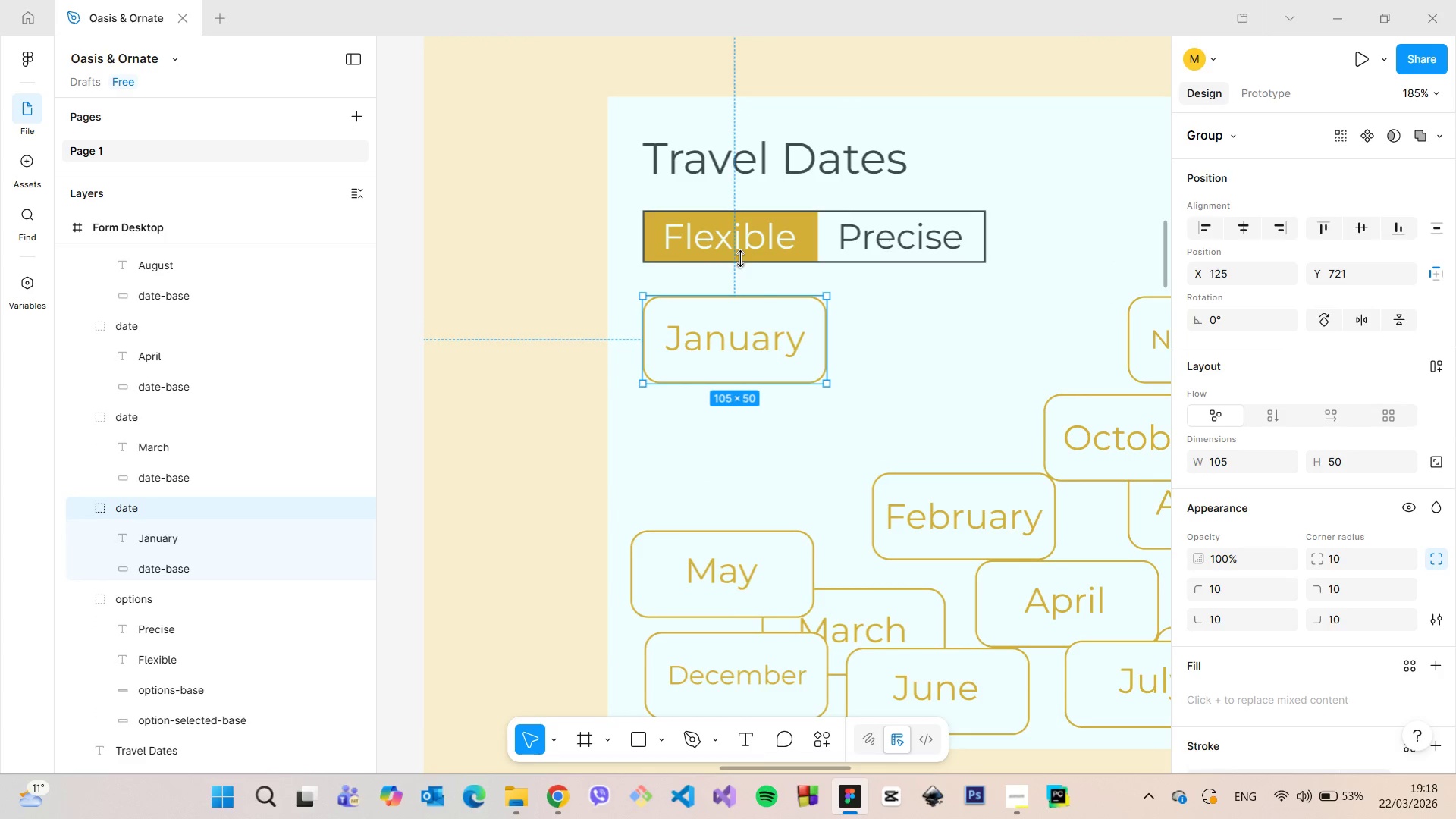 
left_click([741, 247])
 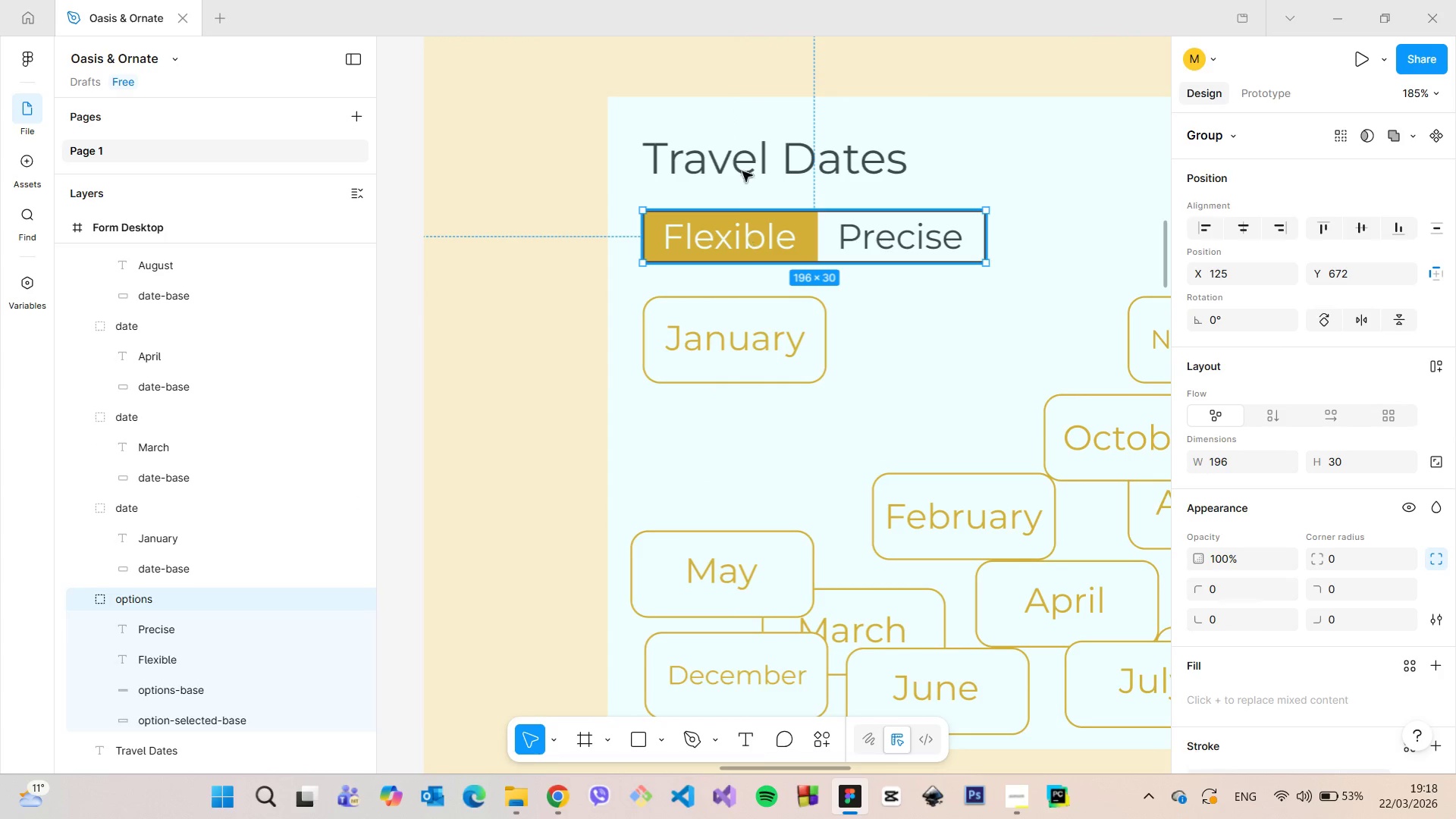 
hold_key(key=AltLeft, duration=1.52)
 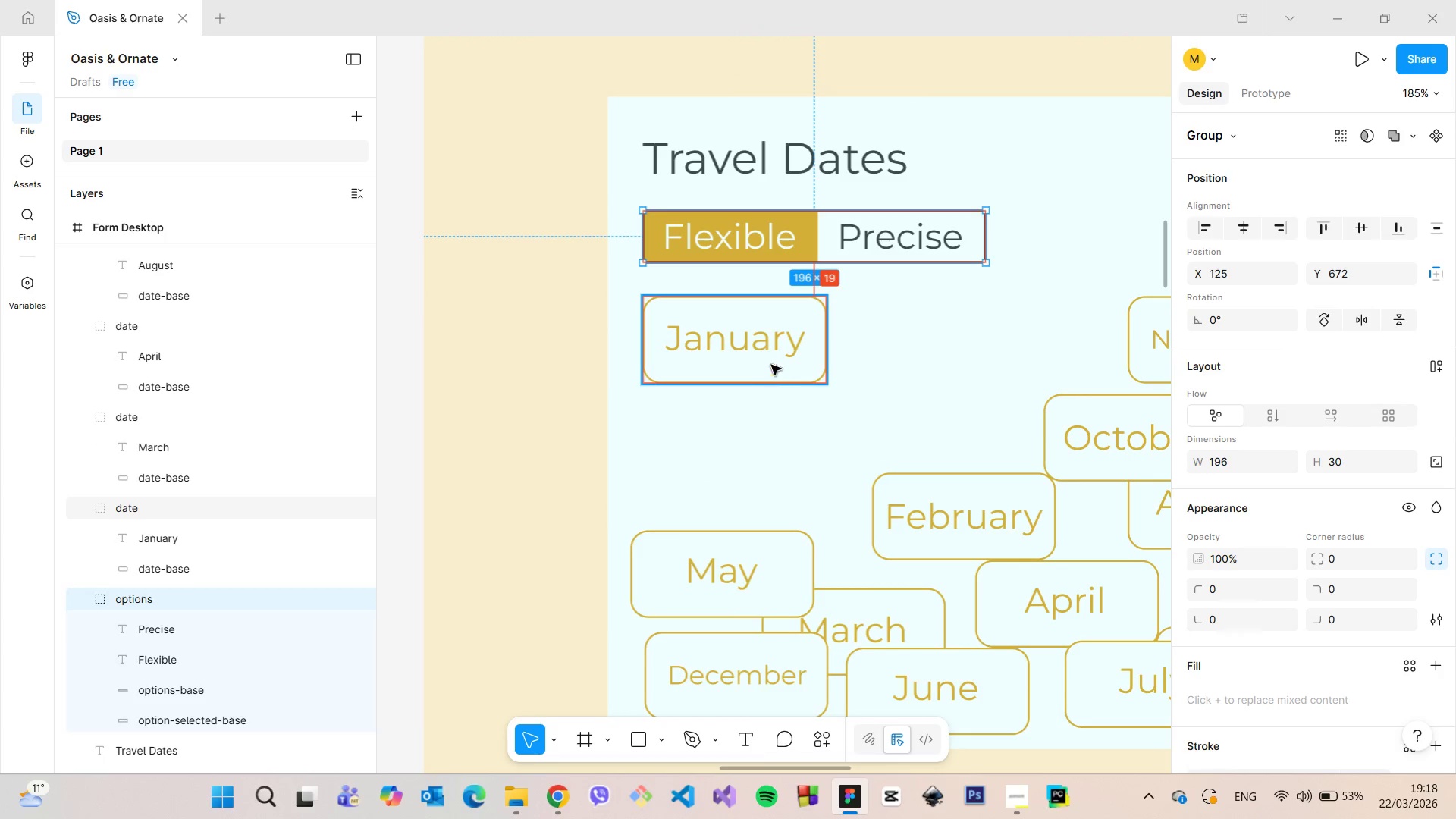 
hold_key(key=AltLeft, duration=0.48)
 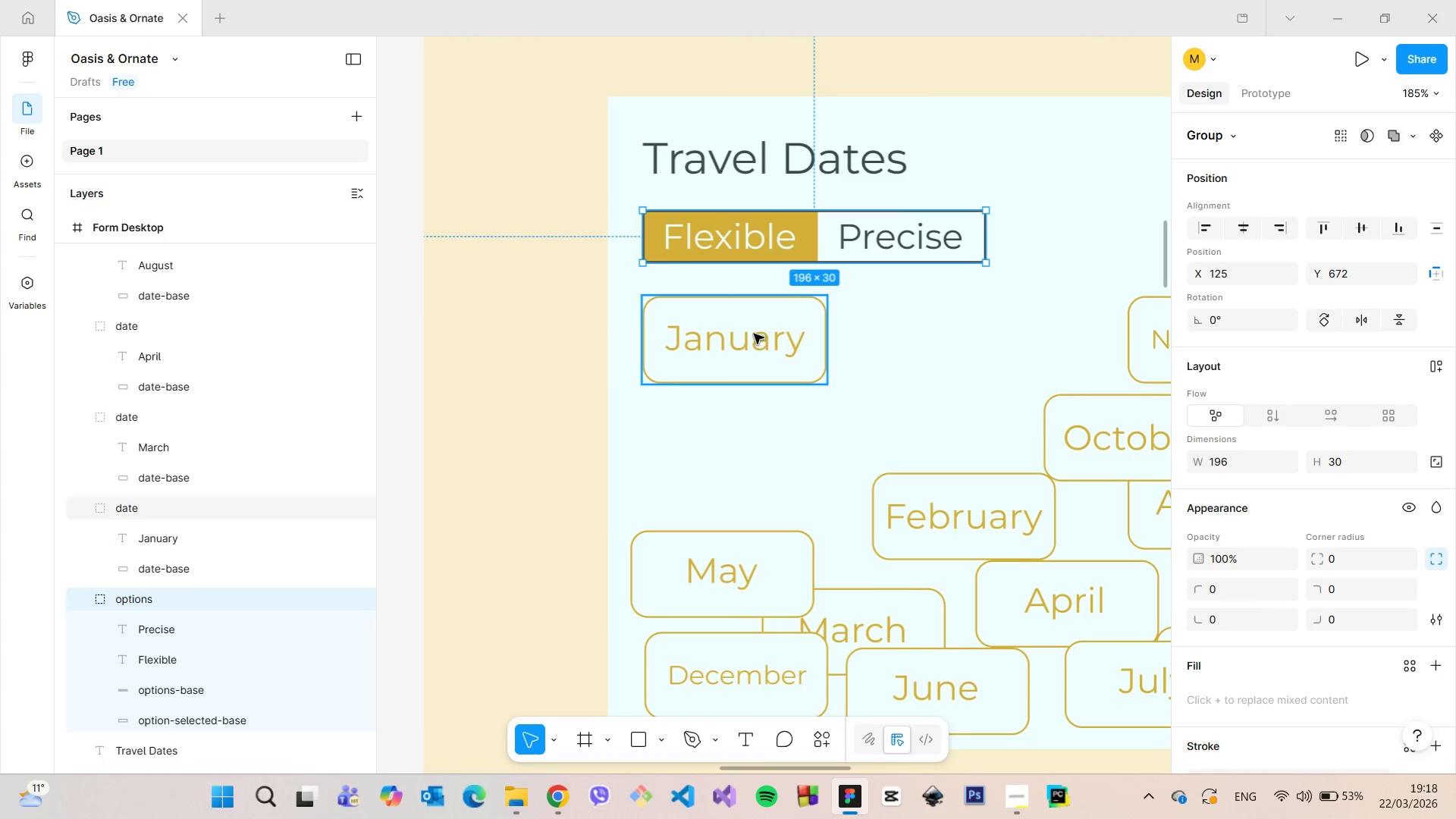 
left_click([754, 333])
 